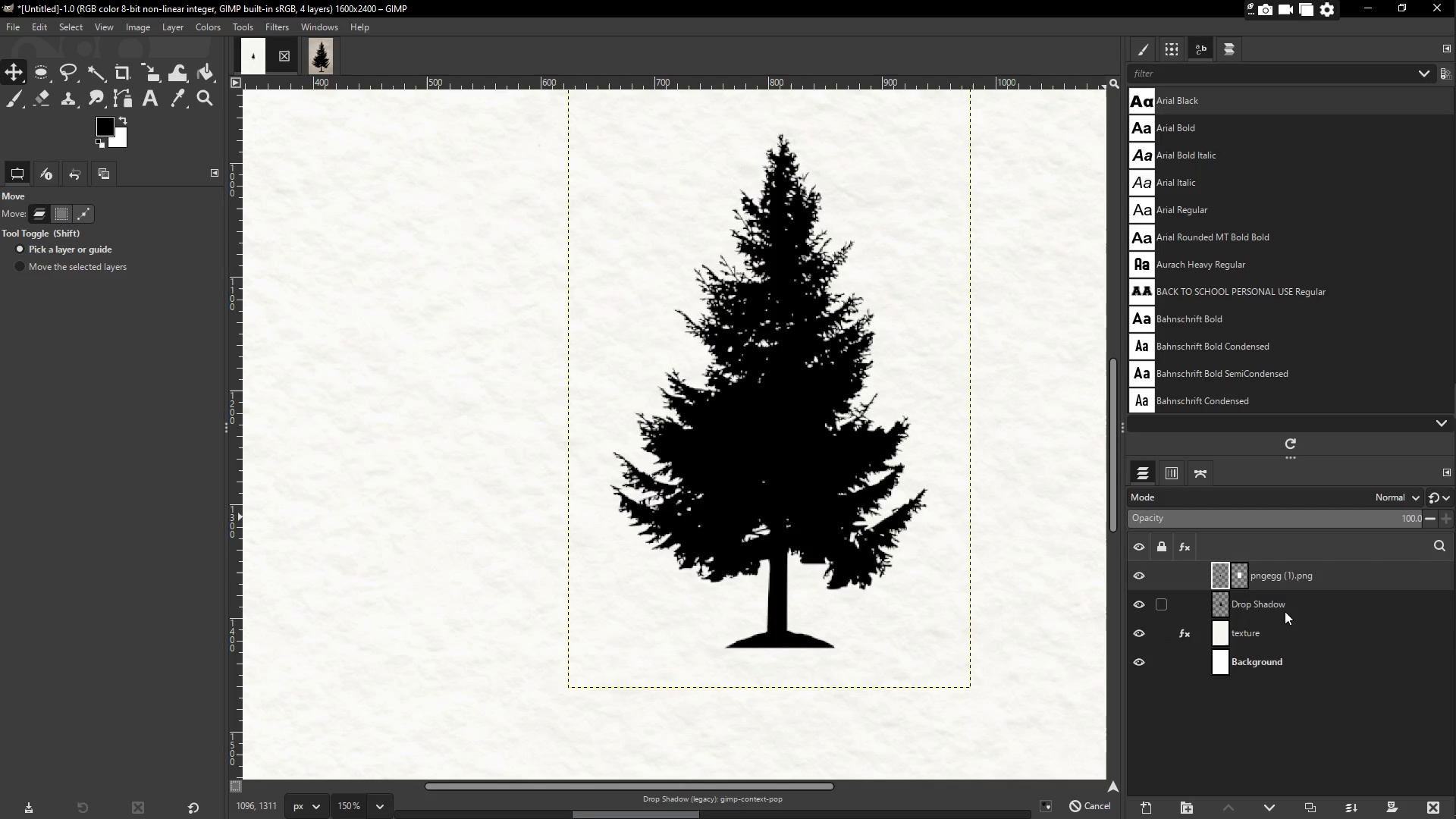 
right_click([1270, 577])
 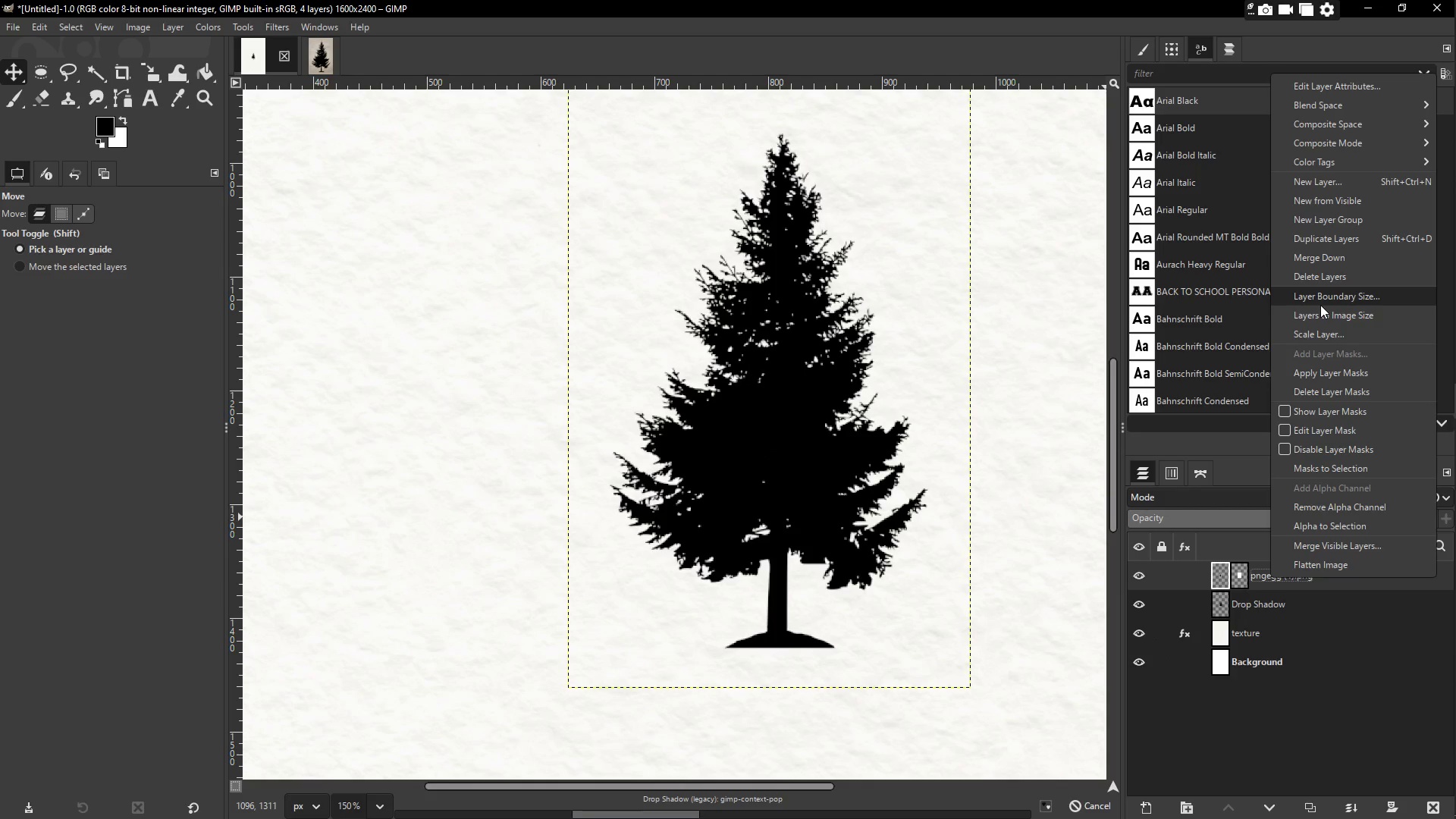 
double_click([771, 422])
 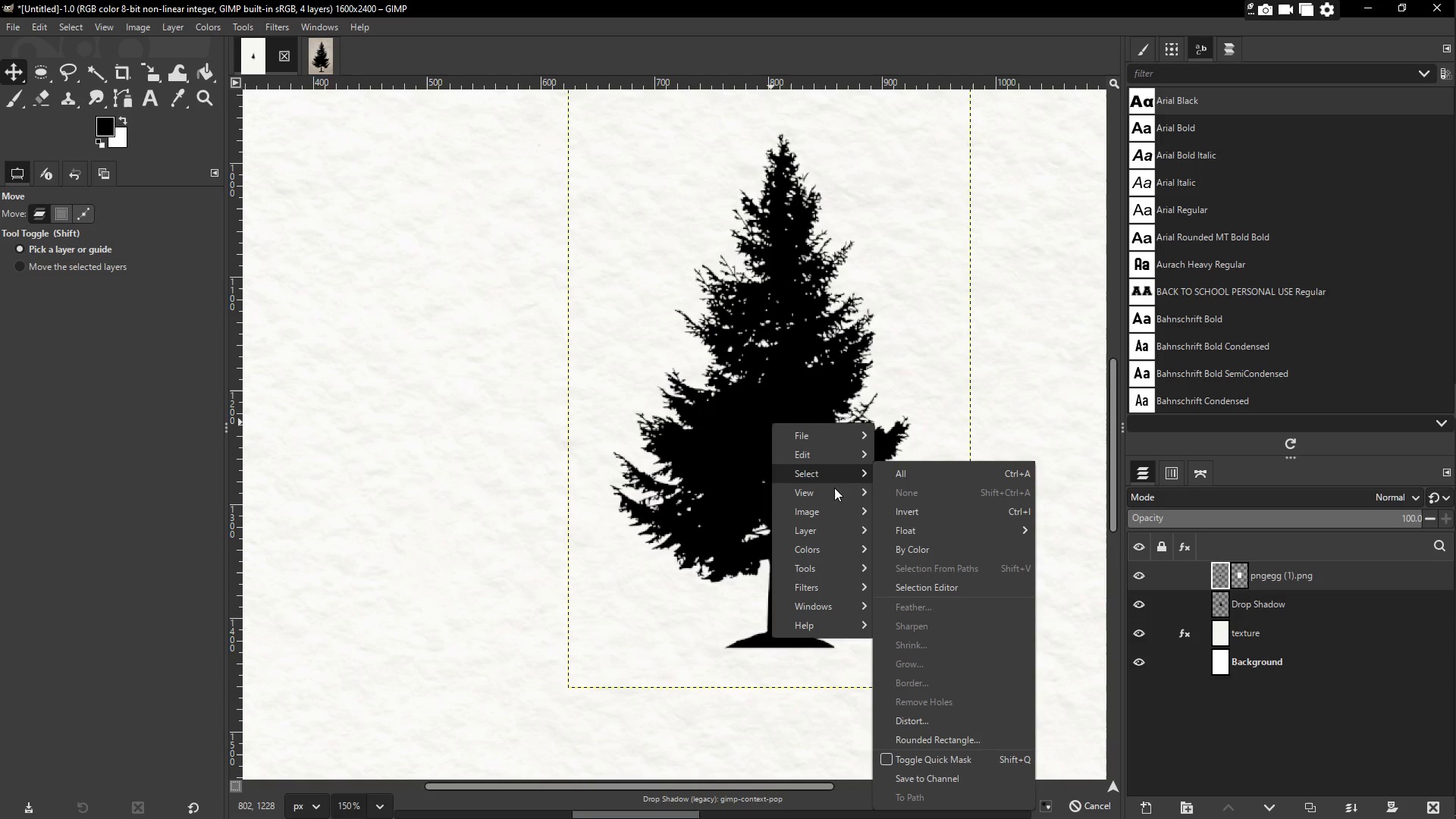 
mouse_move([843, 531])
 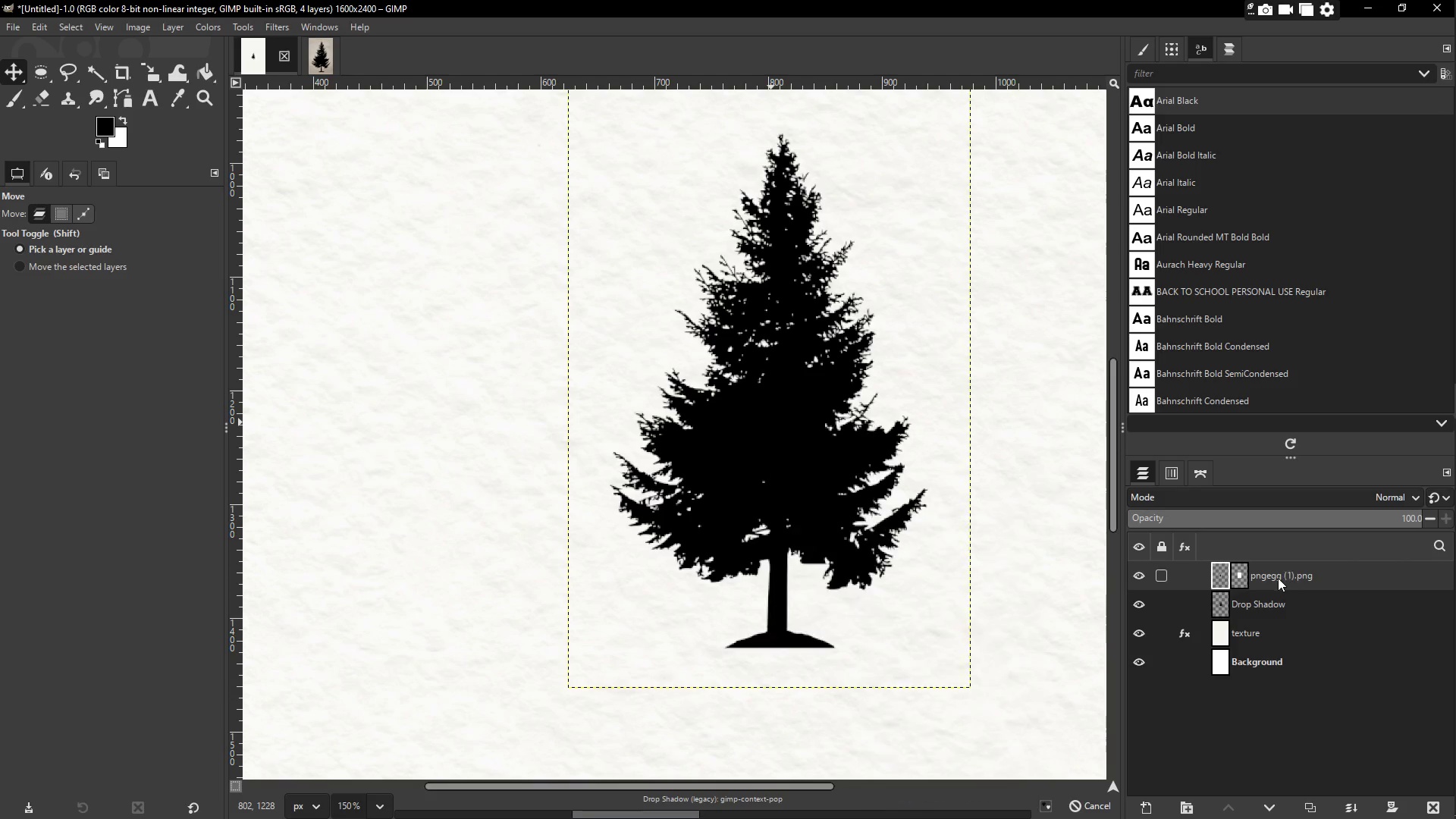 
double_click([1222, 577])
 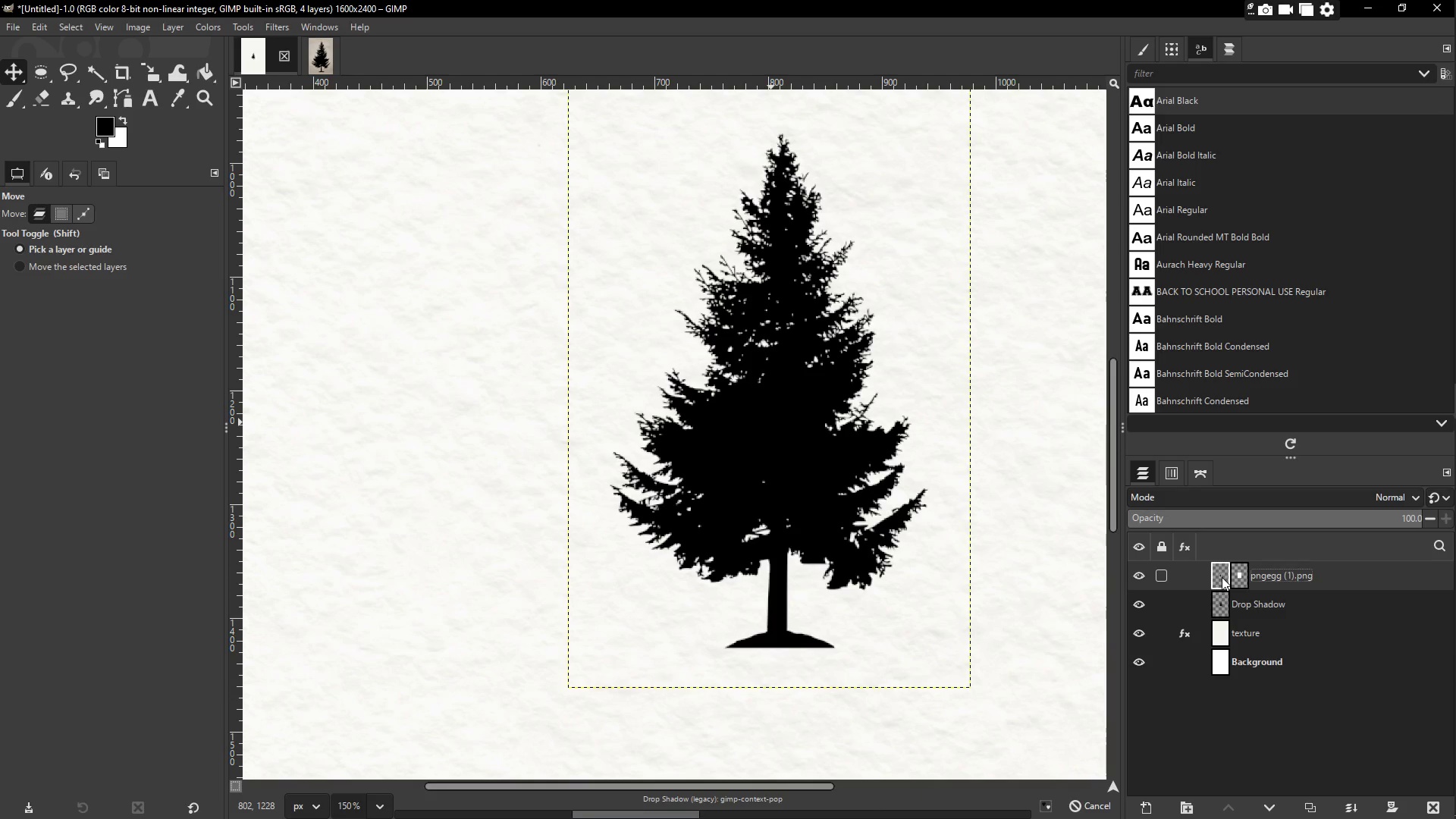 
right_click([1222, 577])
 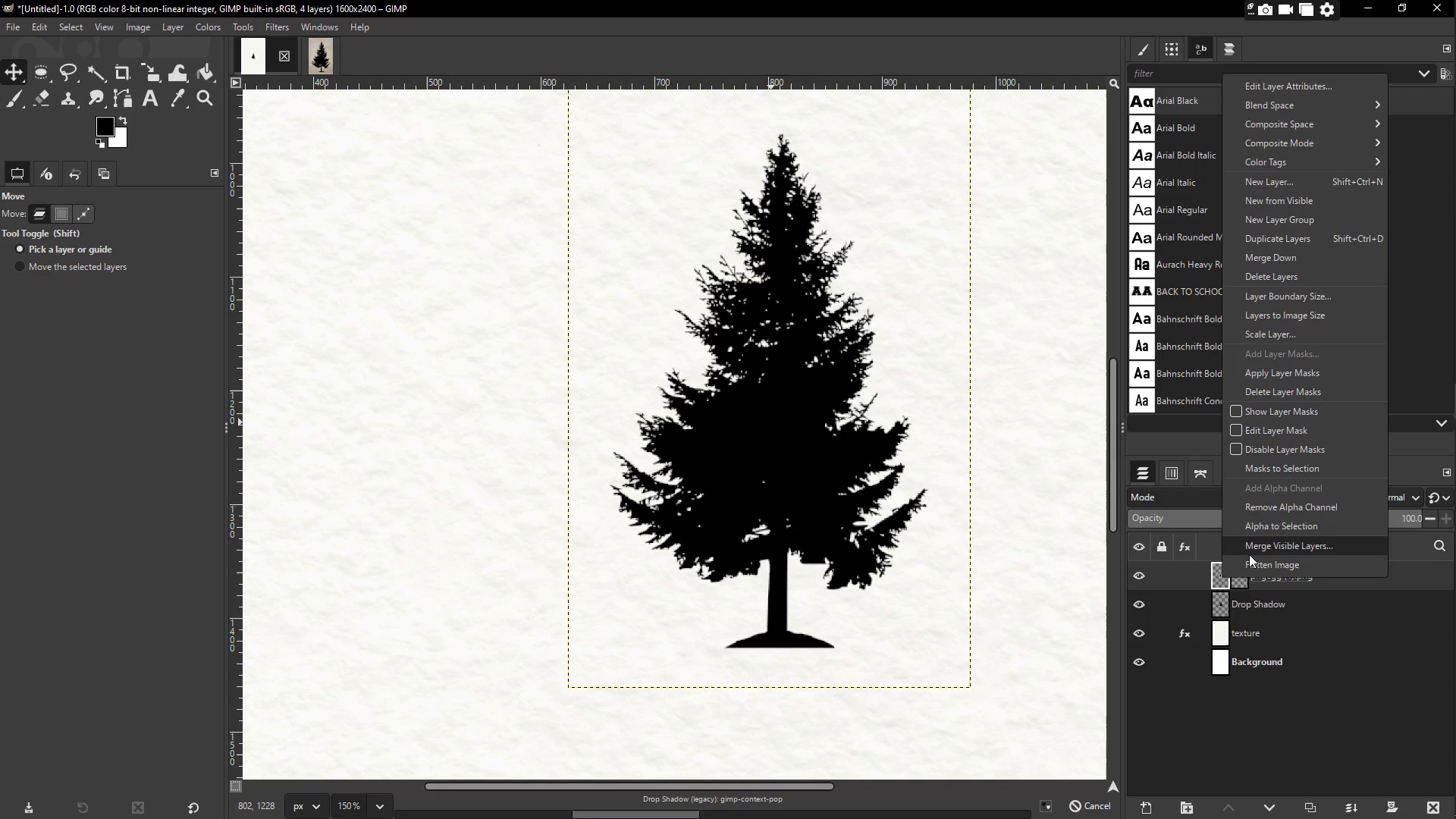 
left_click([1260, 526])
 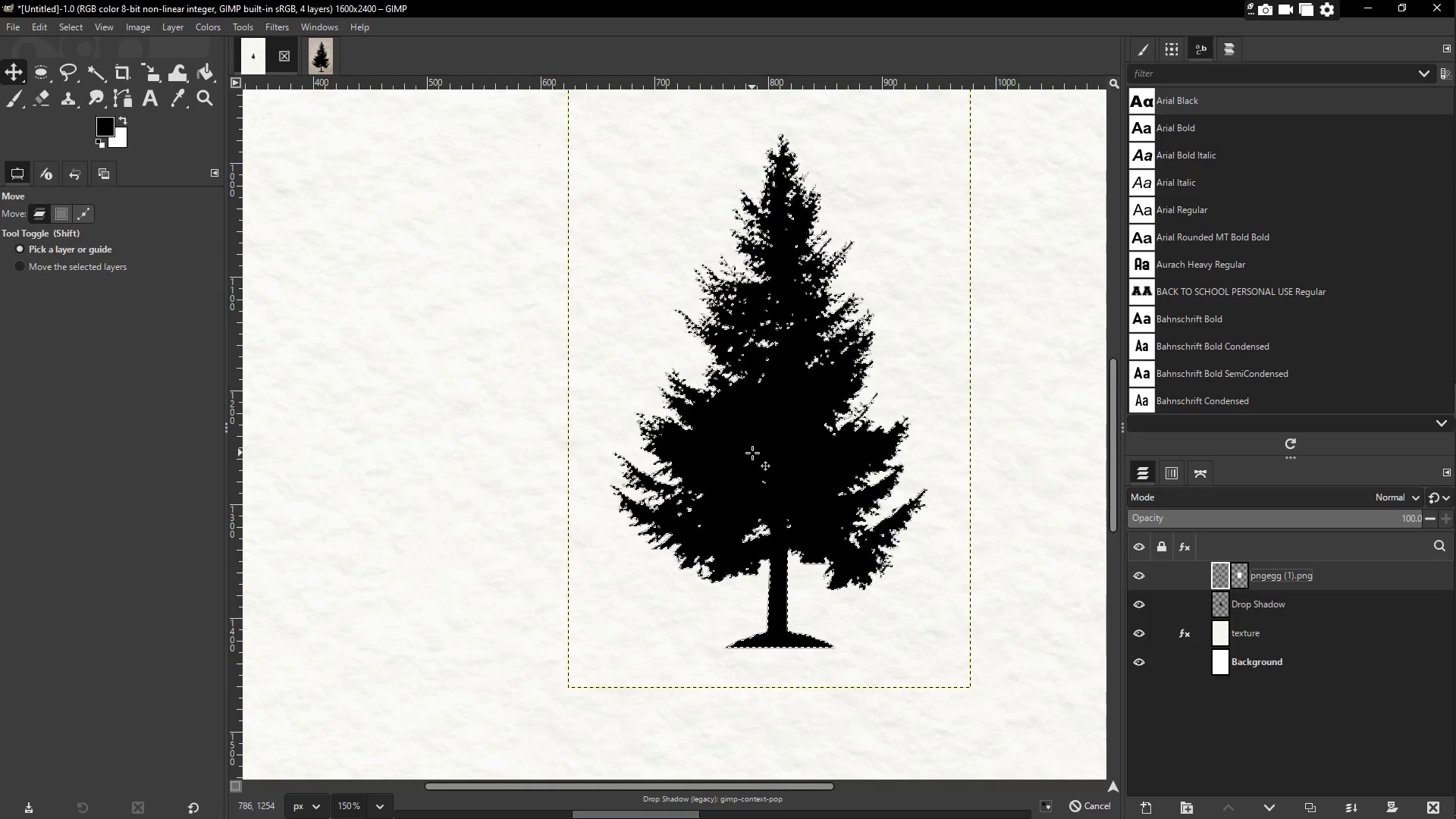 
left_click([64, 30])
 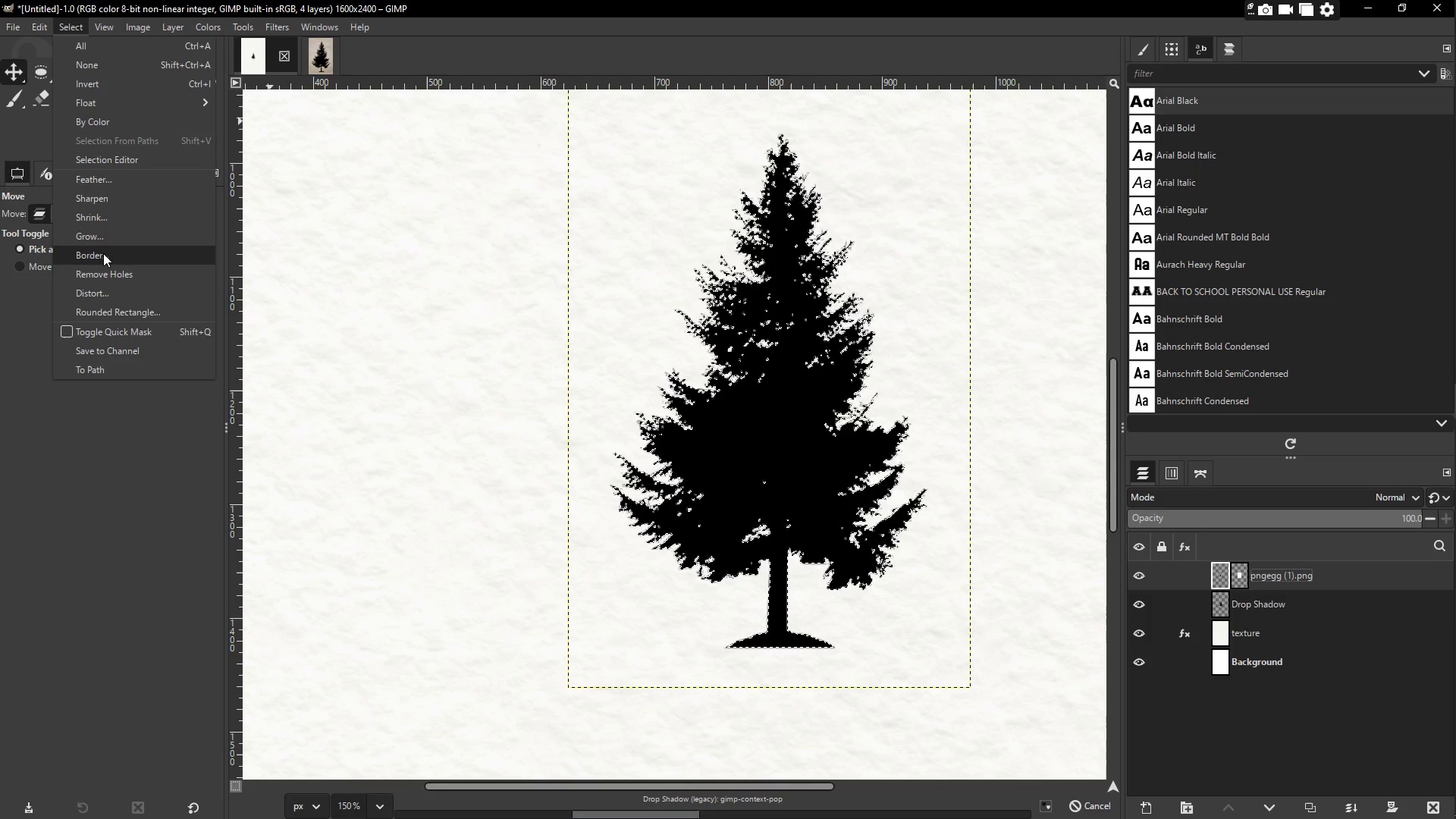 
left_click([102, 256])
 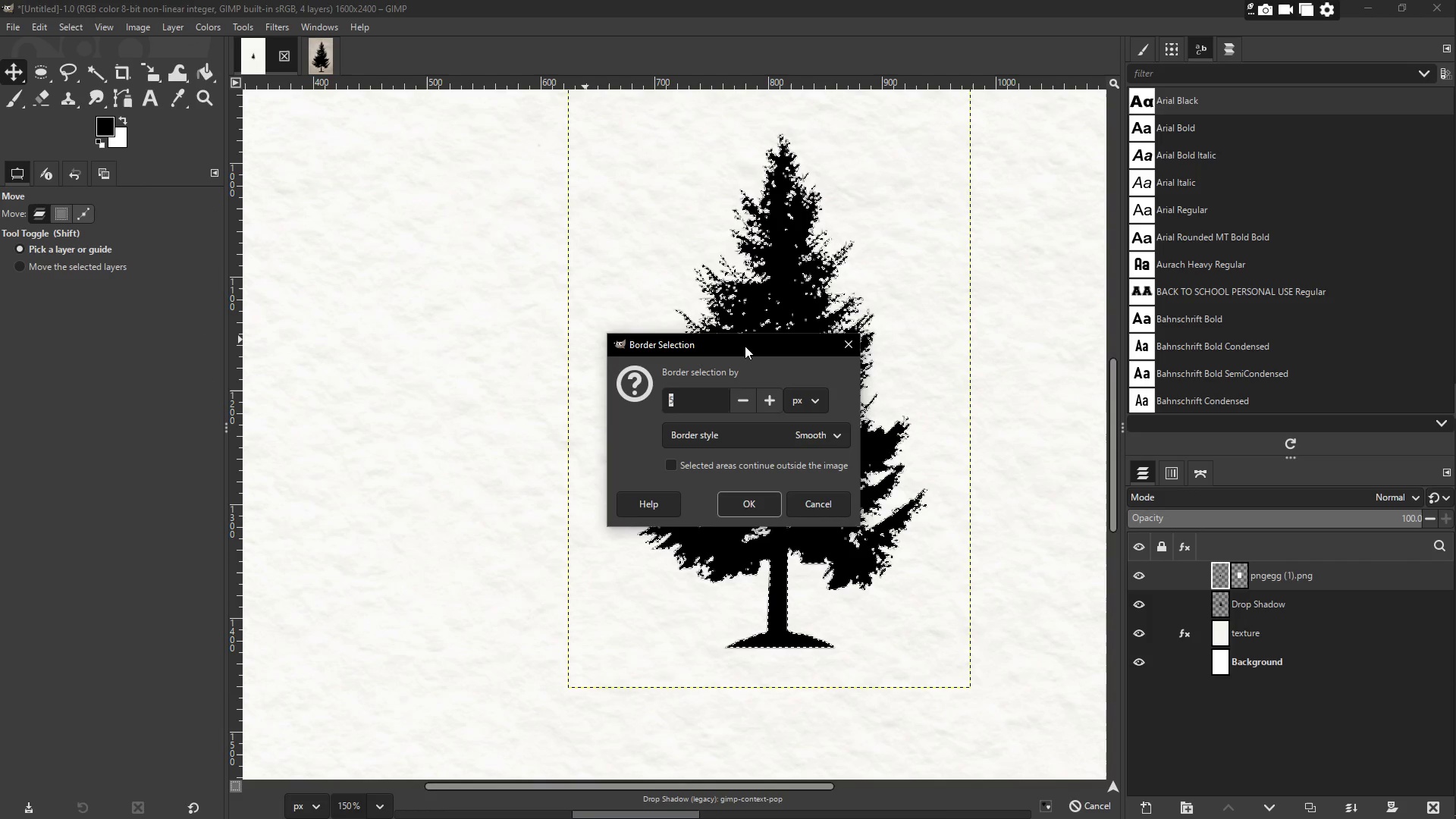 
left_click_drag(start_coordinate=[745, 345], to_coordinate=[764, 328])
 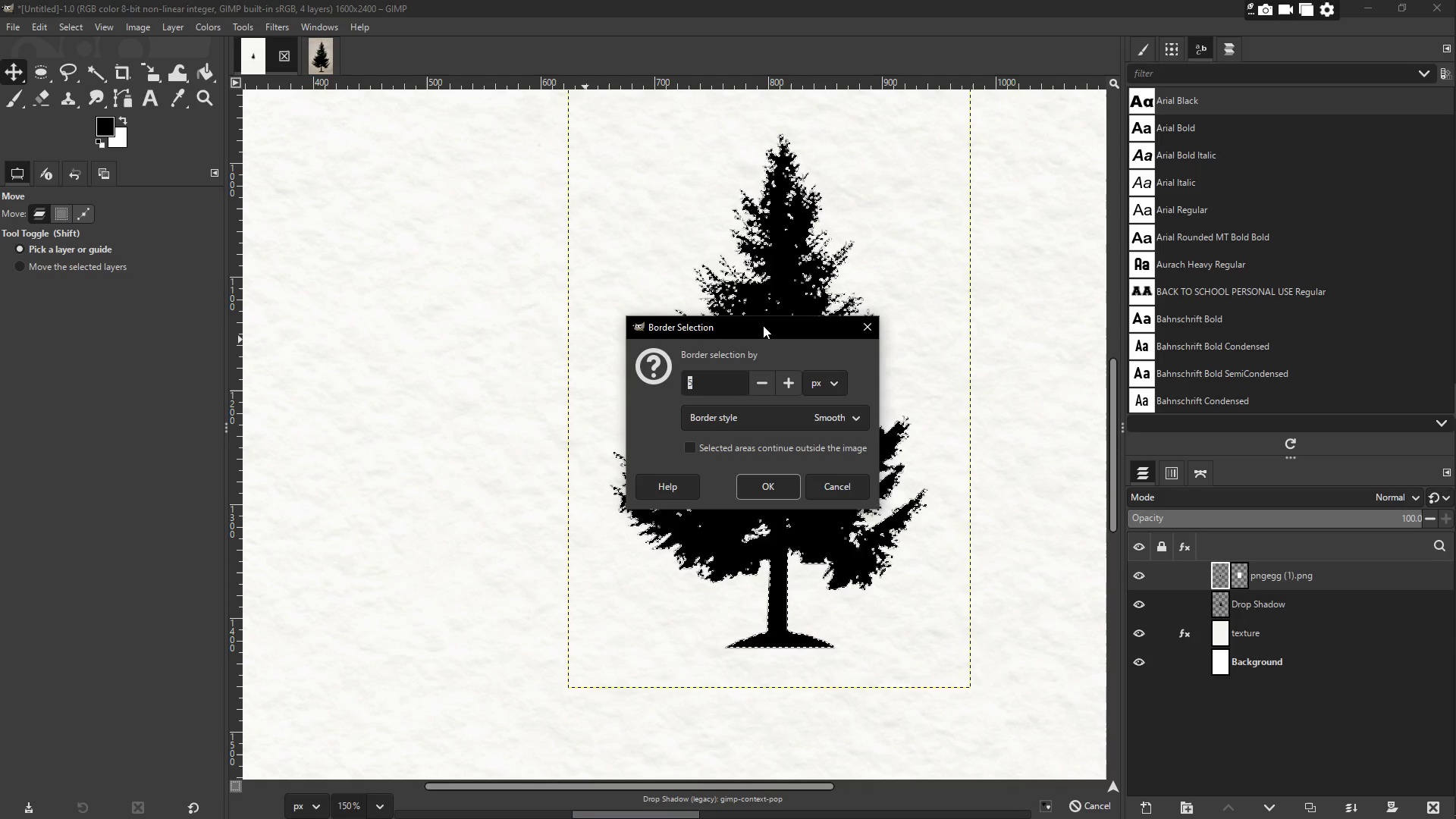 
wait(11.41)
 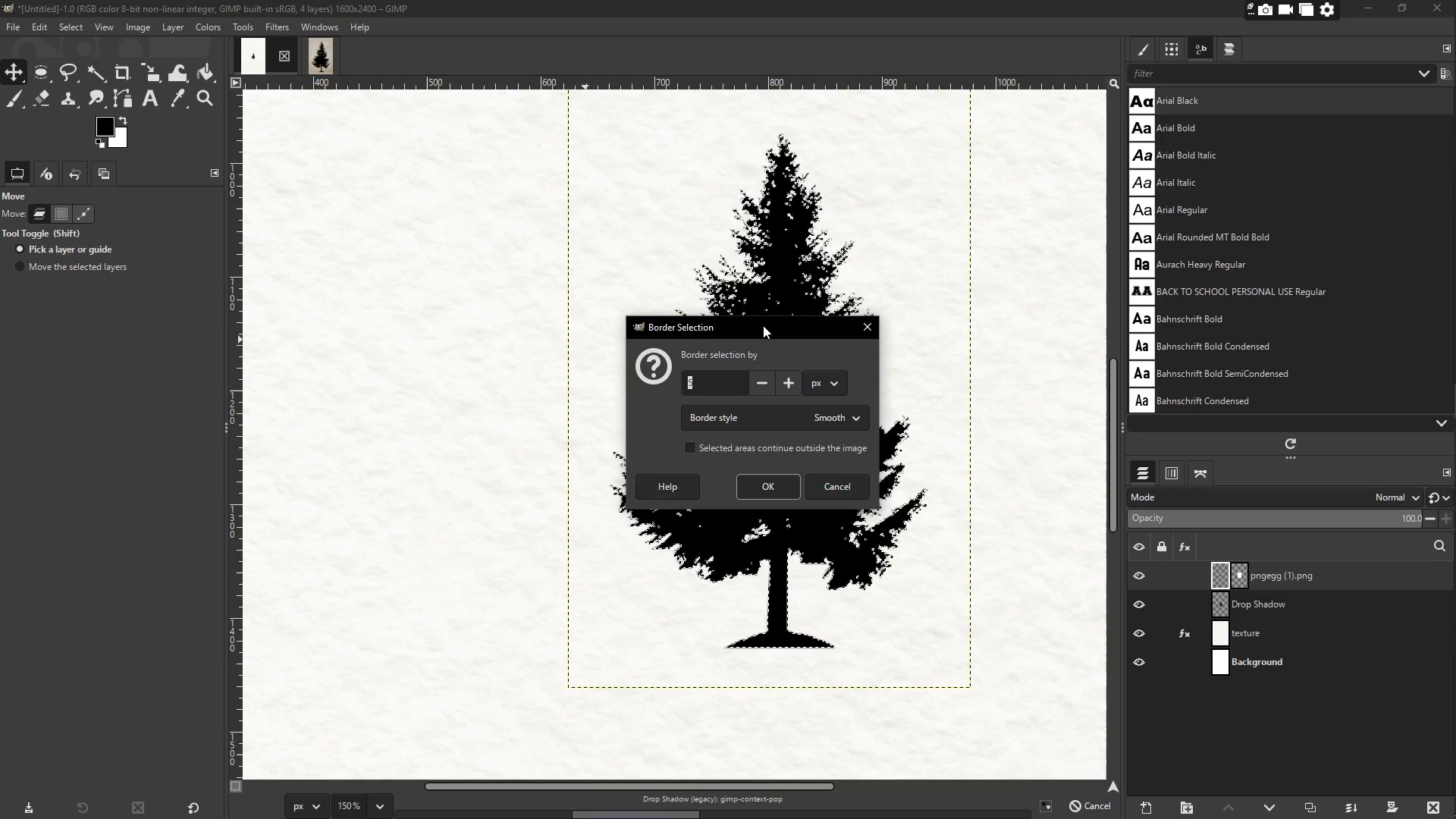 
left_click([861, 333])
 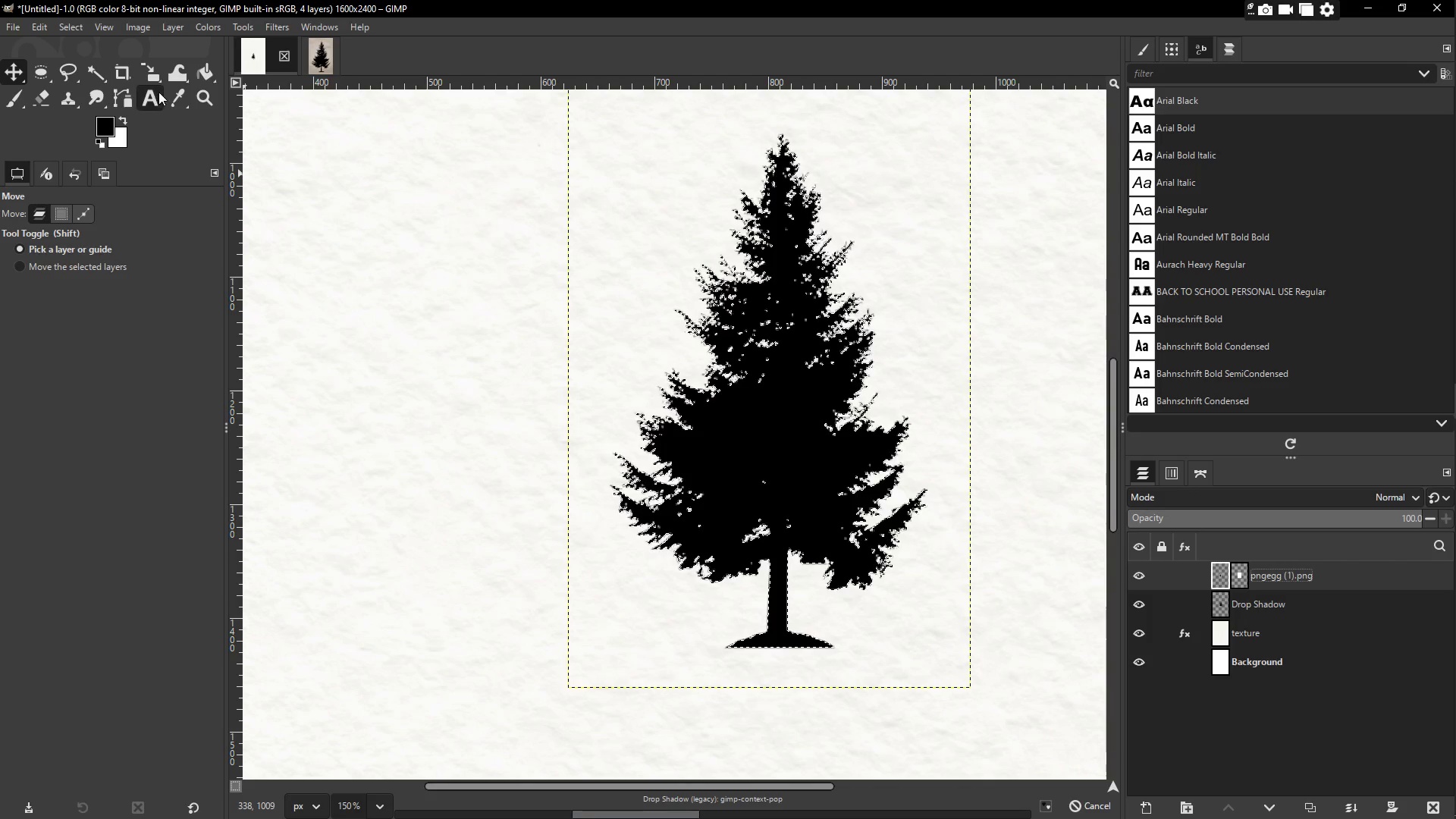 
left_click([171, 95])
 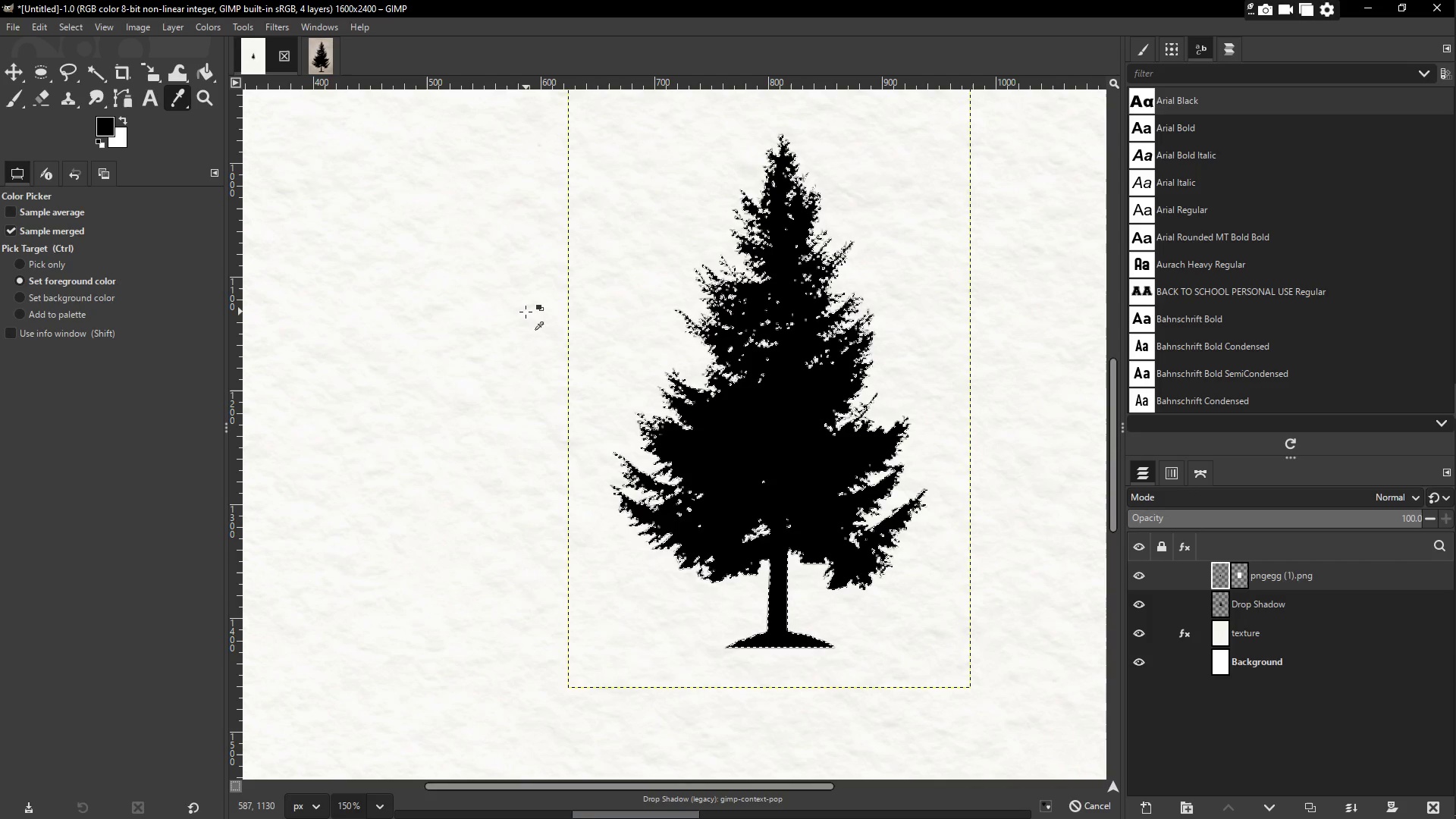 
left_click([526, 312])
 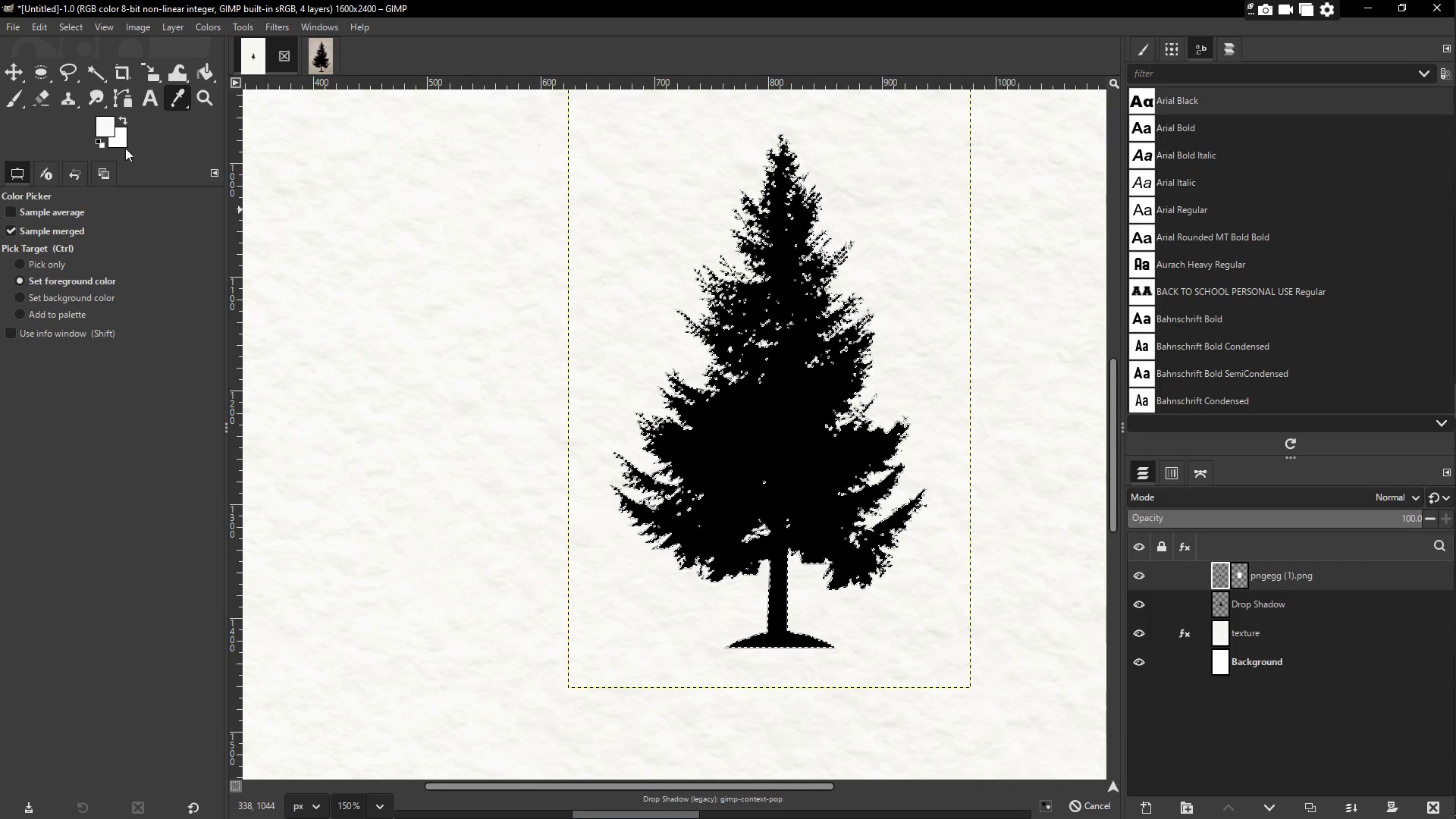 
left_click([106, 130])
 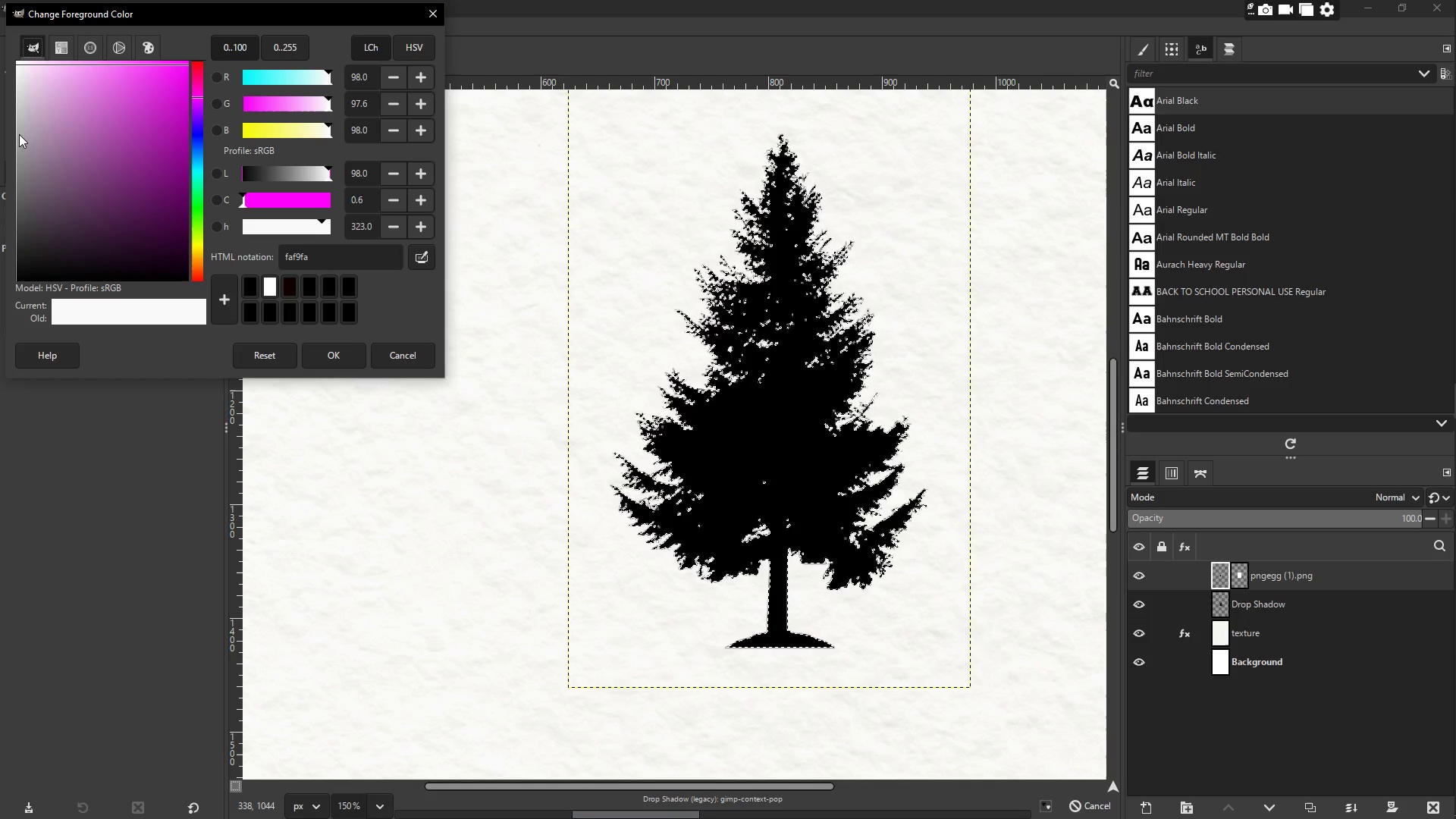 
left_click_drag(start_coordinate=[21, 72], to_coordinate=[0, 102])
 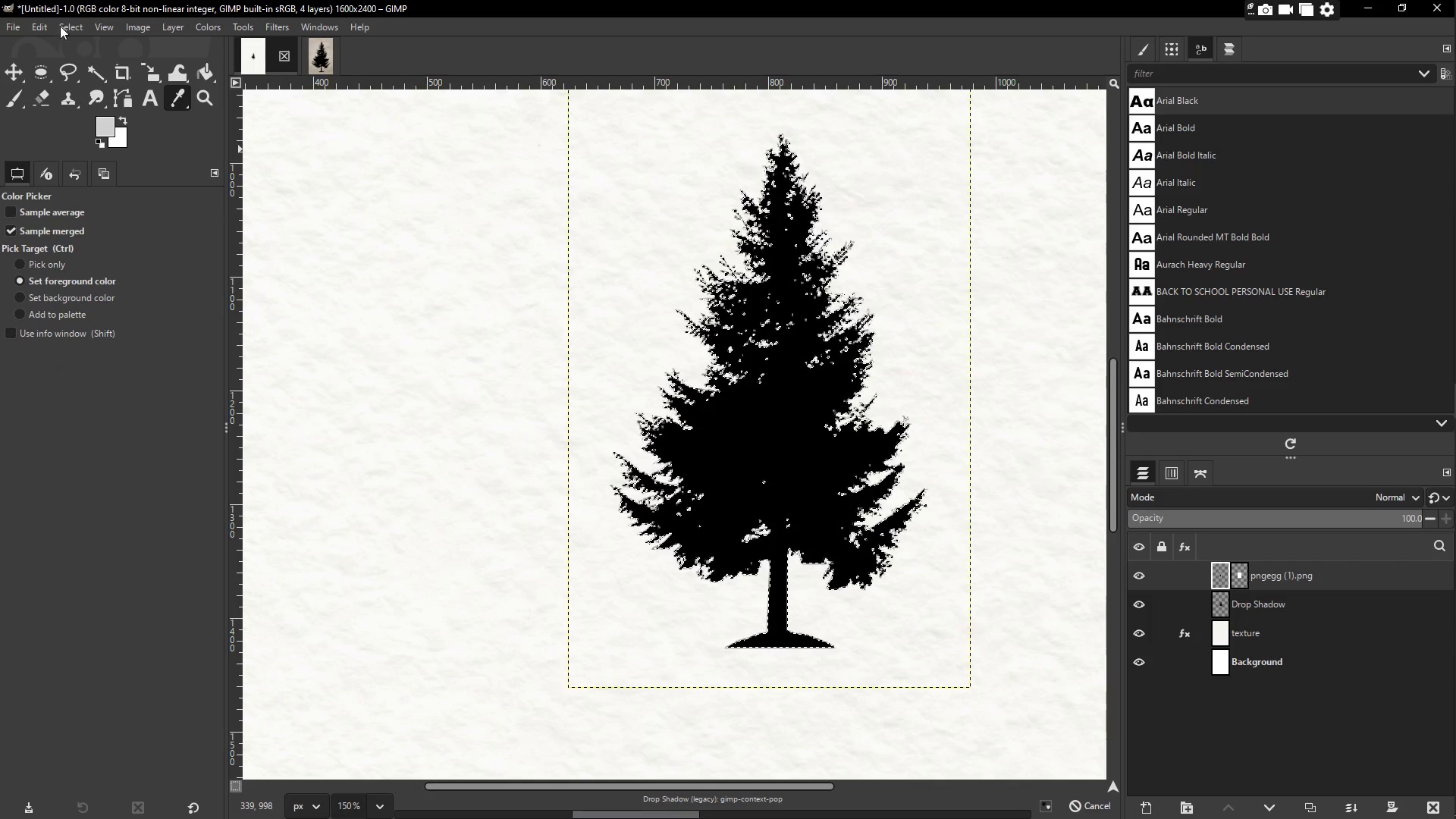 
left_click([74, 30])
 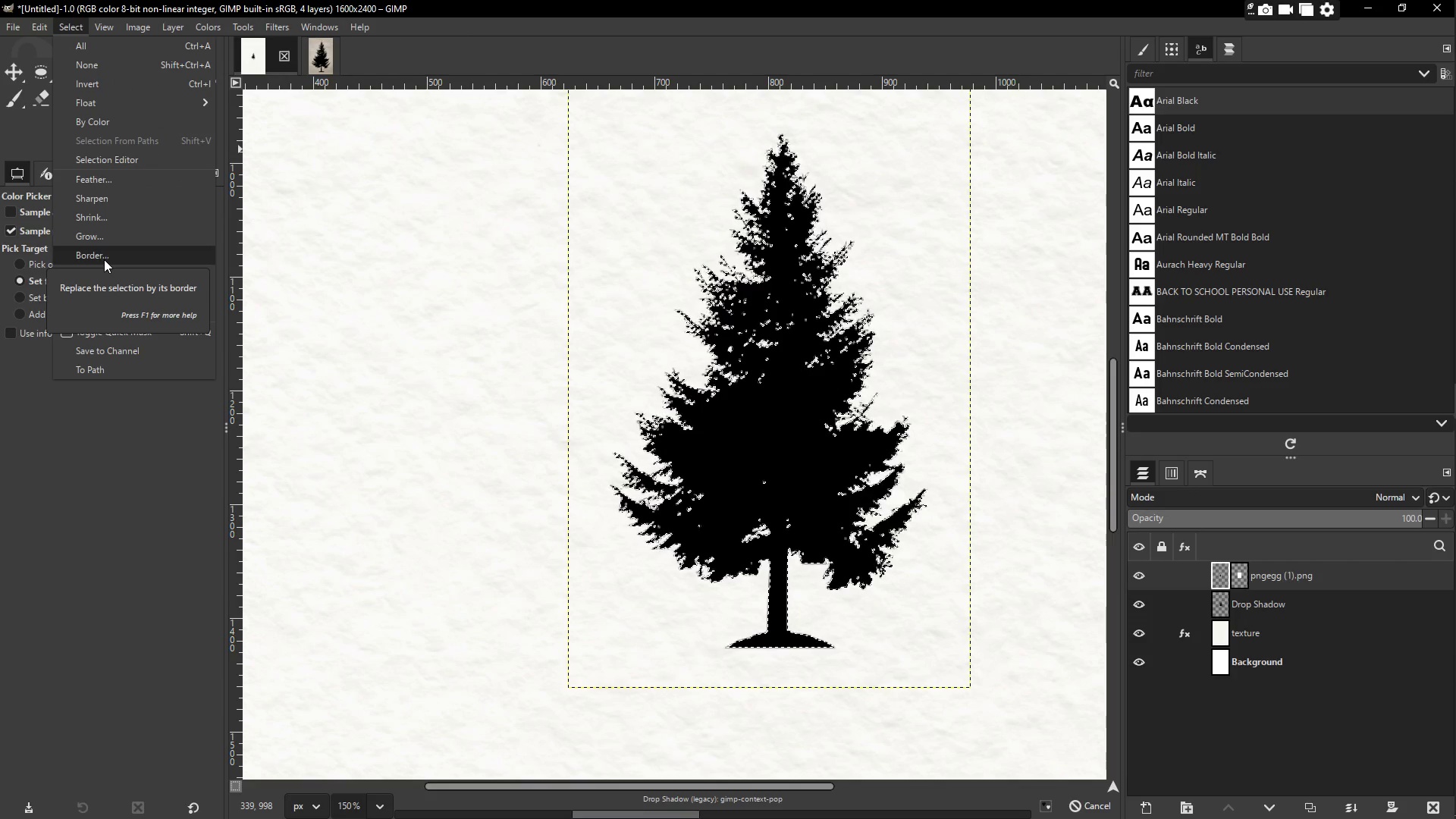 
left_click([104, 259])
 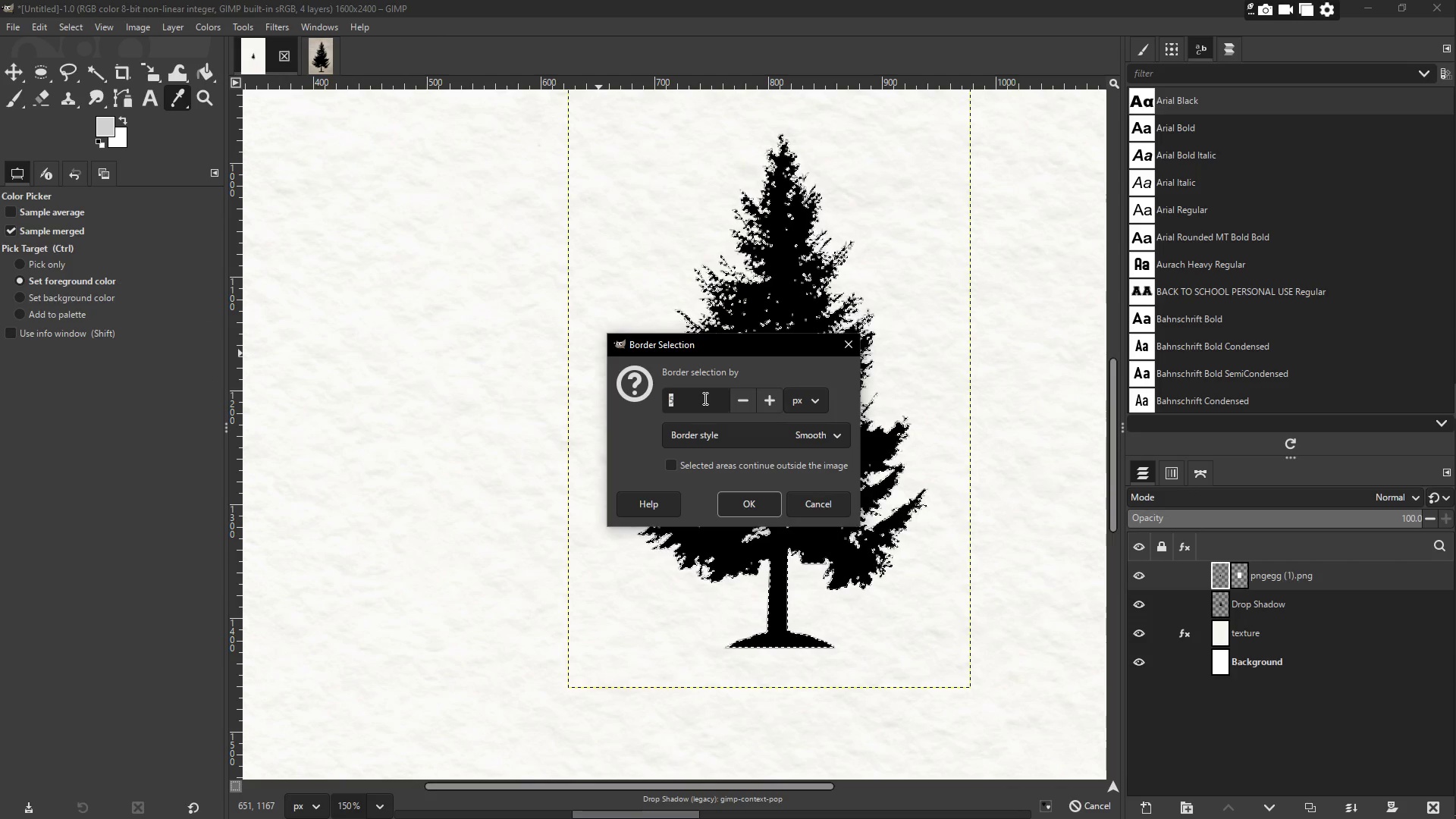 
key(Numpad2)
 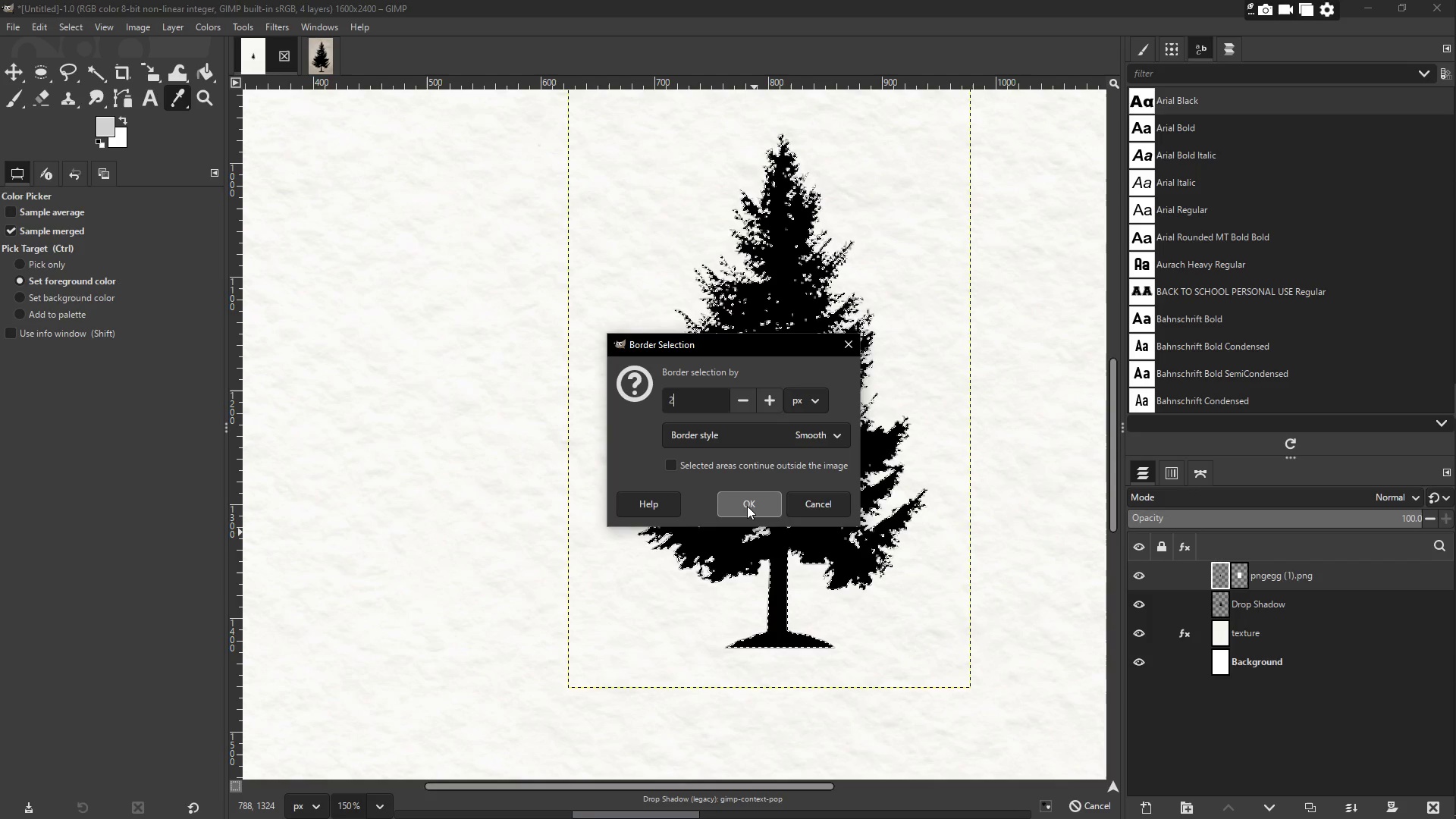 
left_click([747, 506])
 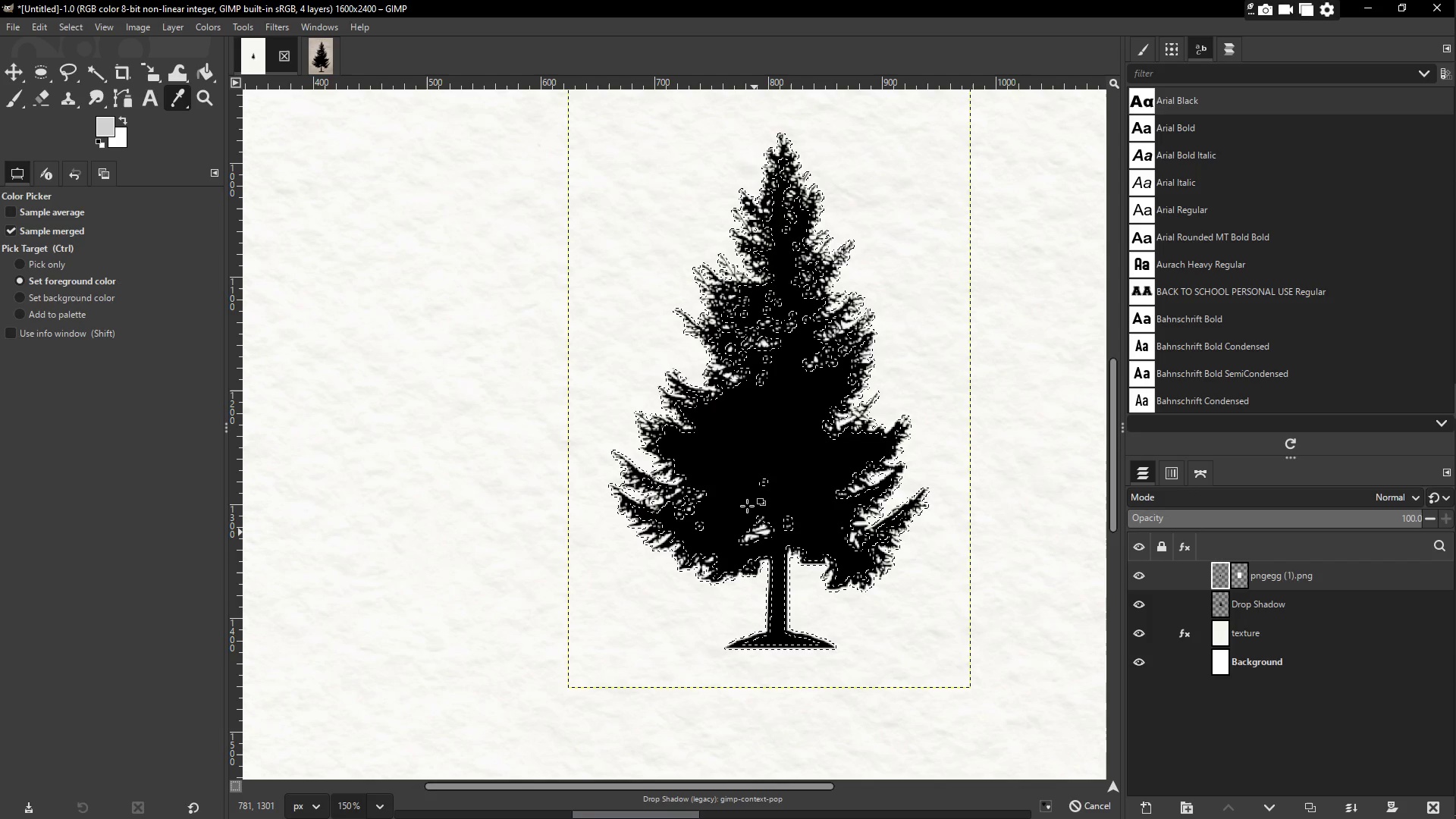 
wait(9.78)
 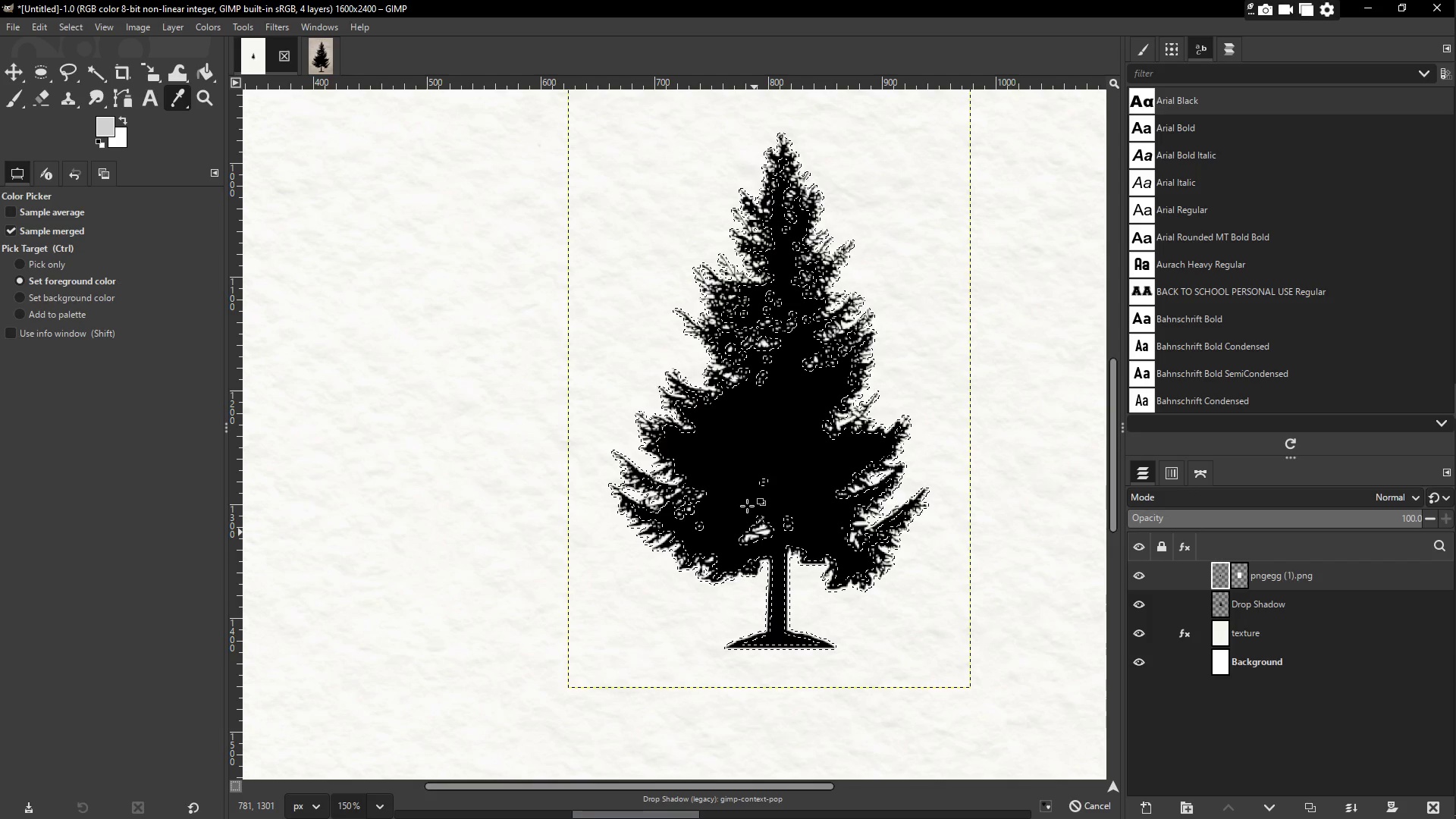 
key(Control+Z)
 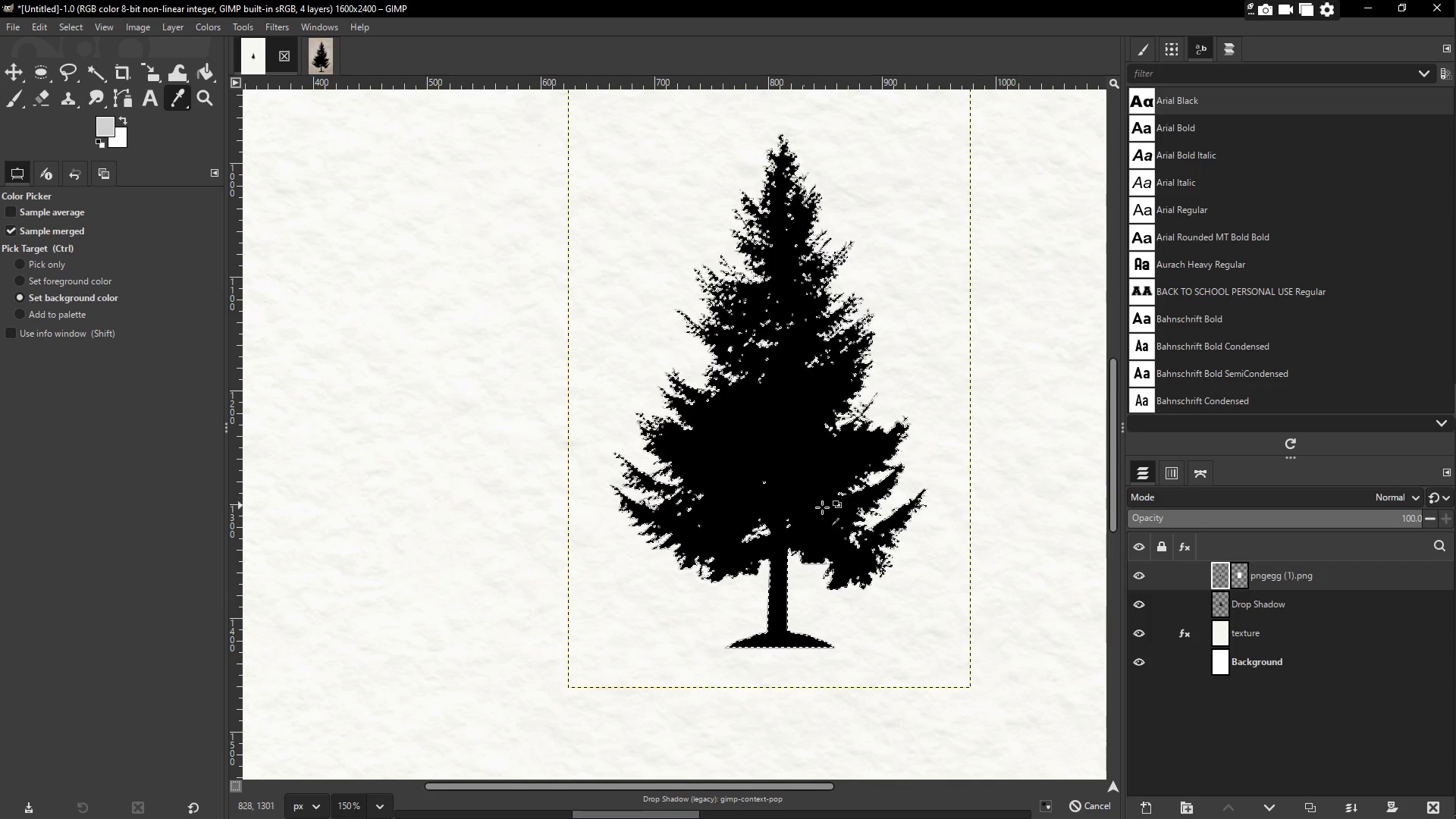 
key(Control+Z)
 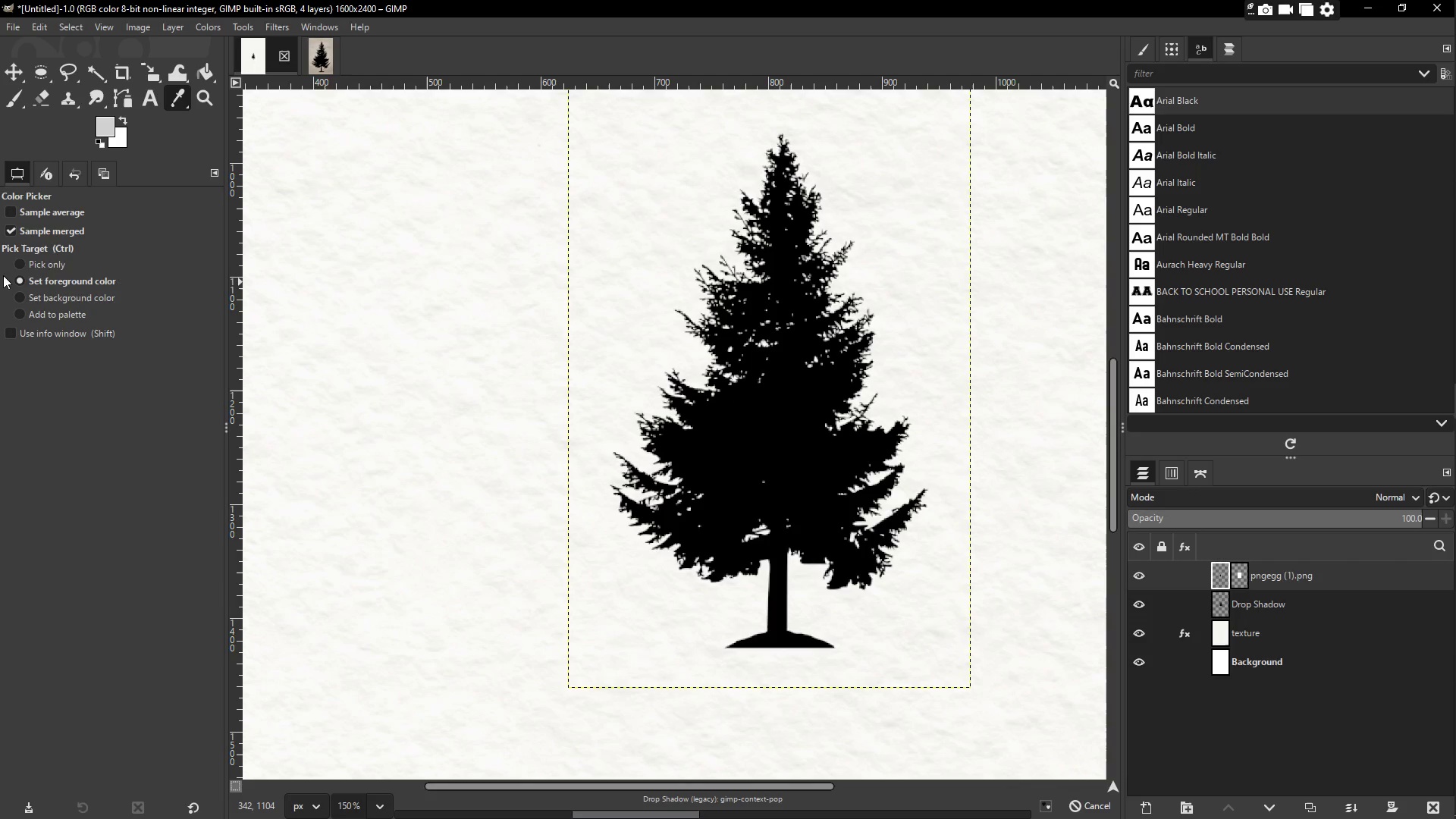 
left_click([71, 162])
 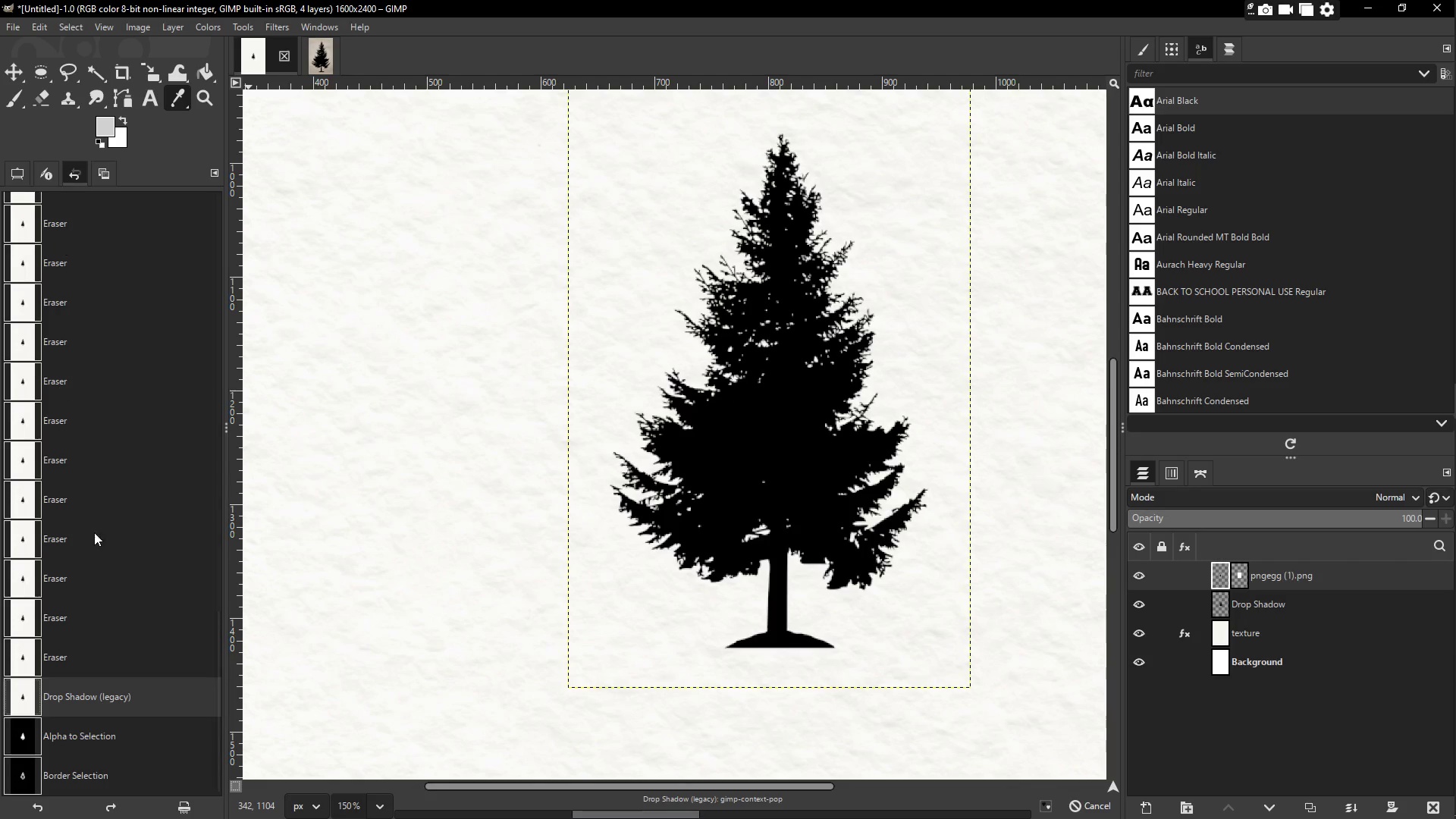 
scroll: coordinate [86, 604], scroll_direction: down, amount: 3.0
 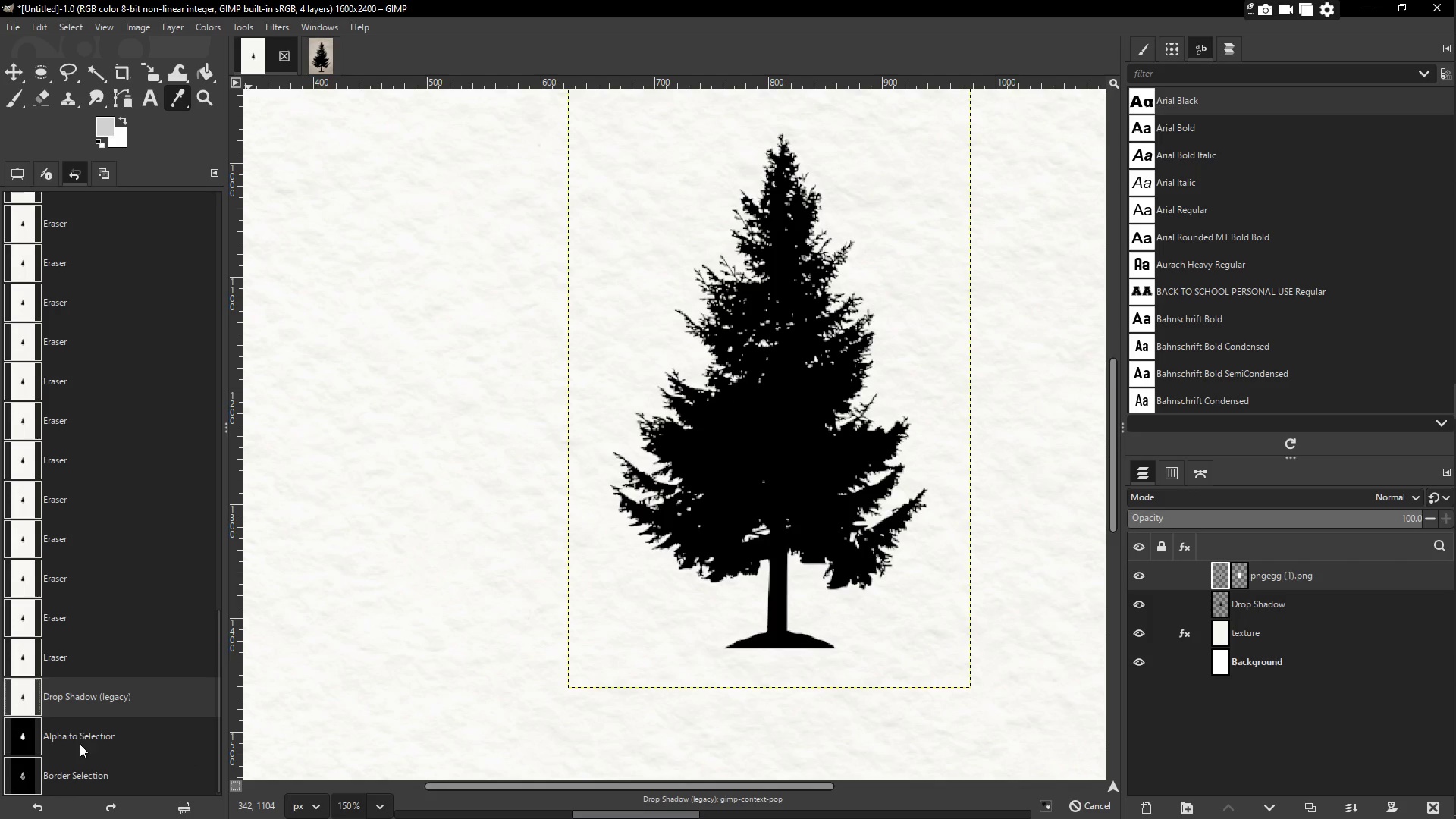 
left_click([81, 736])
 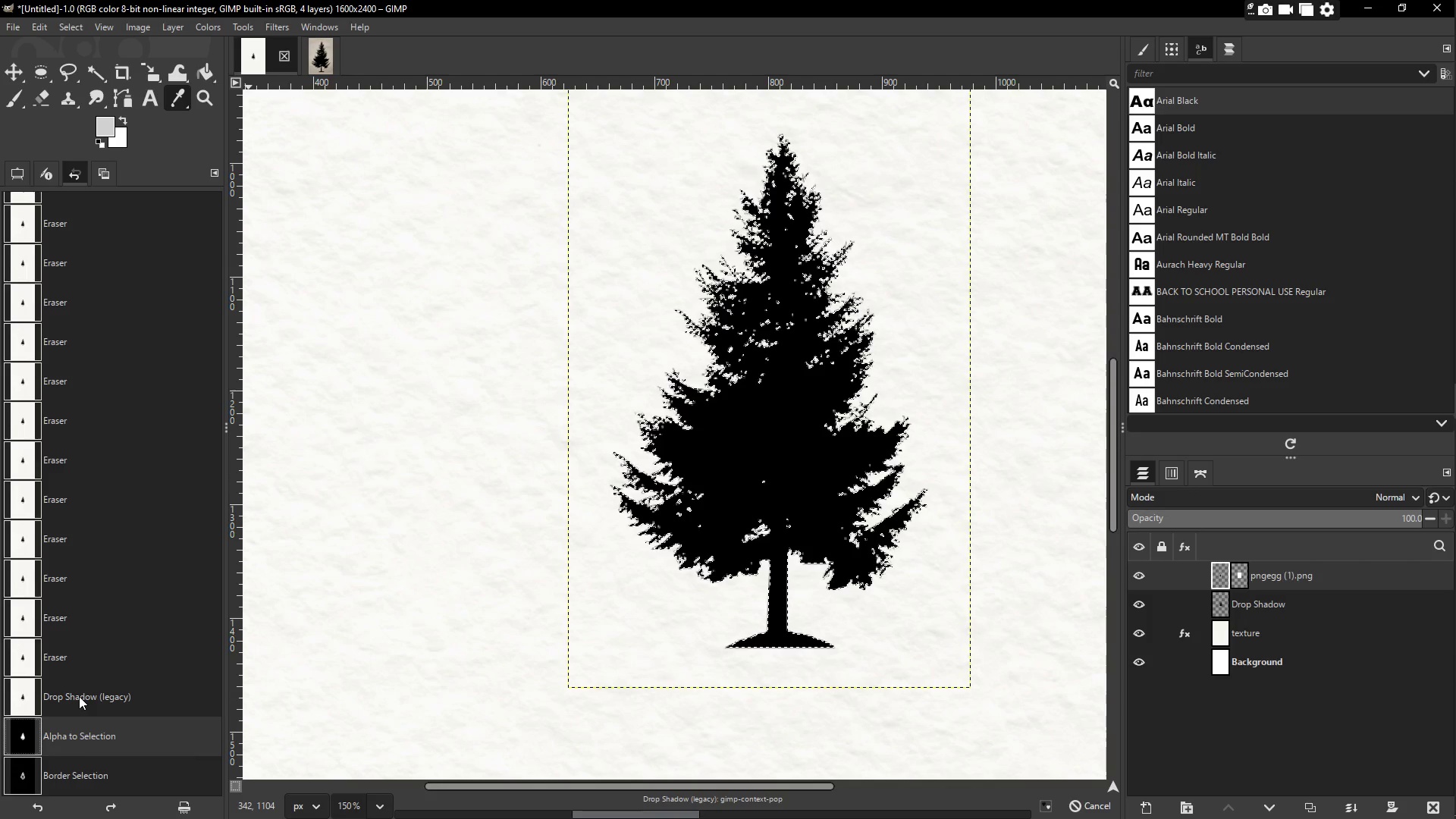 
wait(9.19)
 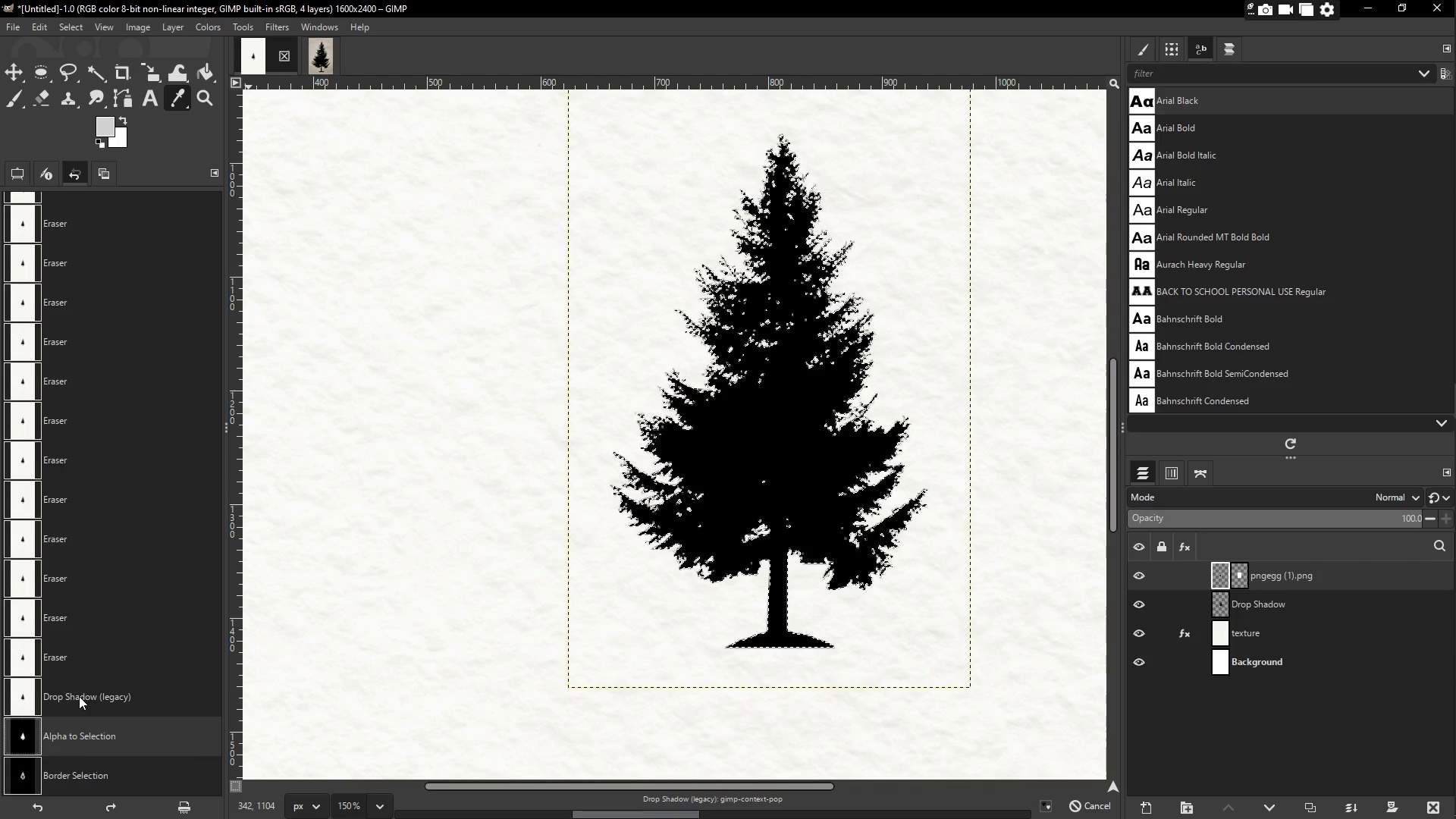 
left_click([844, 640])
 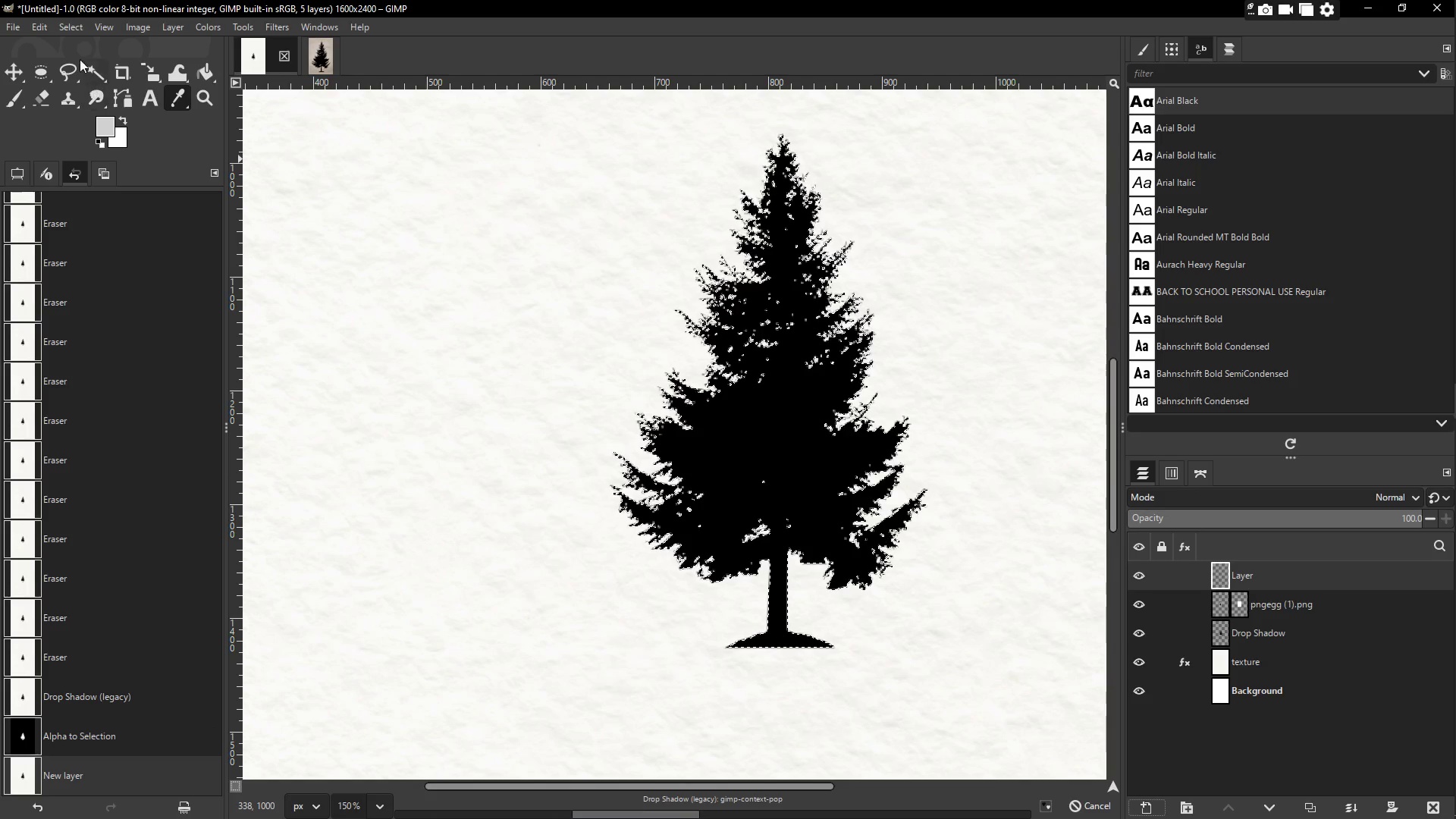 
left_click([61, 28])
 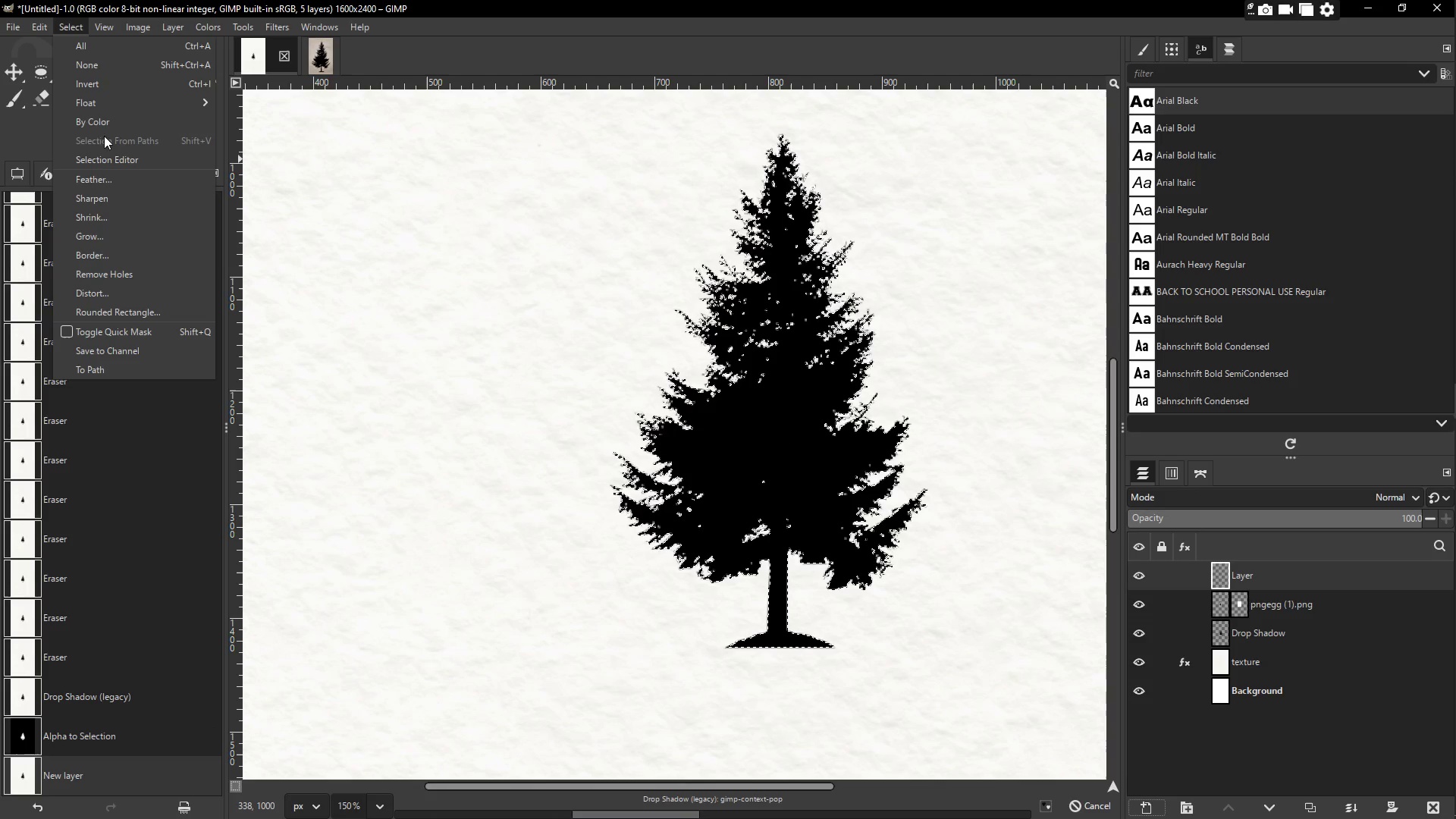 
mouse_move([108, 136])
 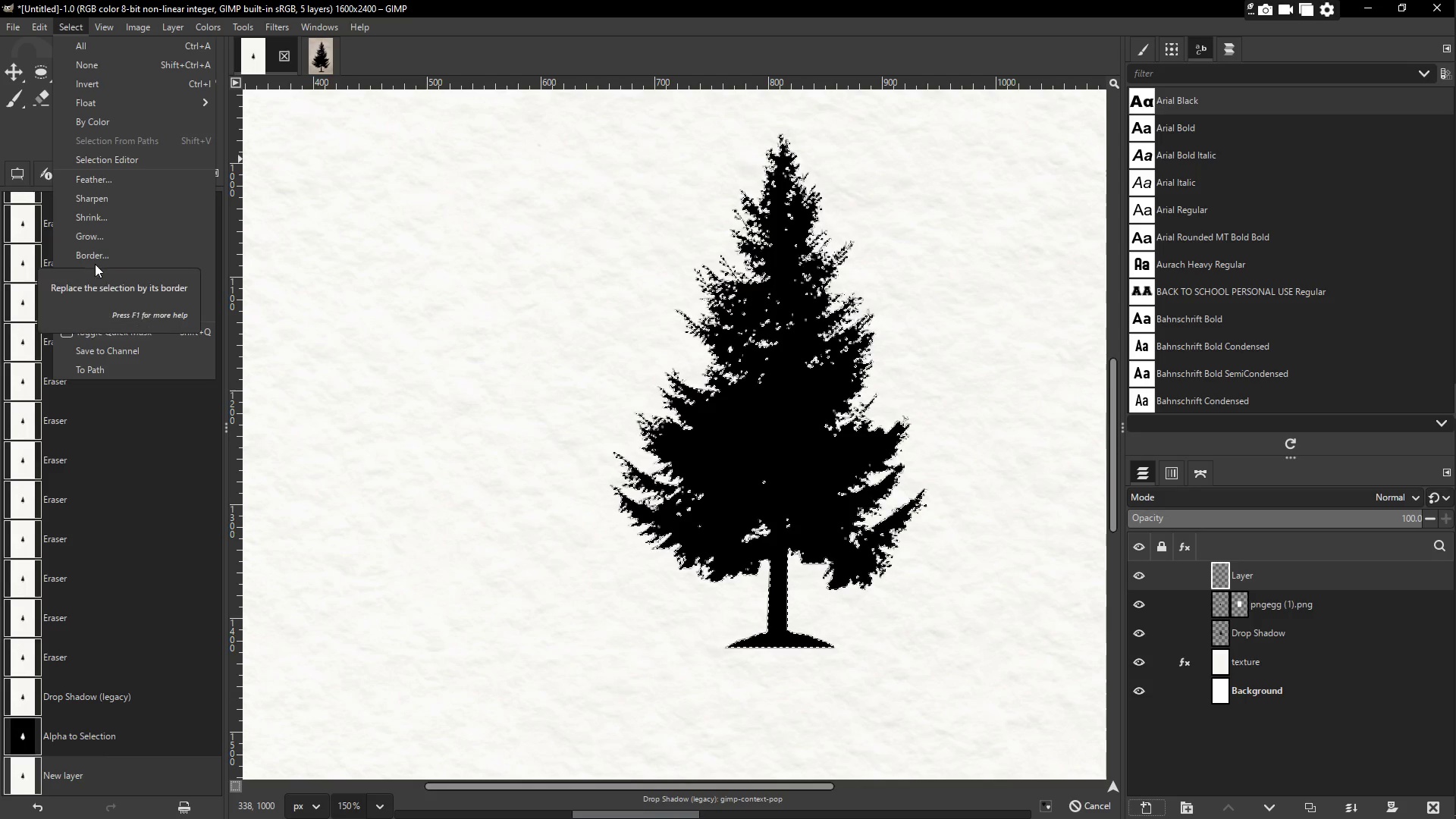 
left_click([96, 256])
 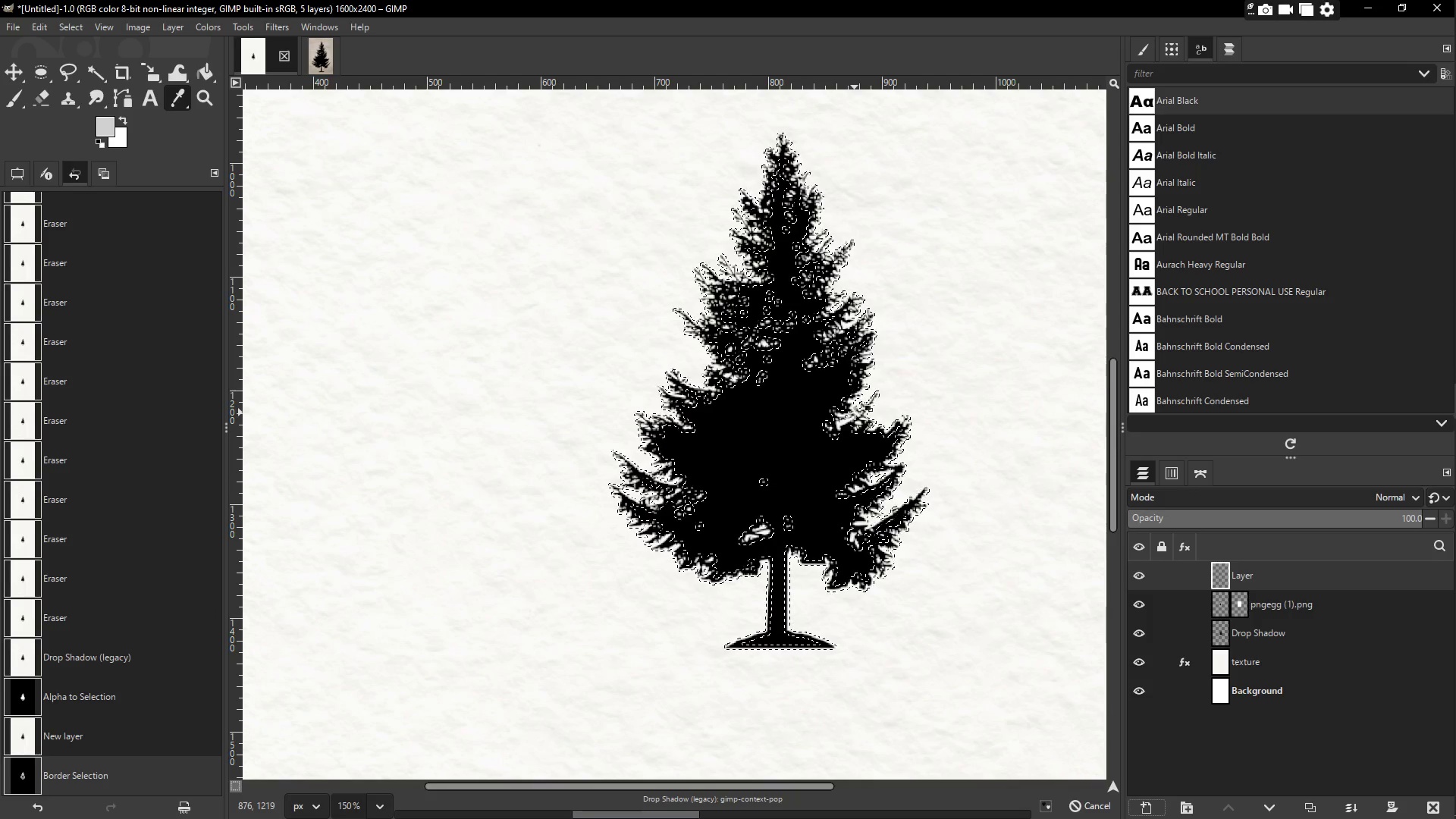 
wait(11.81)
 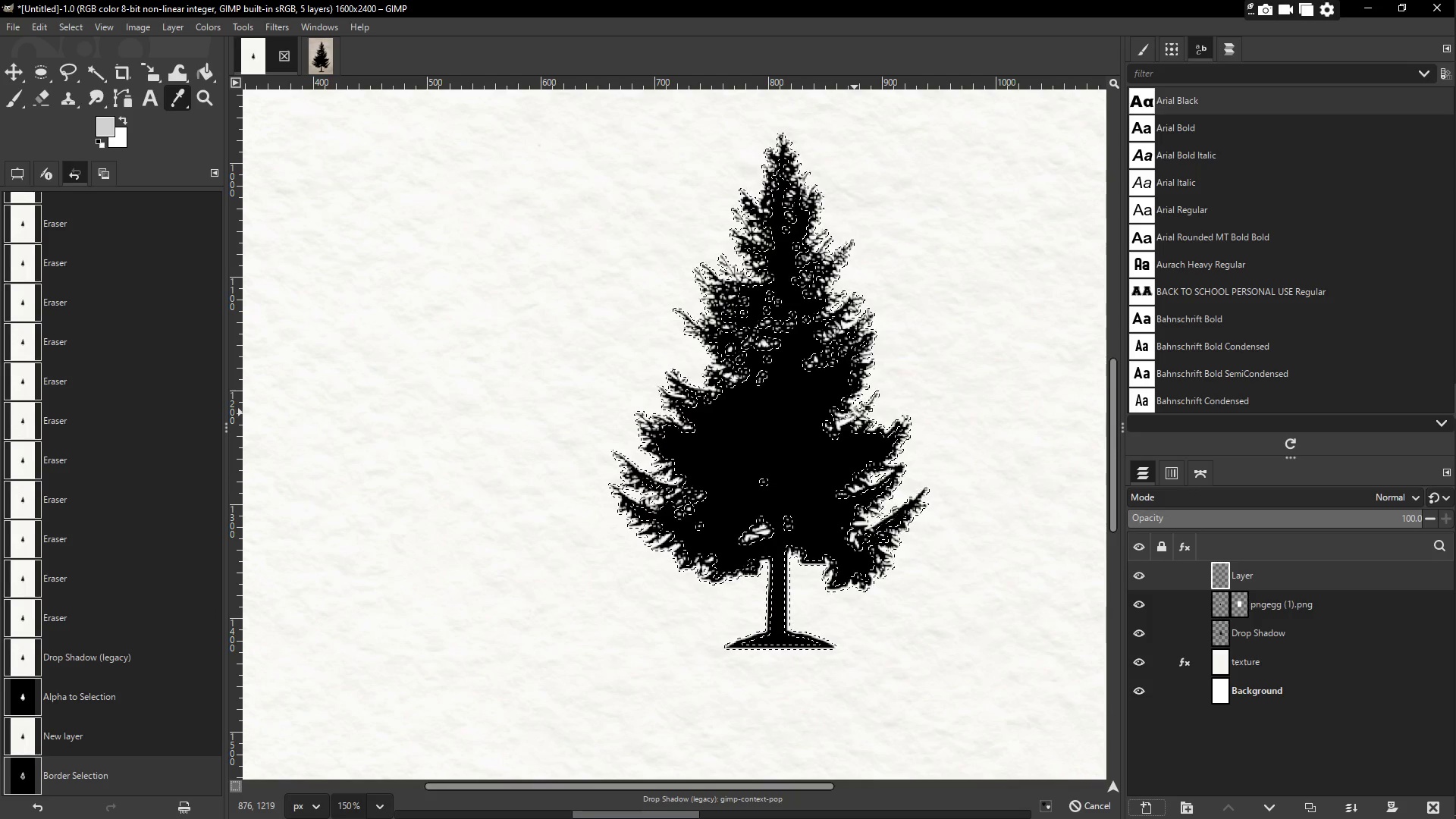 
key(P)
 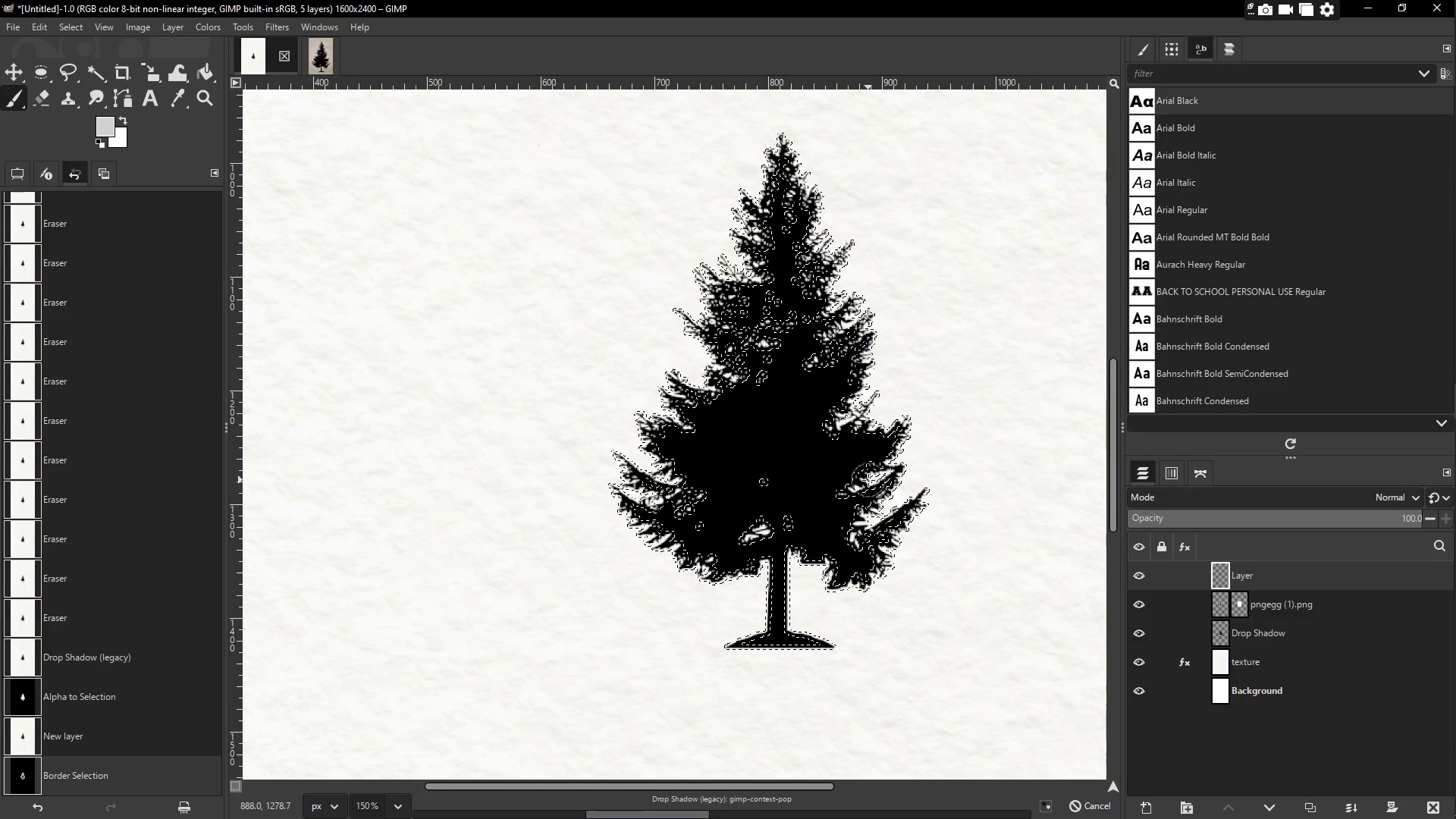 
left_click_drag(start_coordinate=[868, 480], to_coordinate=[864, 367])
 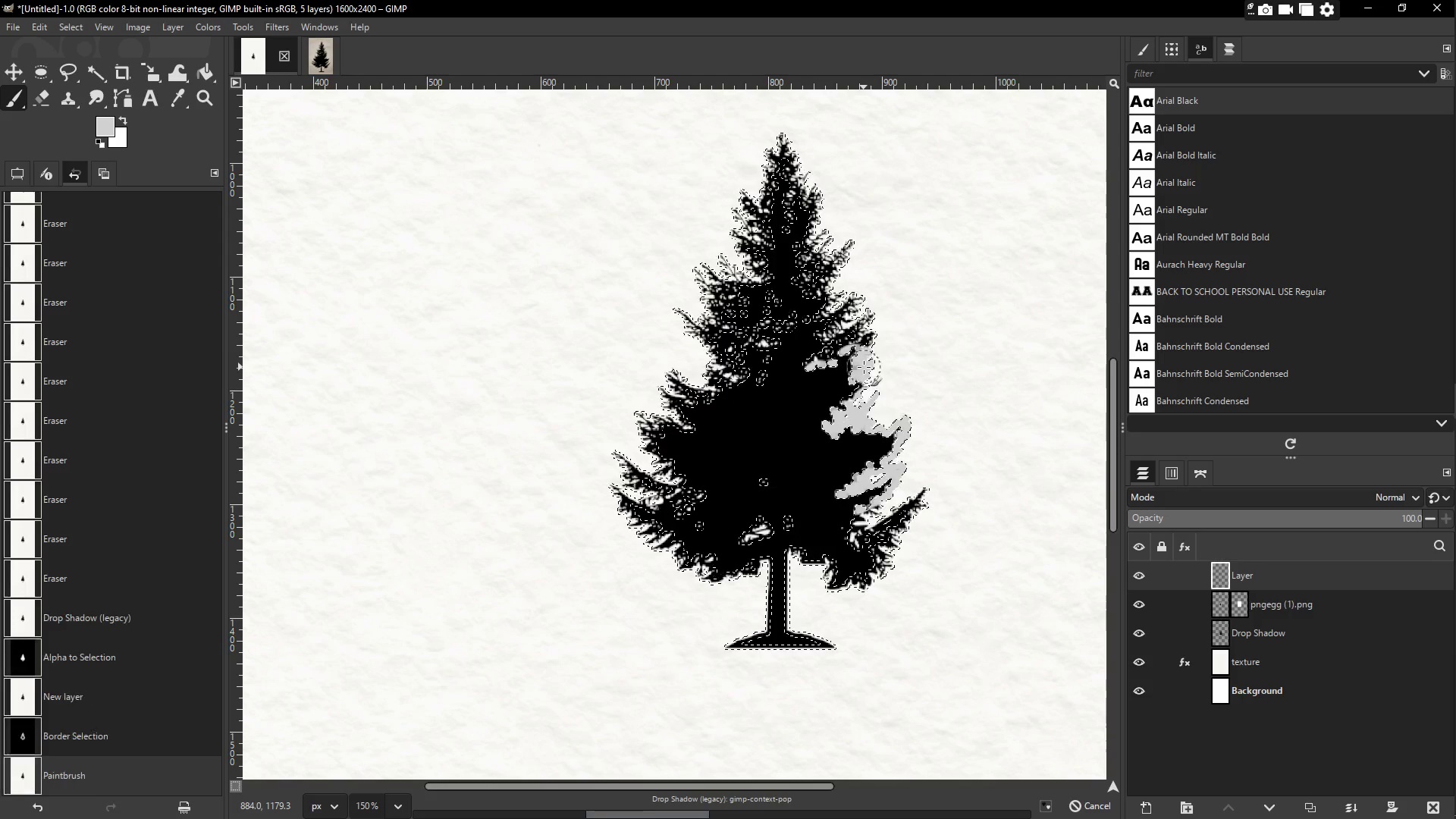 
key(Control+Z)
 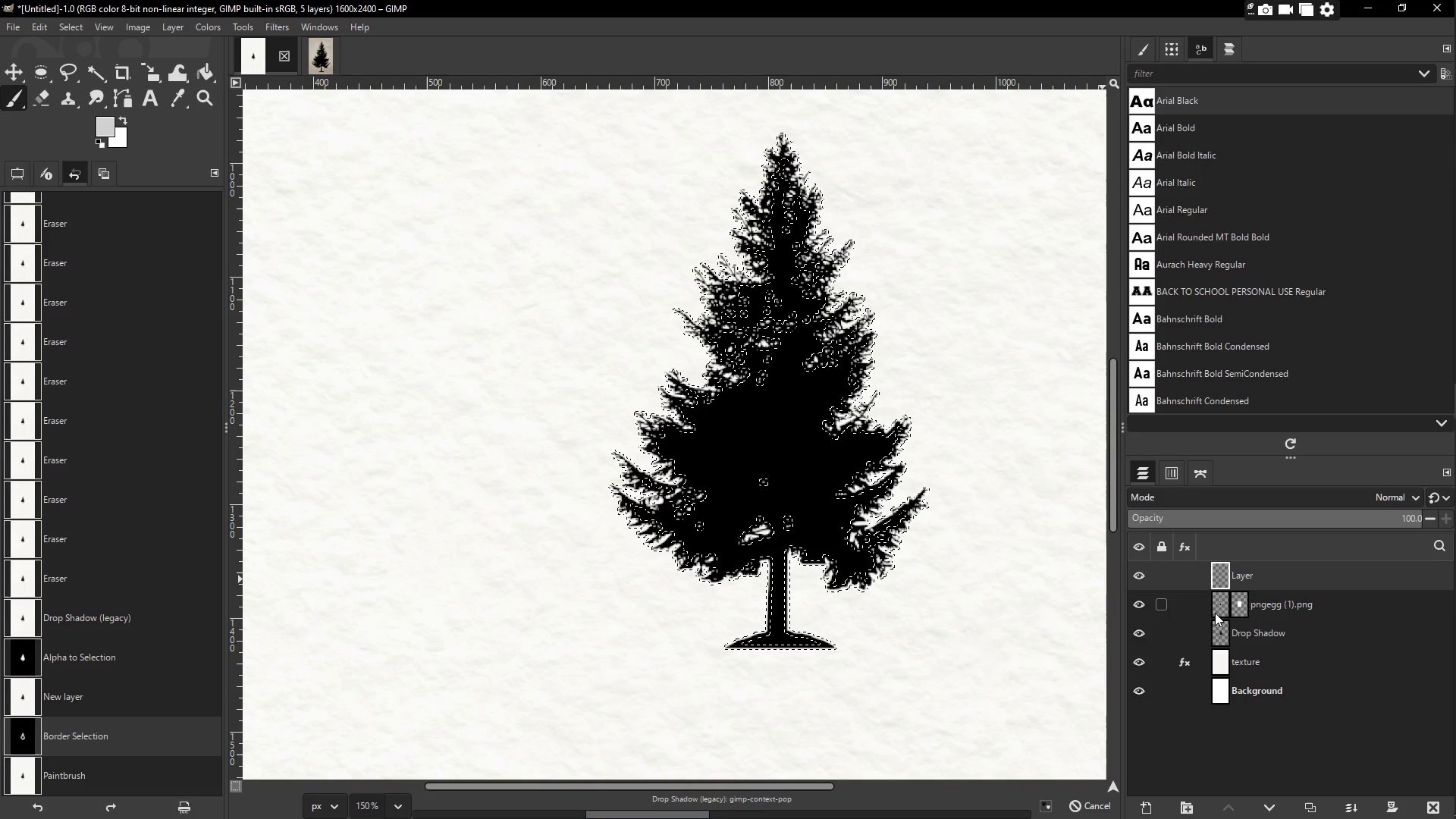 
wait(8.36)
 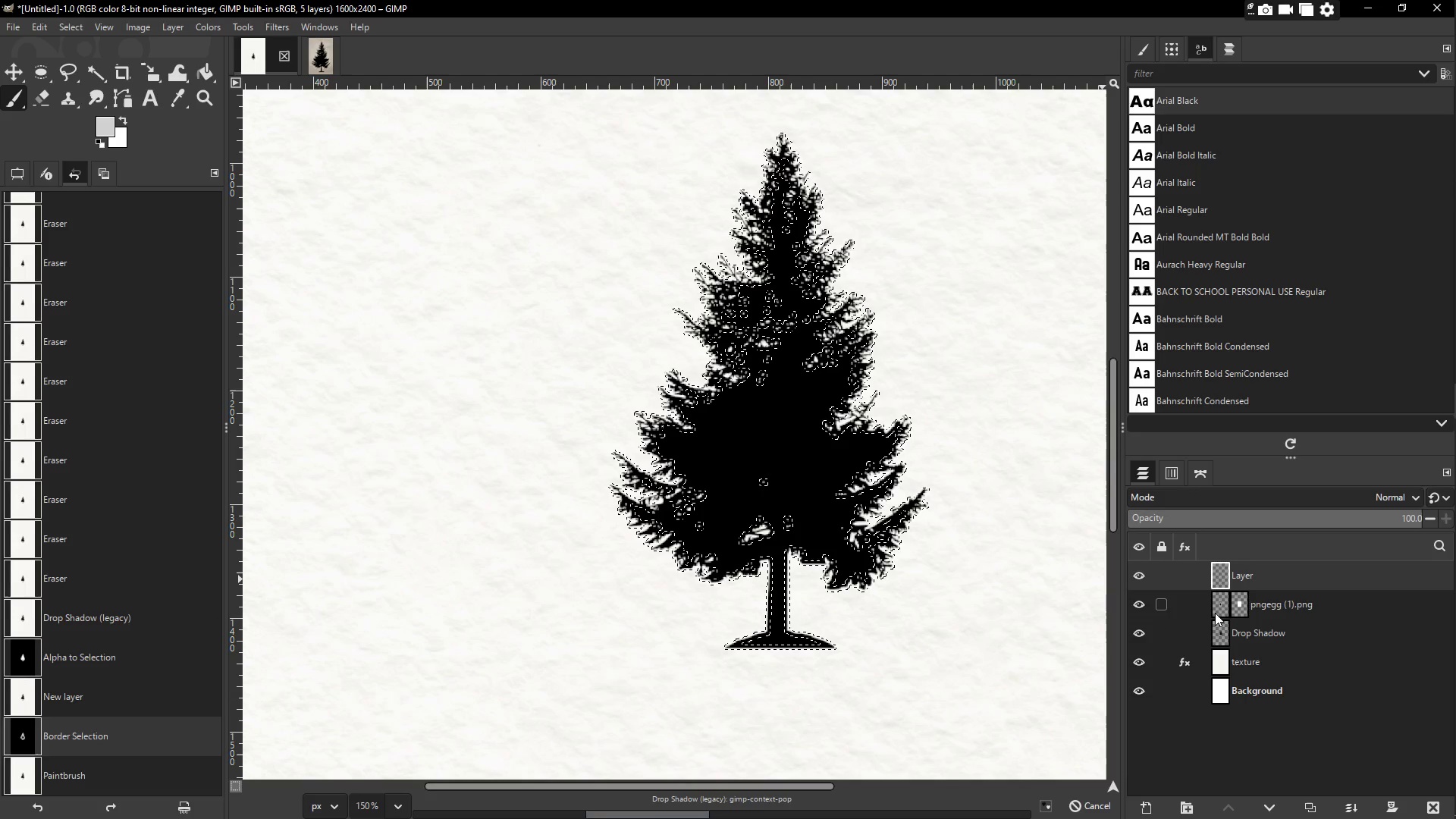 
left_click_drag(start_coordinate=[889, 431], to_coordinate=[865, 322])
 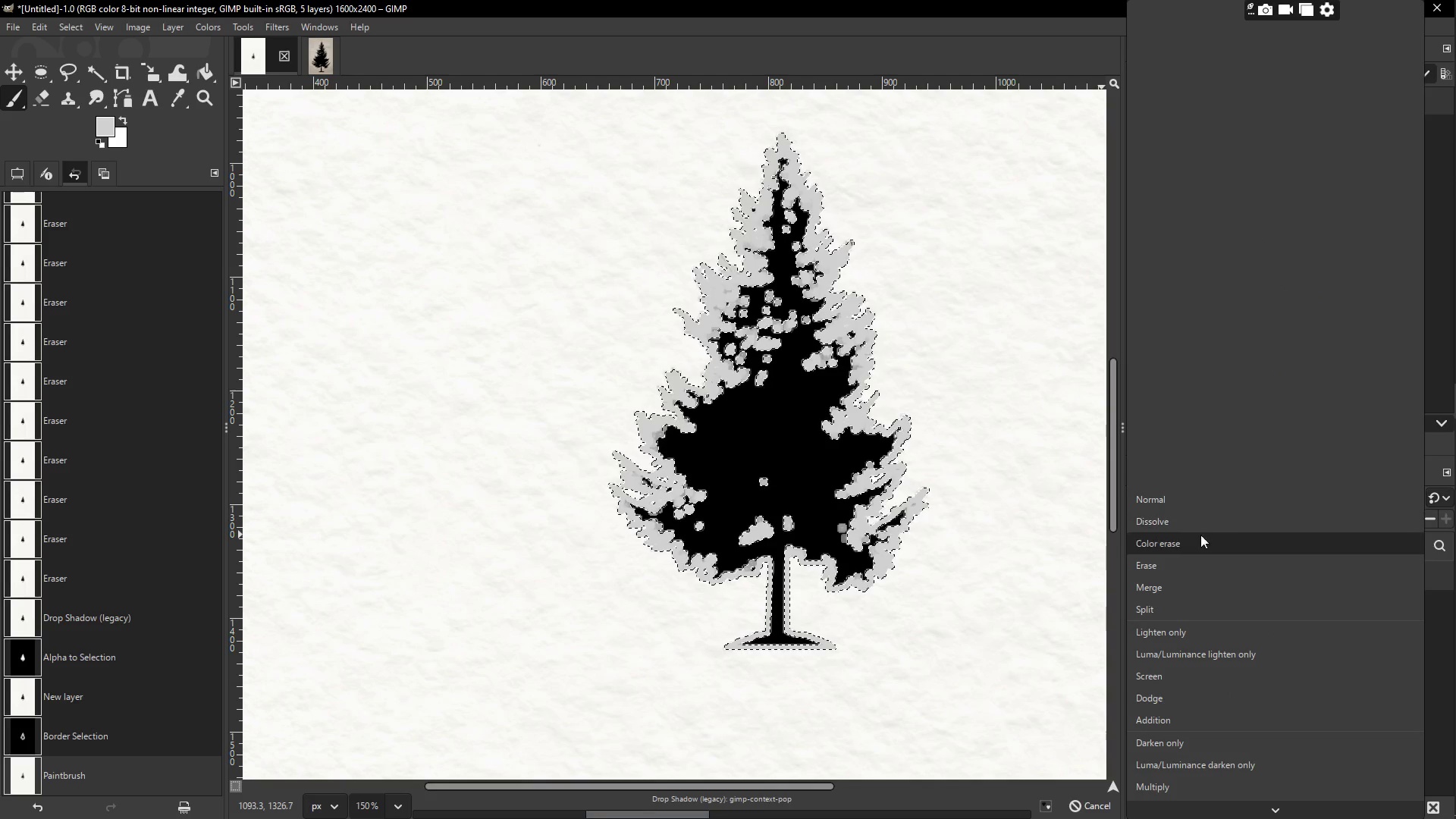 
wait(7.64)
 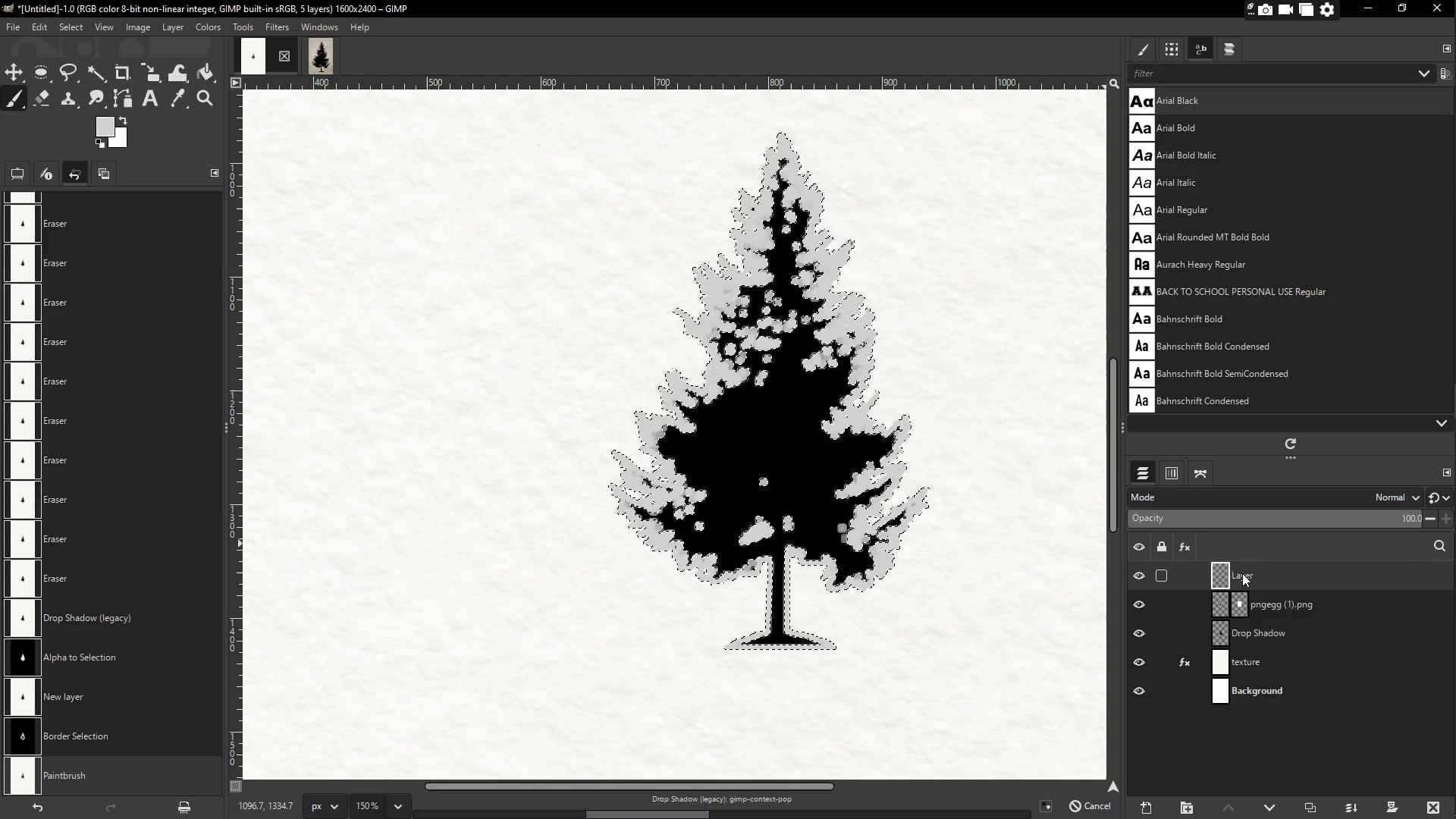 
scroll: coordinate [1169, 676], scroll_direction: down, amount: 1.0
 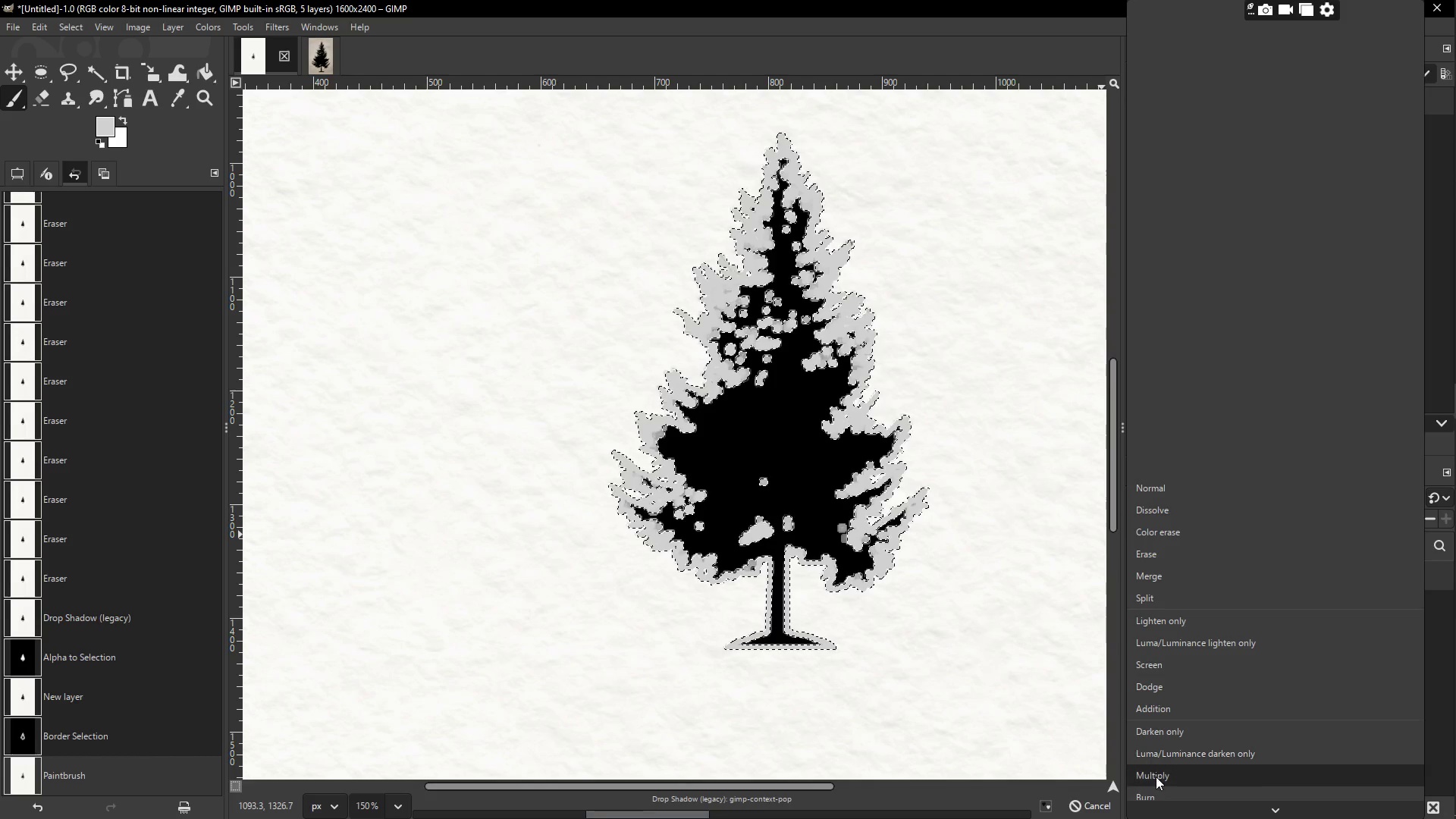 
left_click([1156, 777])
 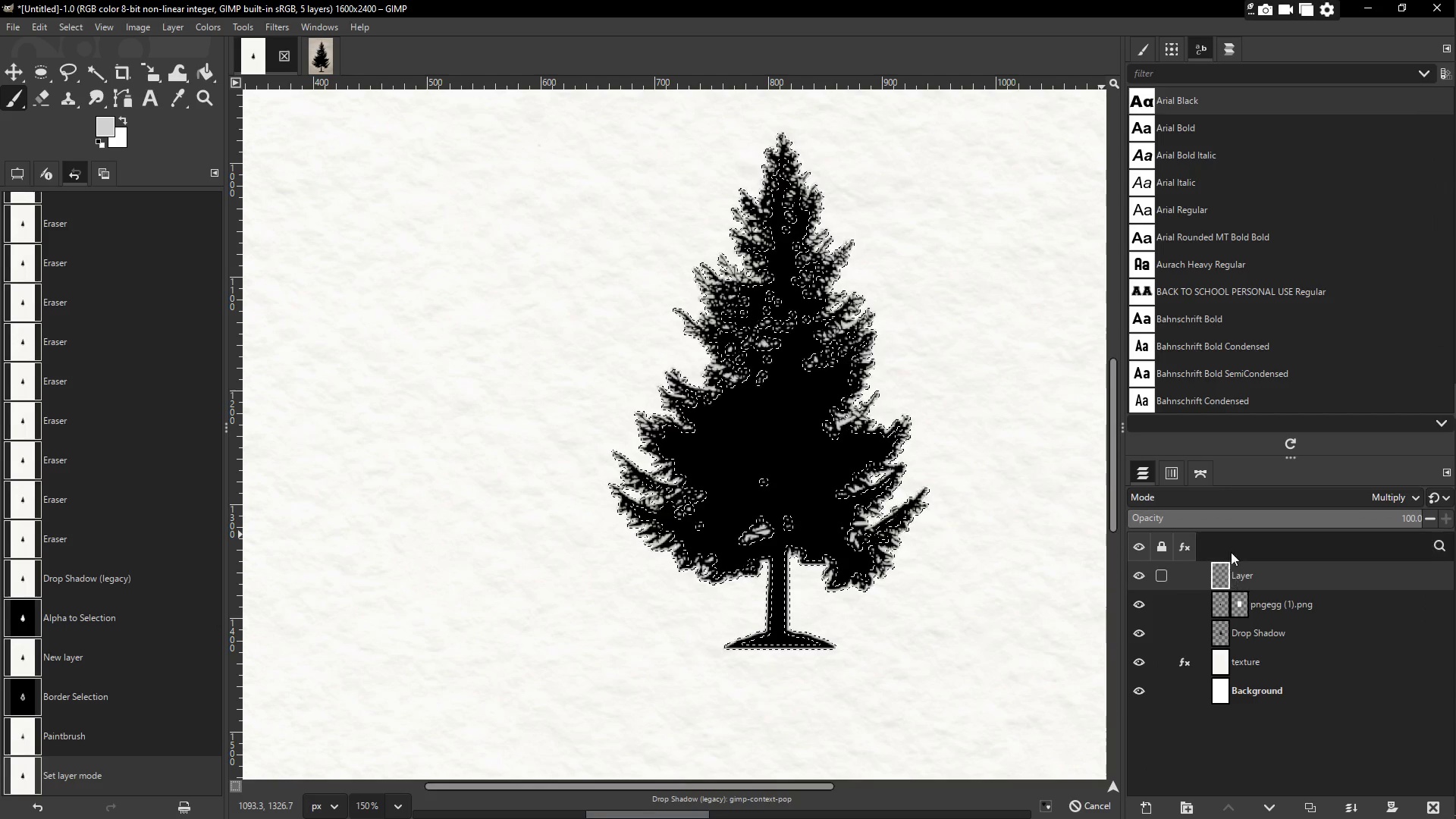 
wait(5.67)
 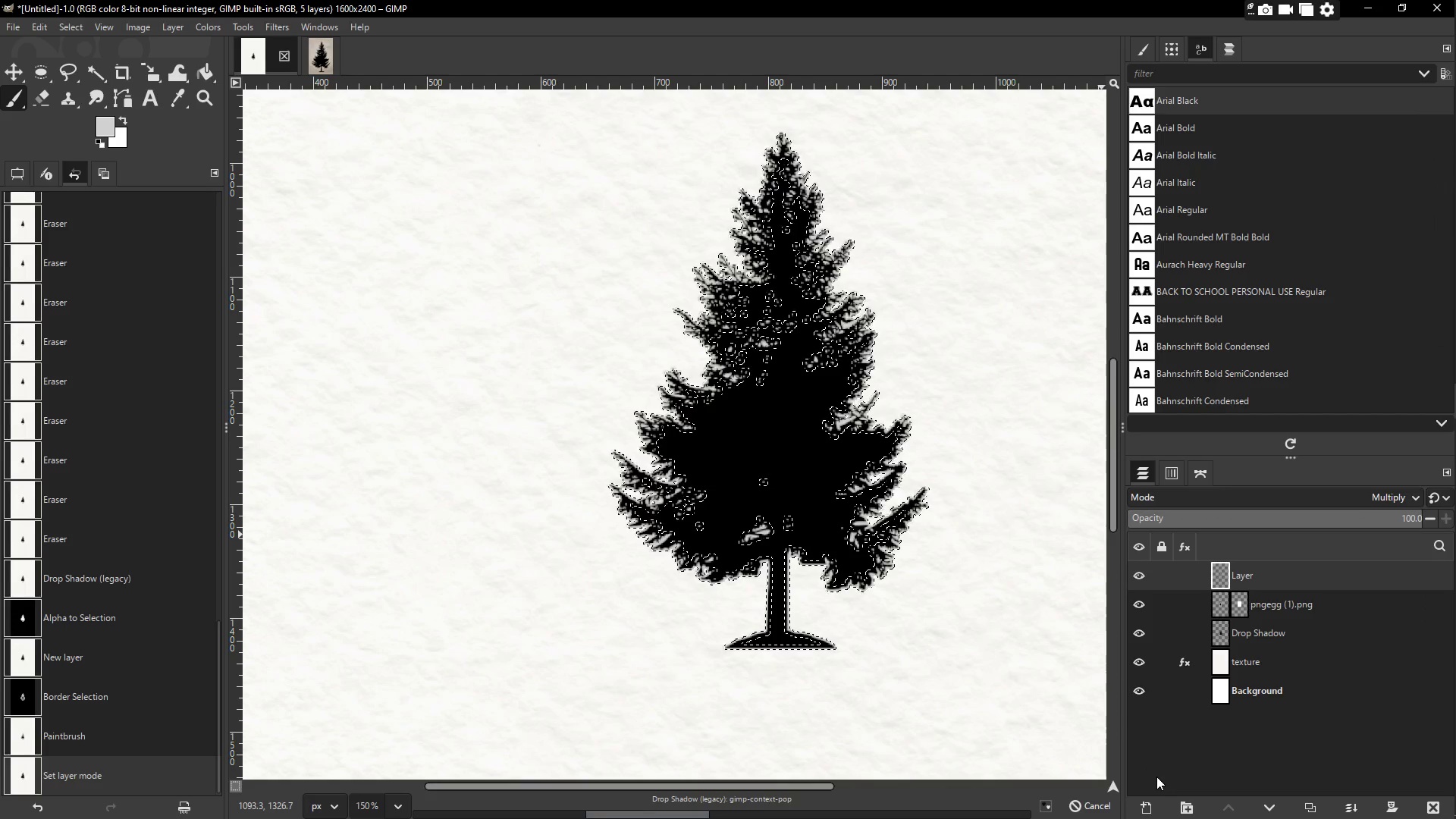 
left_click([1168, 522])
 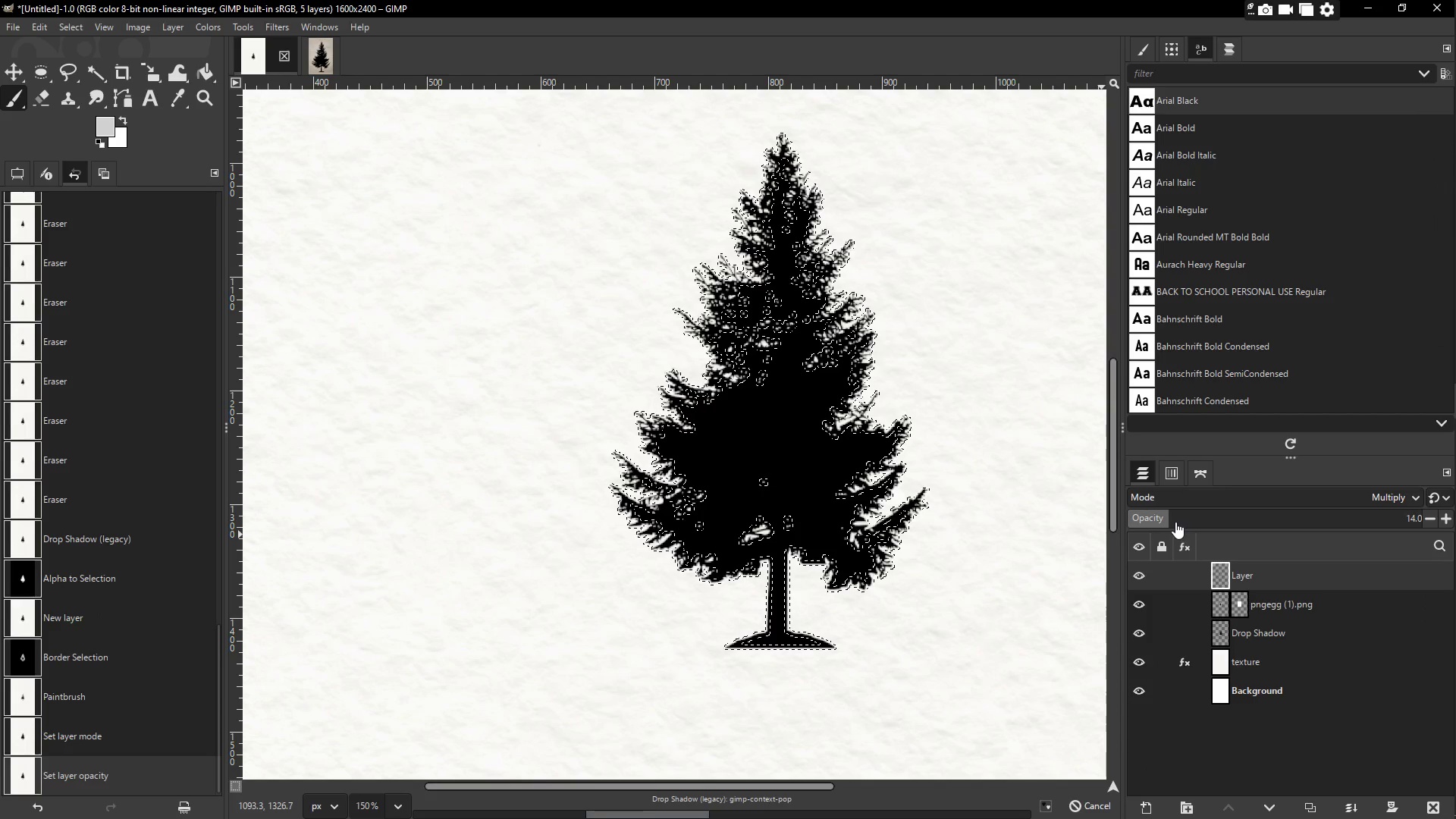 
left_click([1170, 521])
 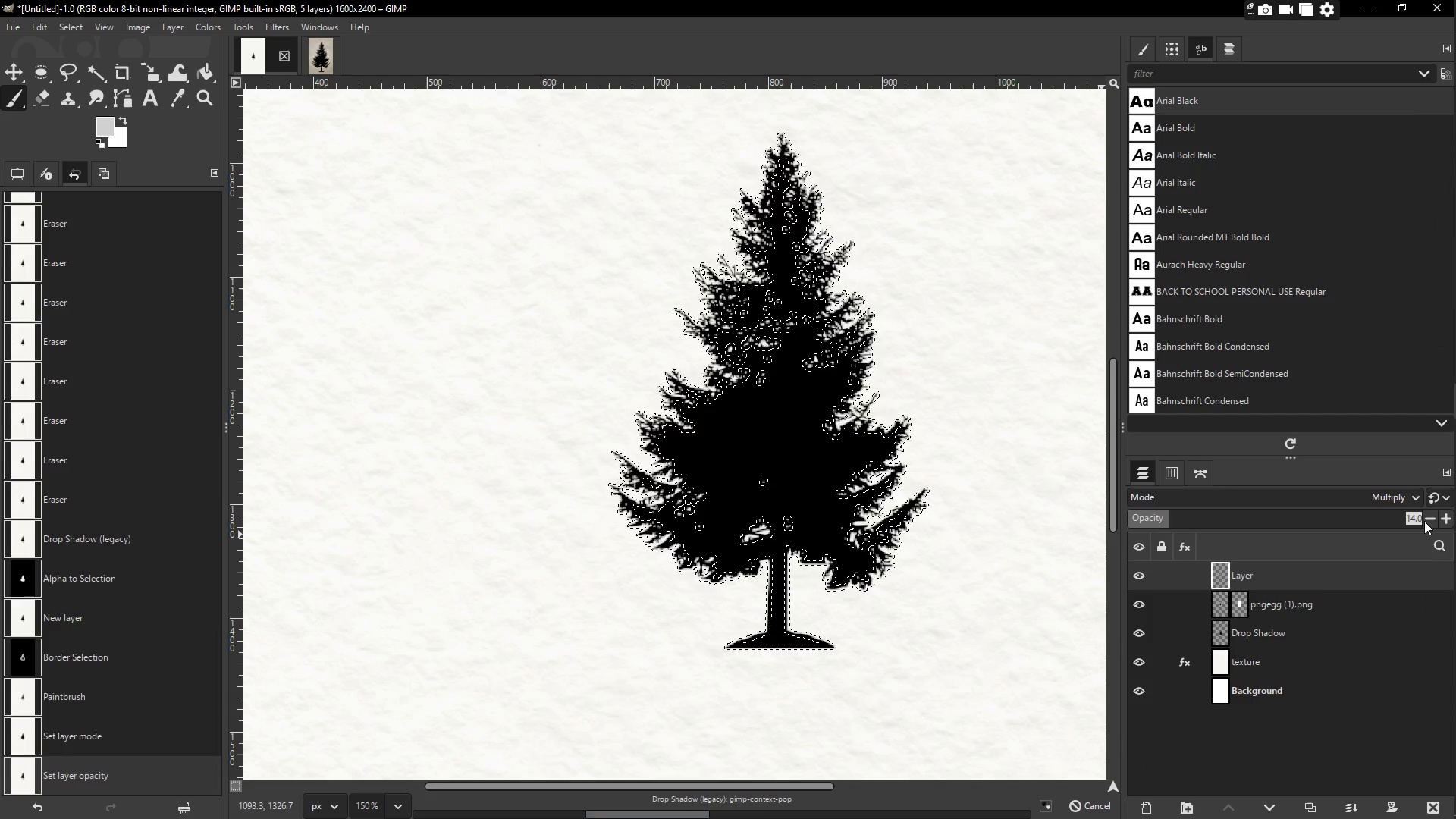 
left_click([1446, 520])
 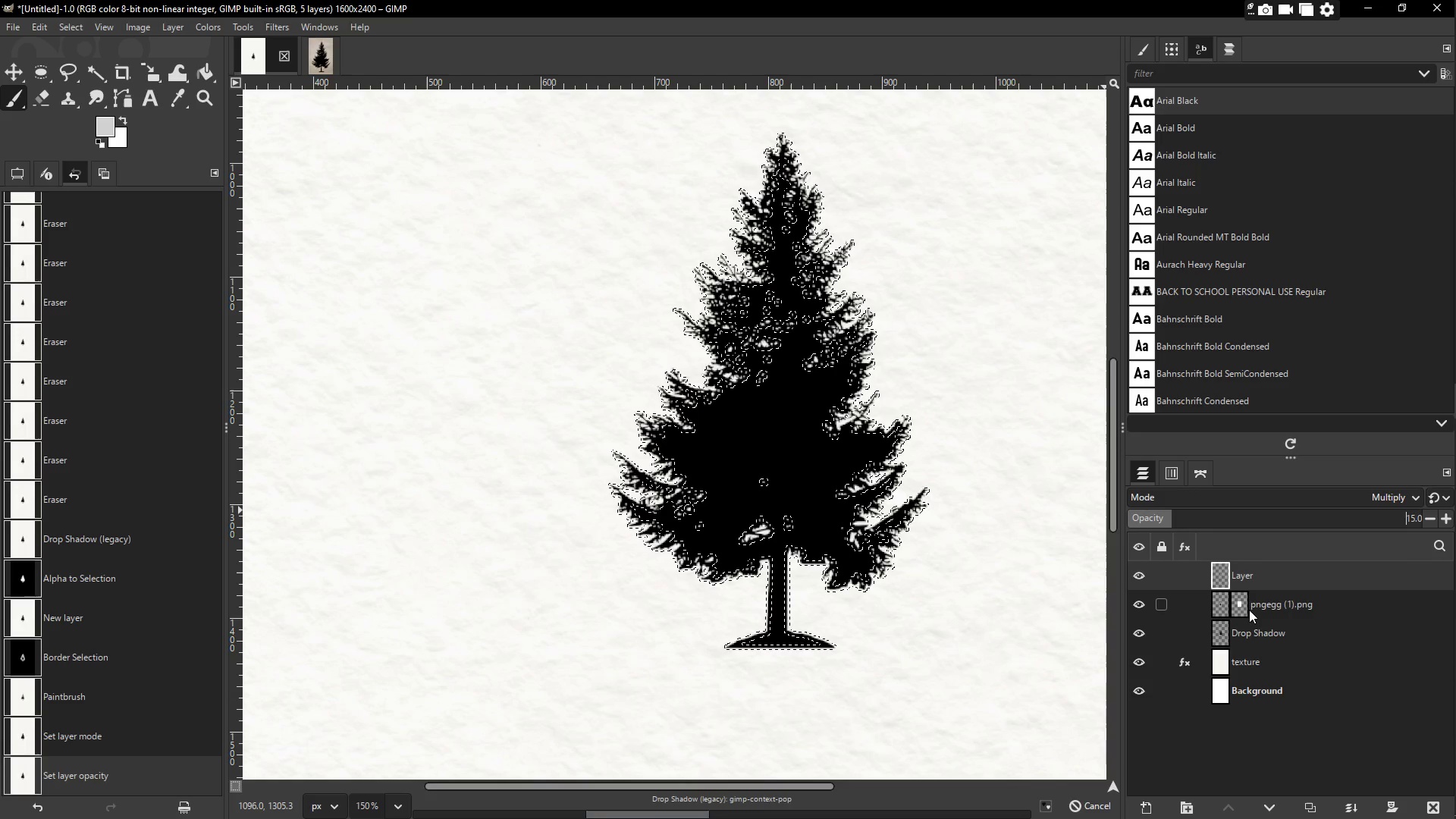 
wait(7.41)
 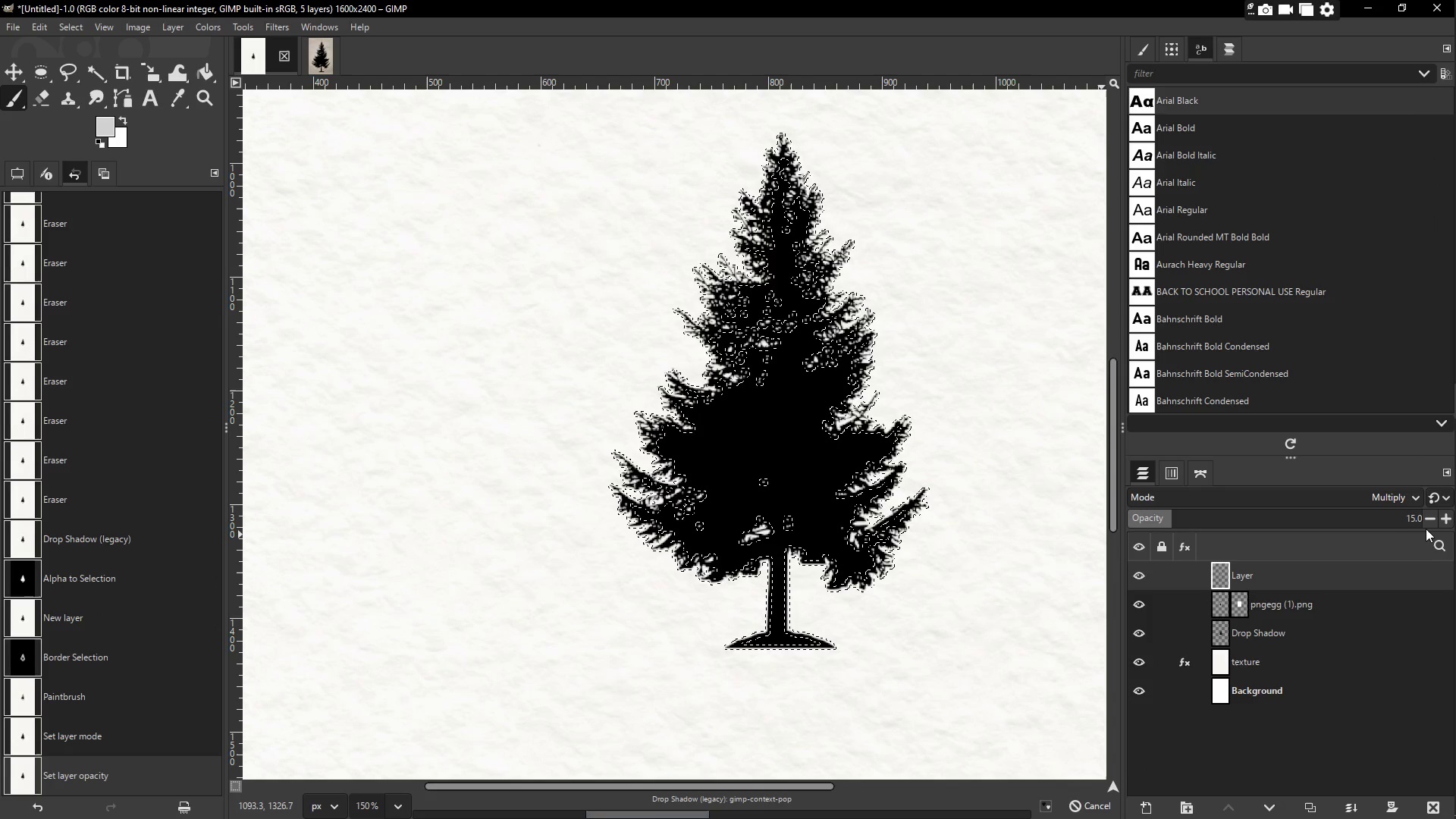 
double_click([1241, 581])
 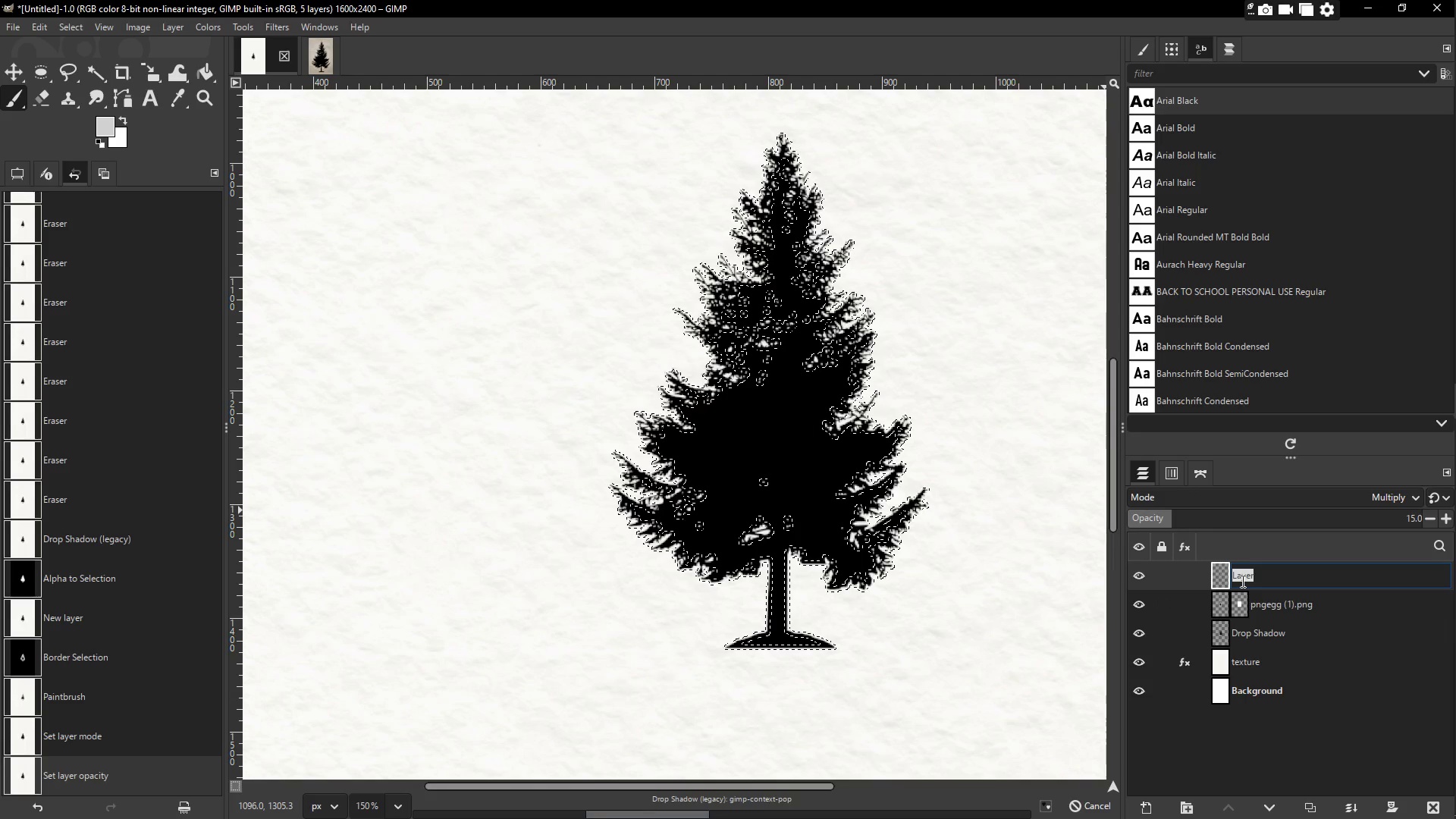 
wait(5.22)
 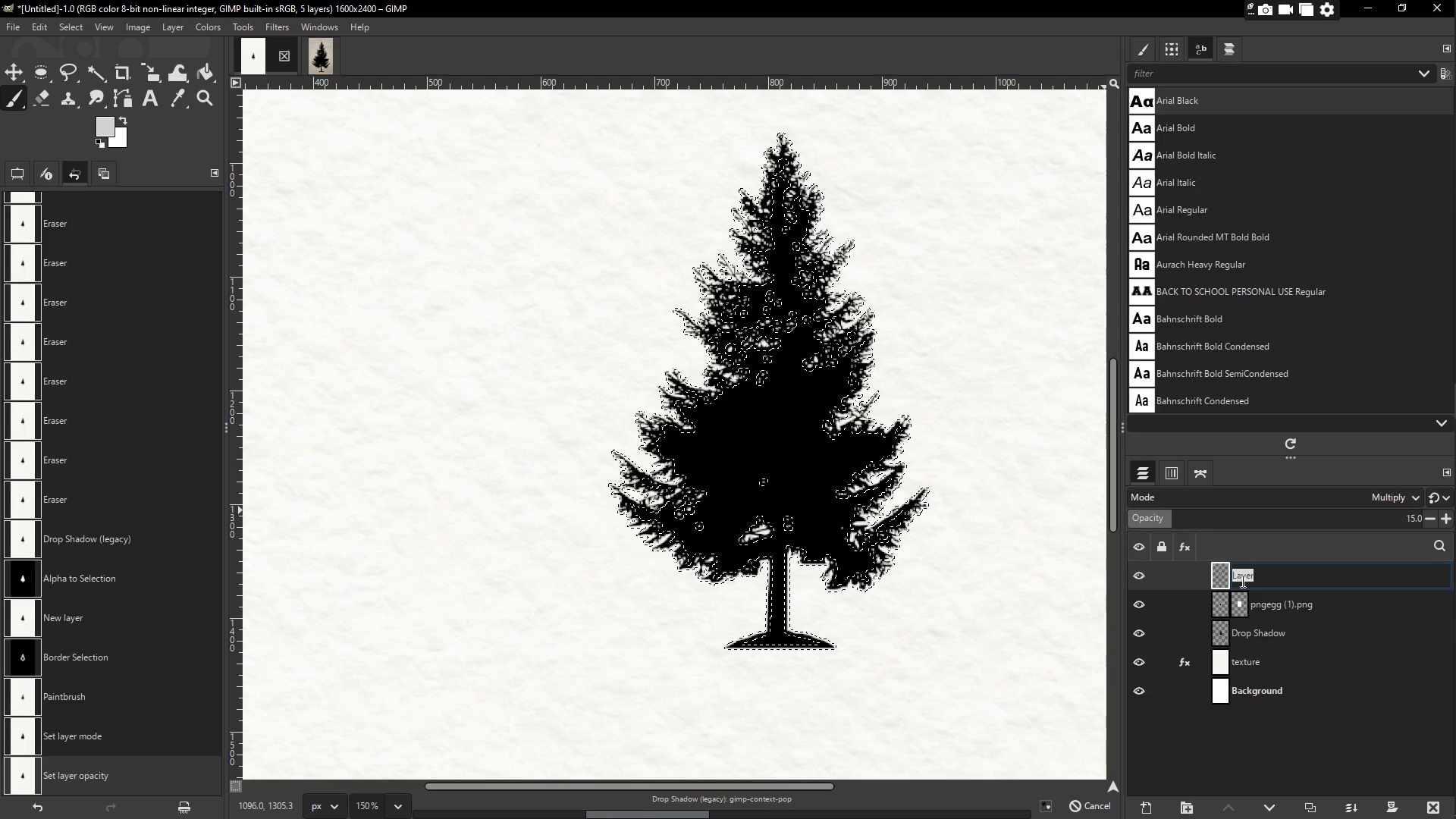 
type(inner glow)
 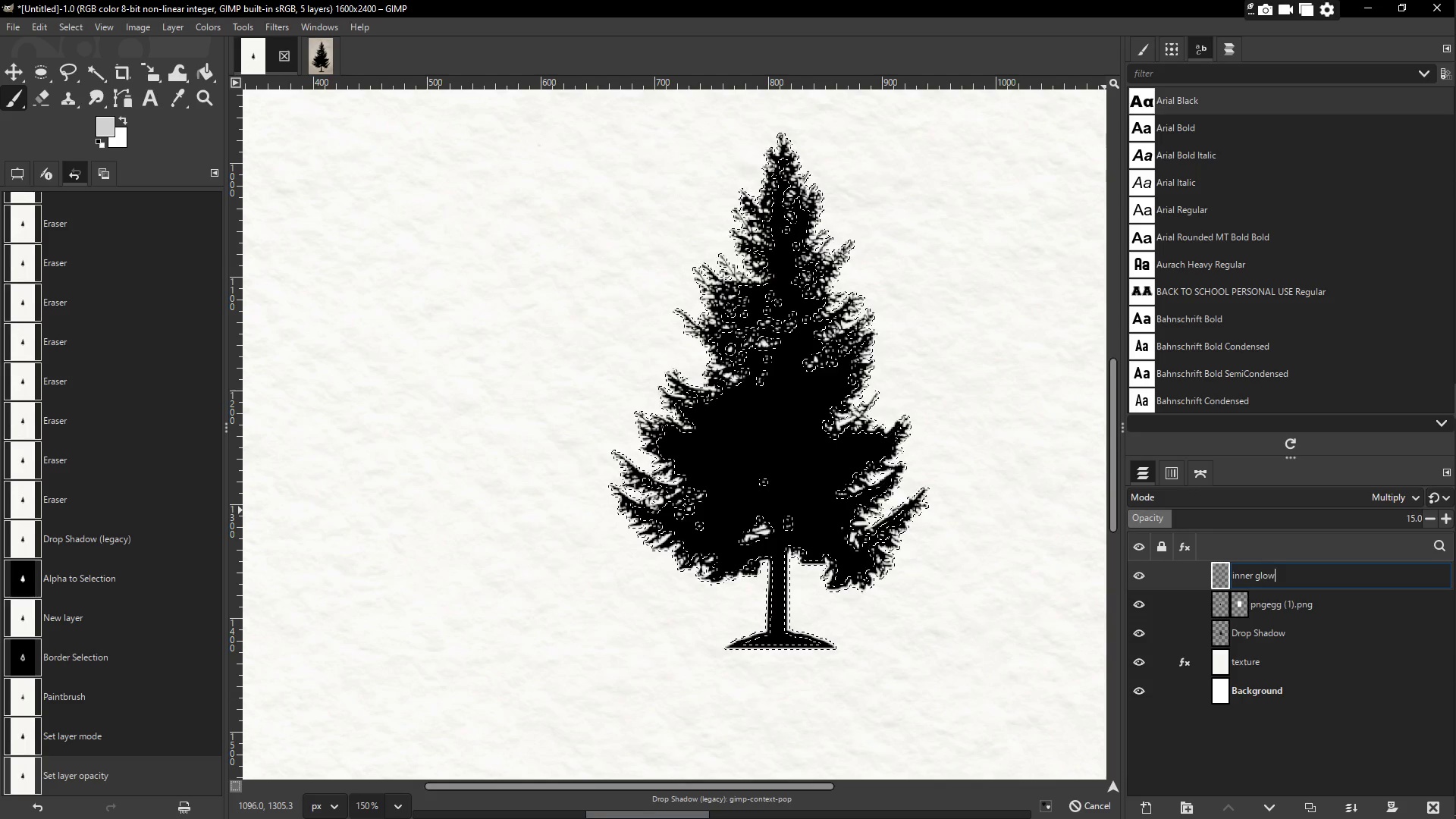 
key(Enter)
 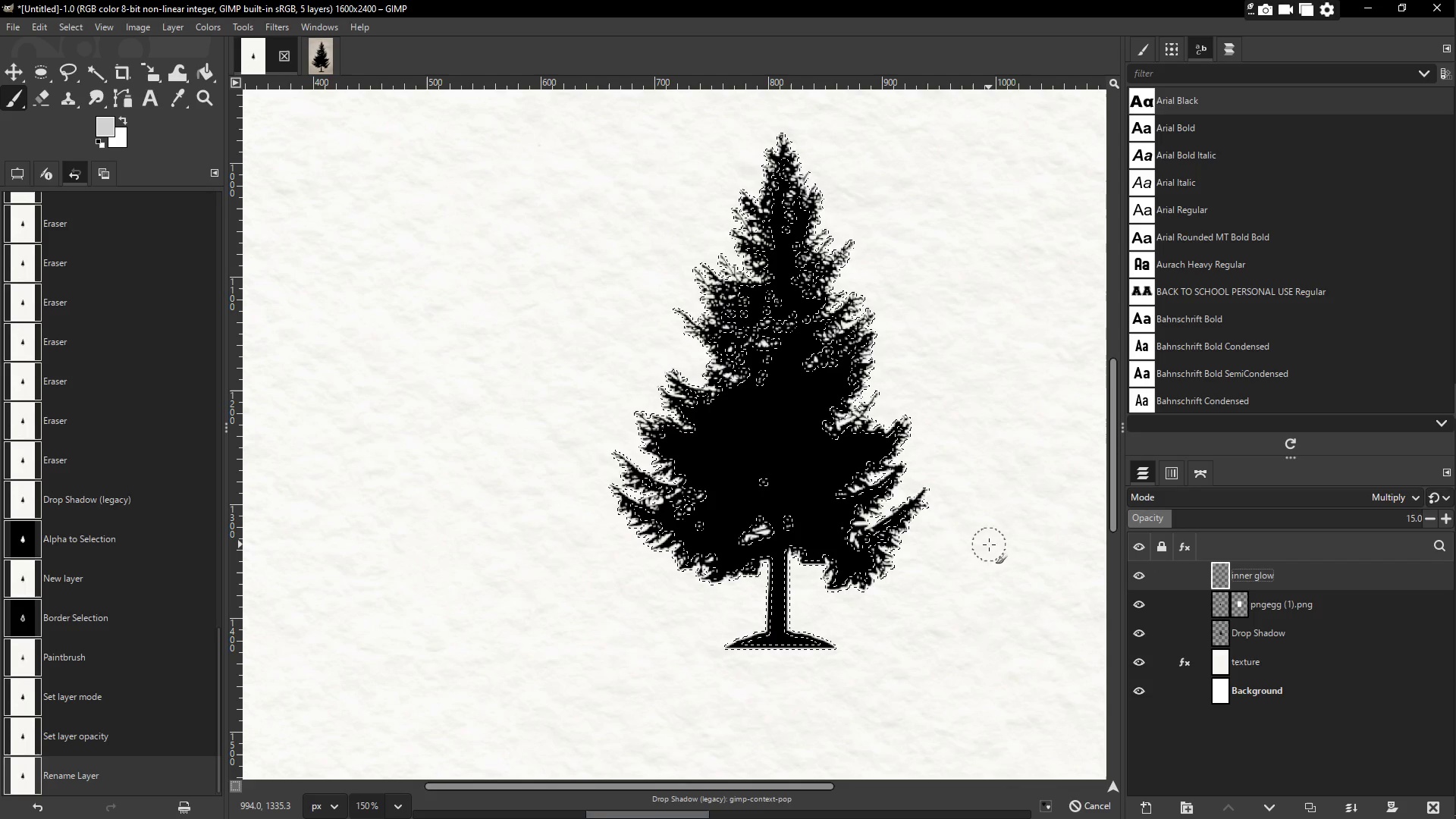 
key(Control+Shift+A)
 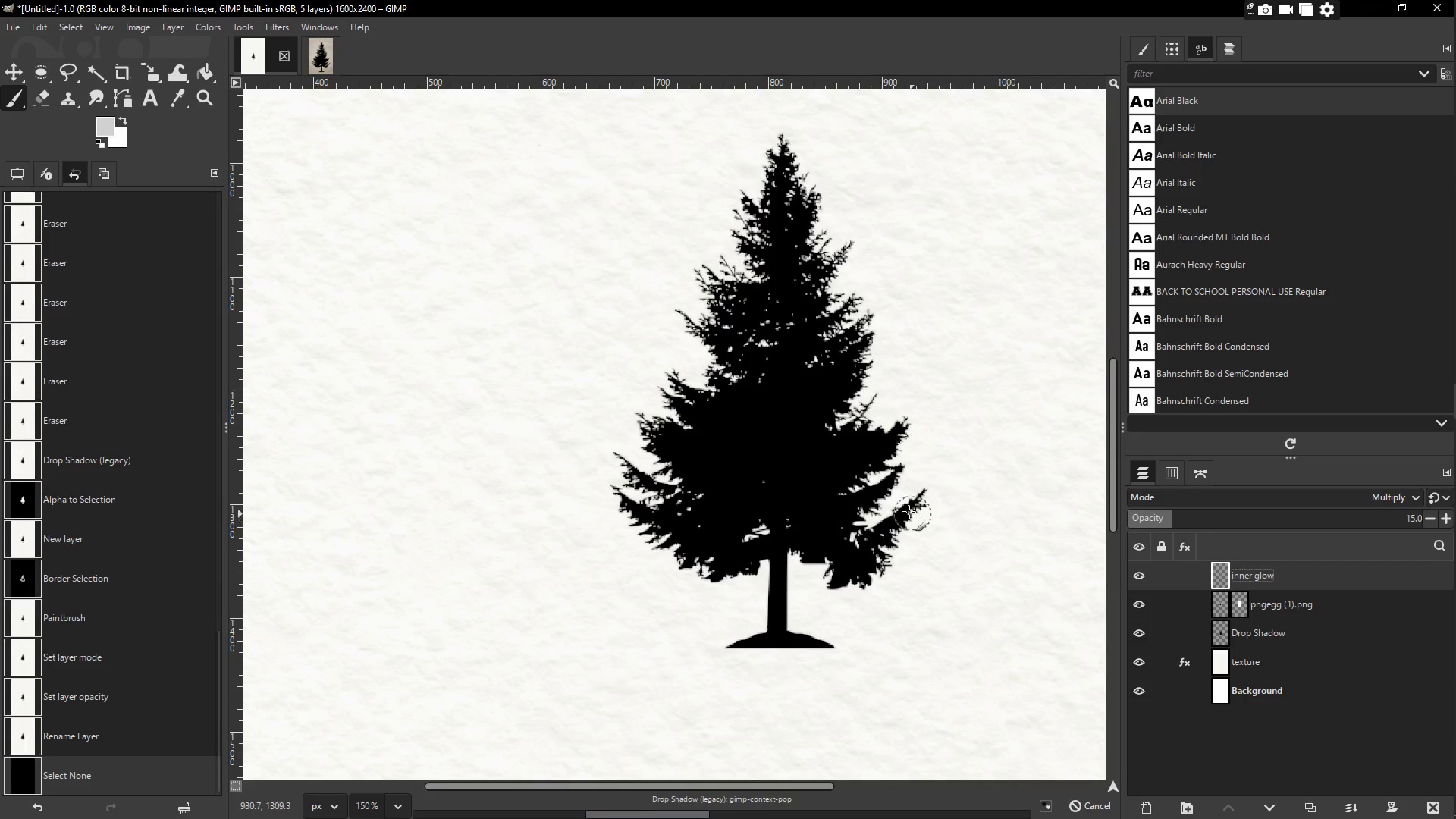 
key(Z)
 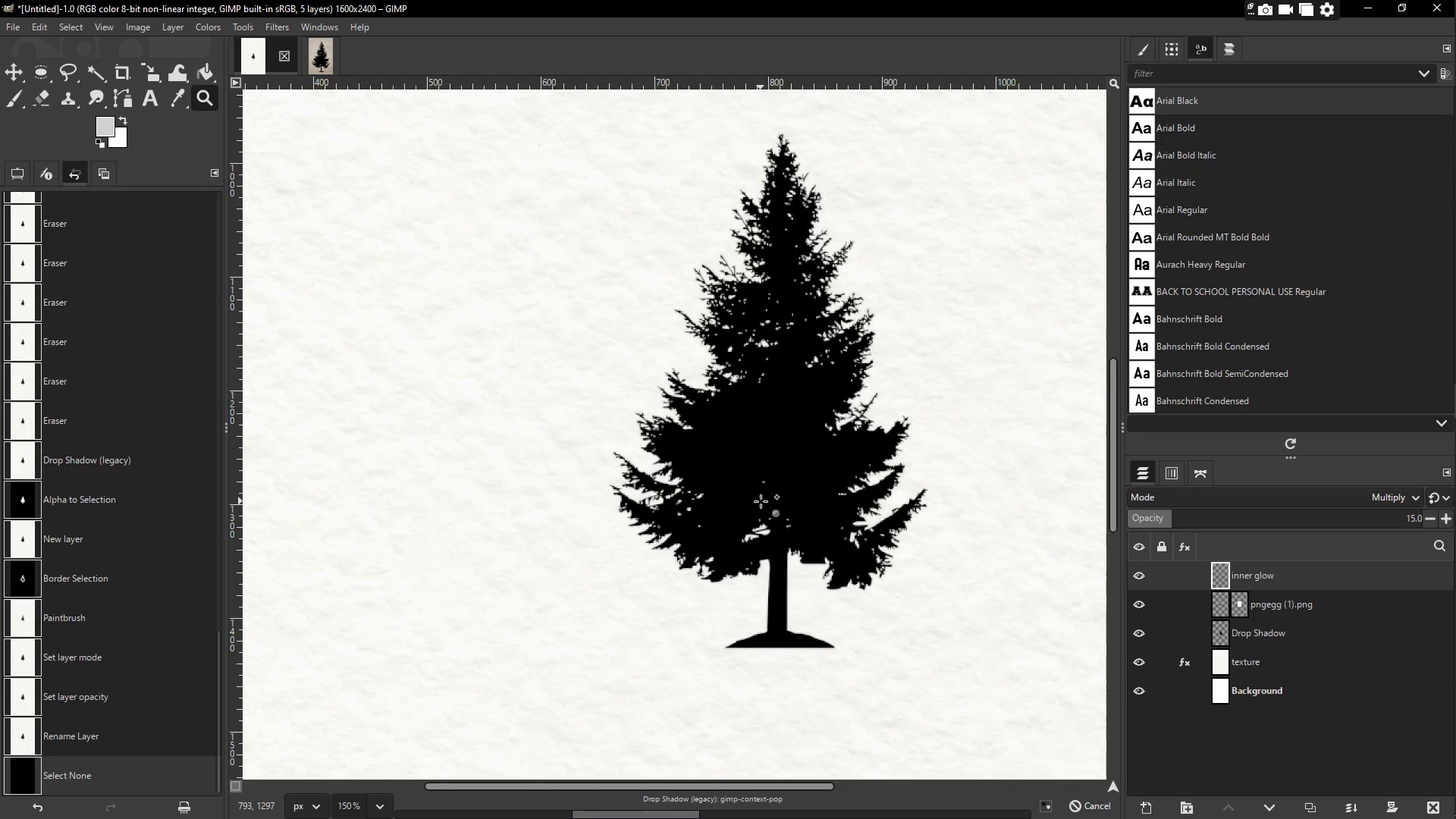 
key(Alt+AltLeft)
 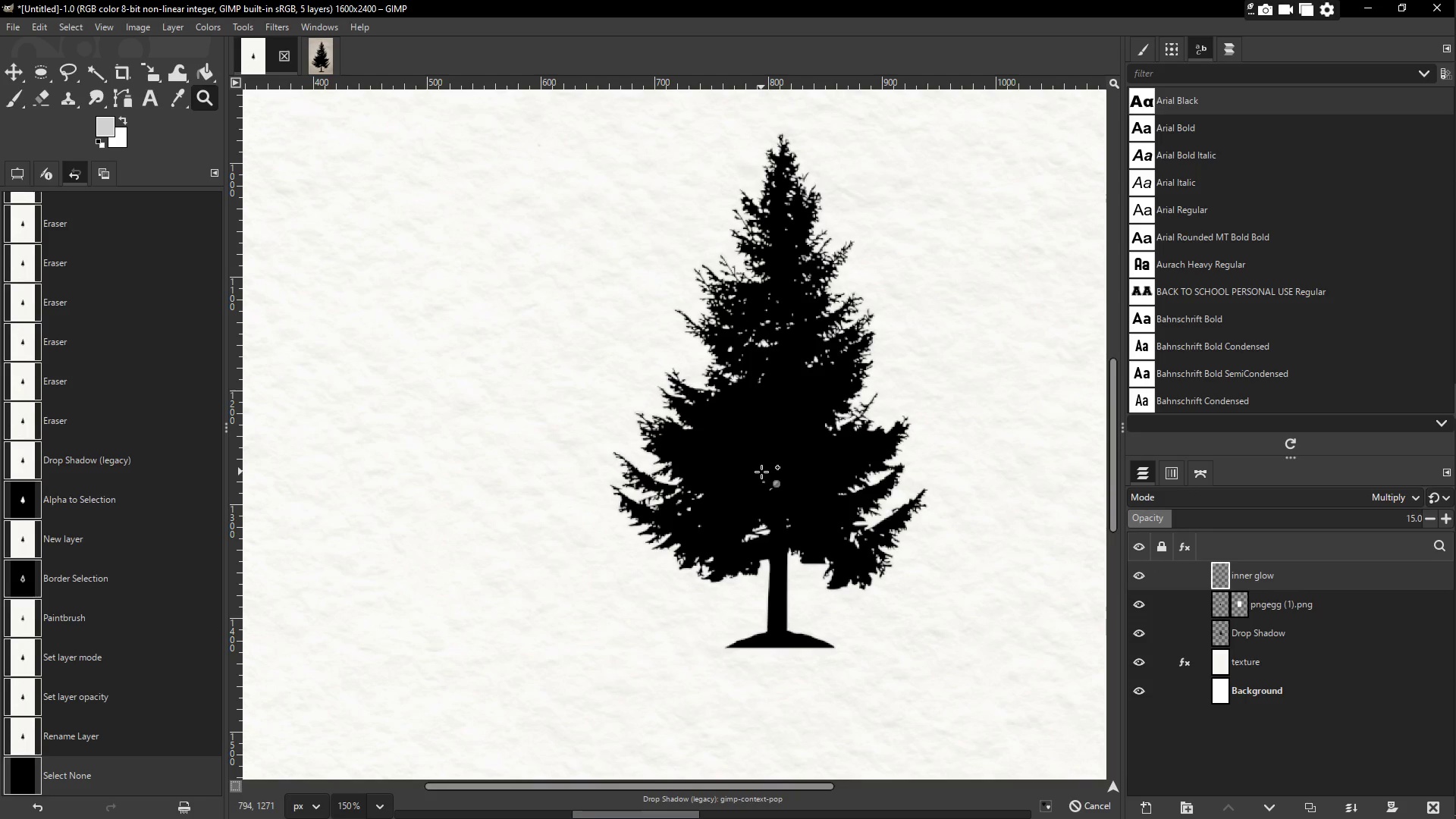 
hold_key(key=Space, duration=1.5)
 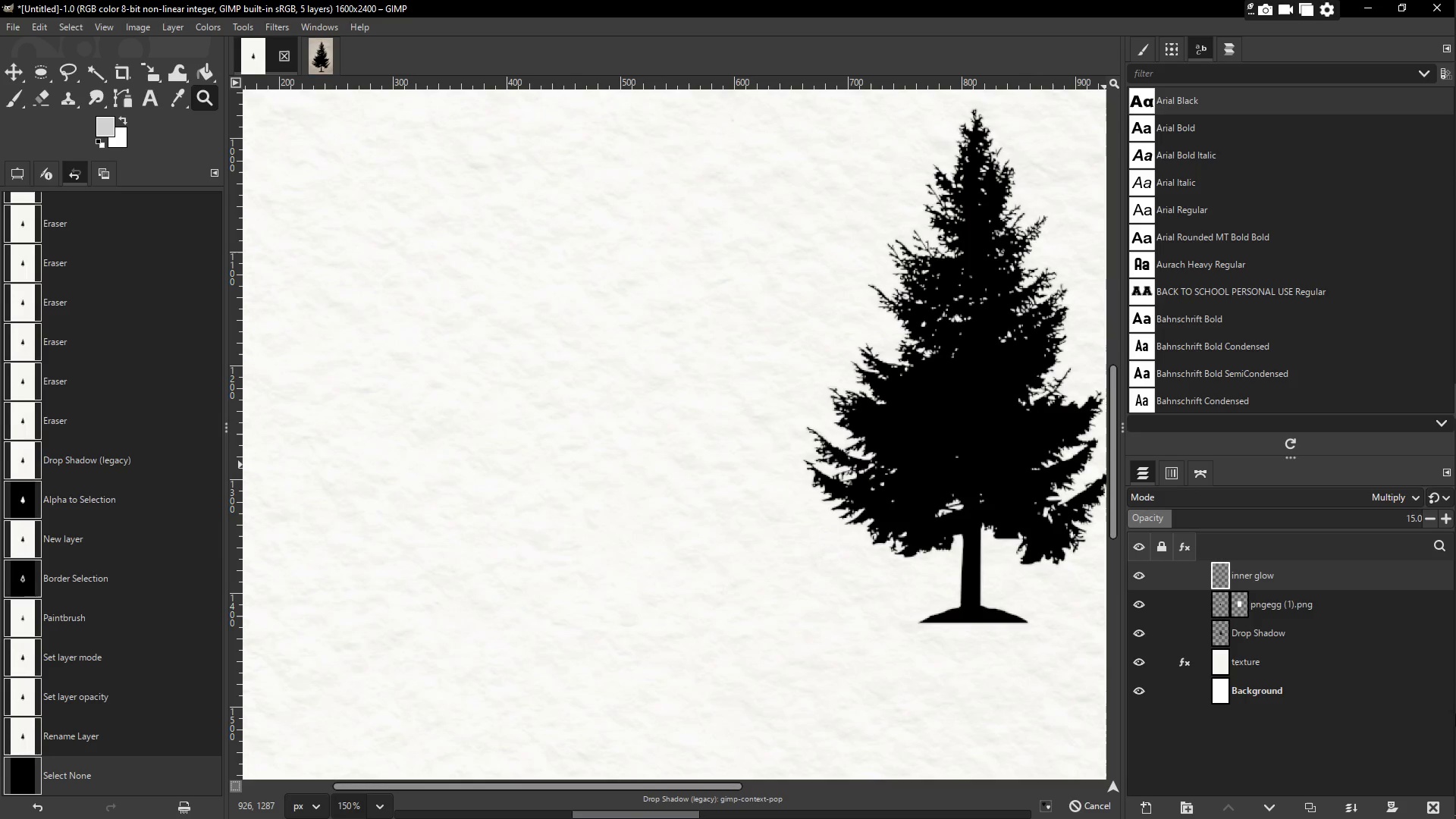 
left_click_drag(start_coordinate=[761, 472], to_coordinate=[736, 458])
 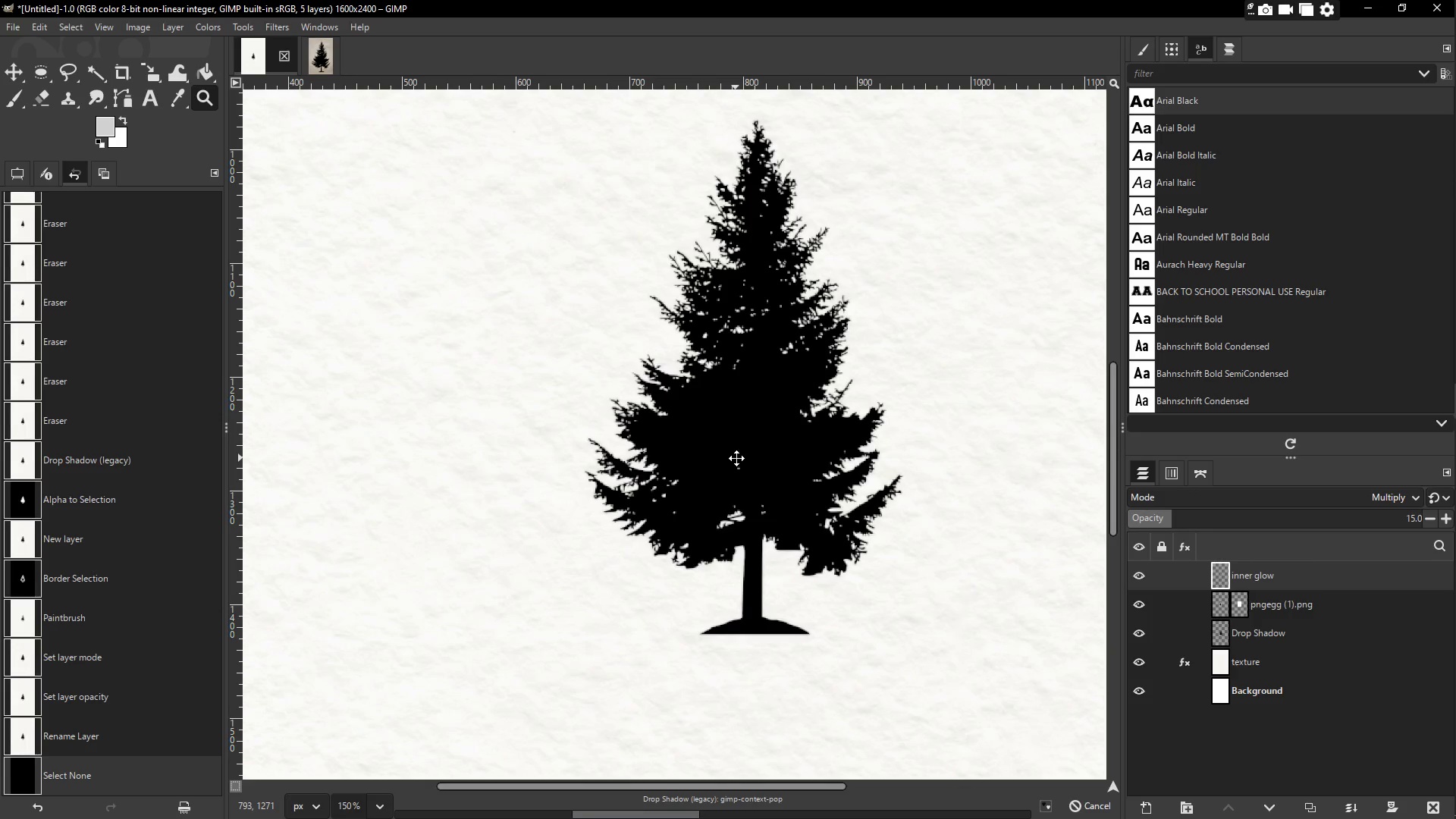 
key(Space)
 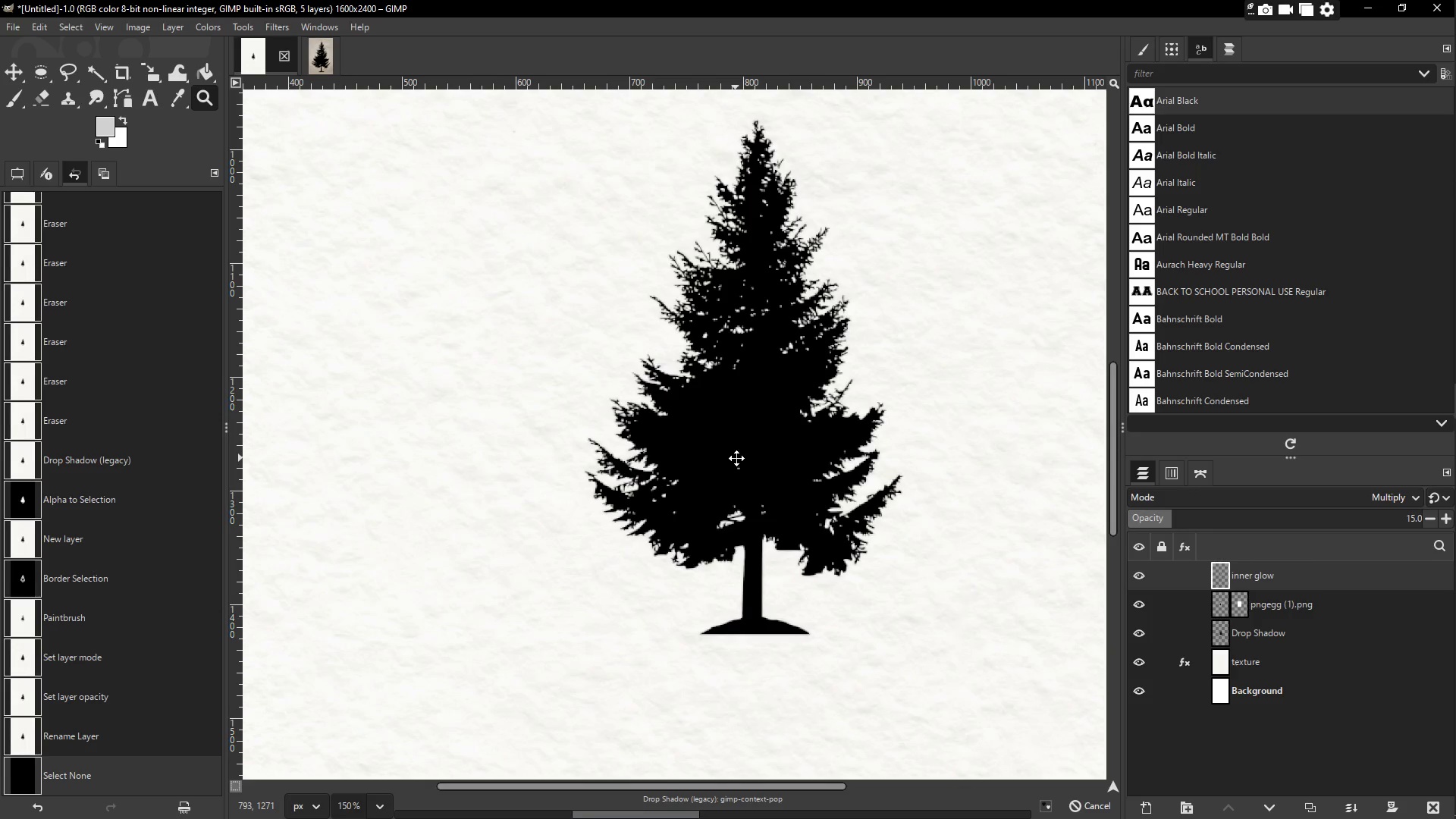 
key(Space)
 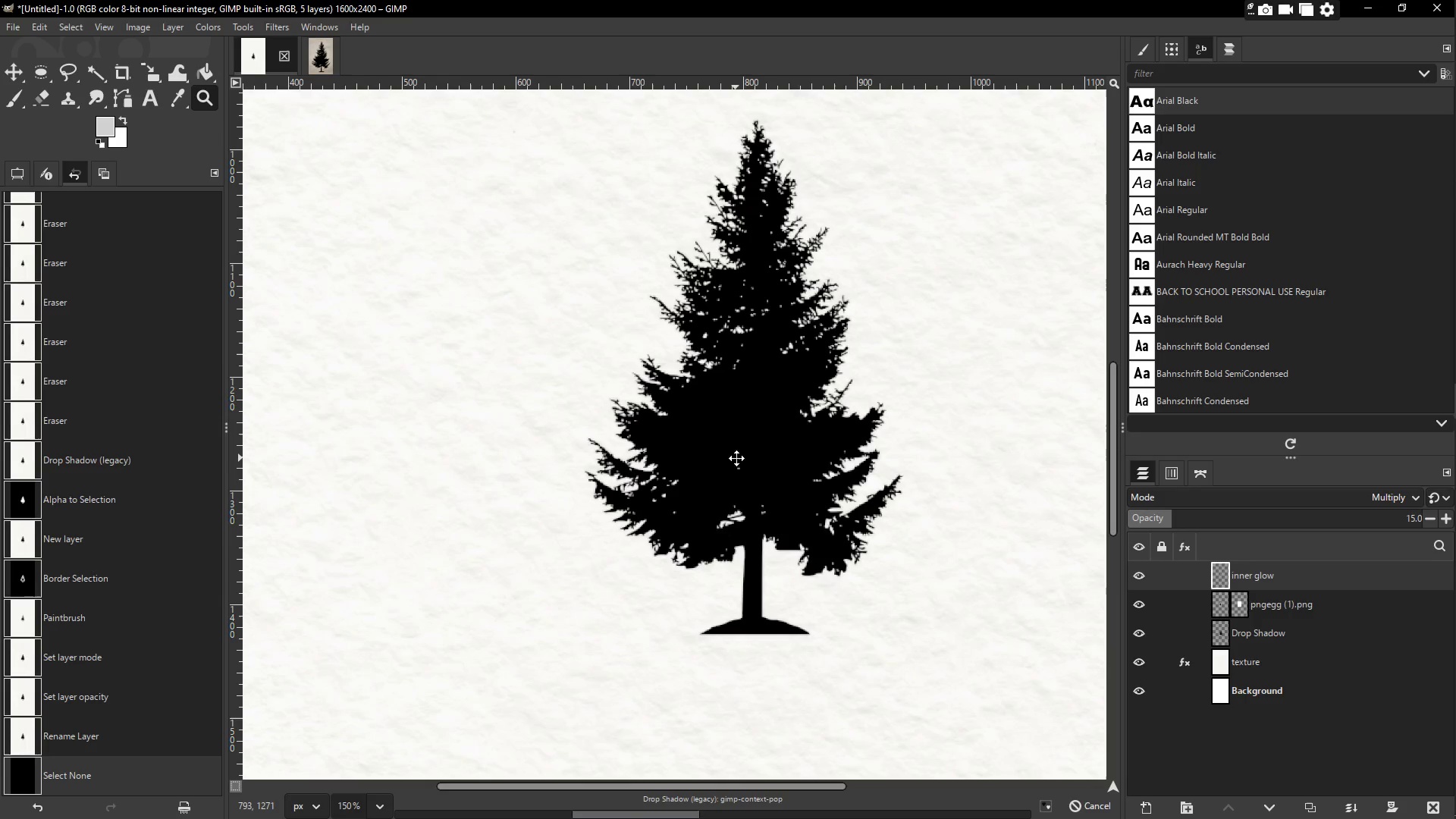 
key(Space)
 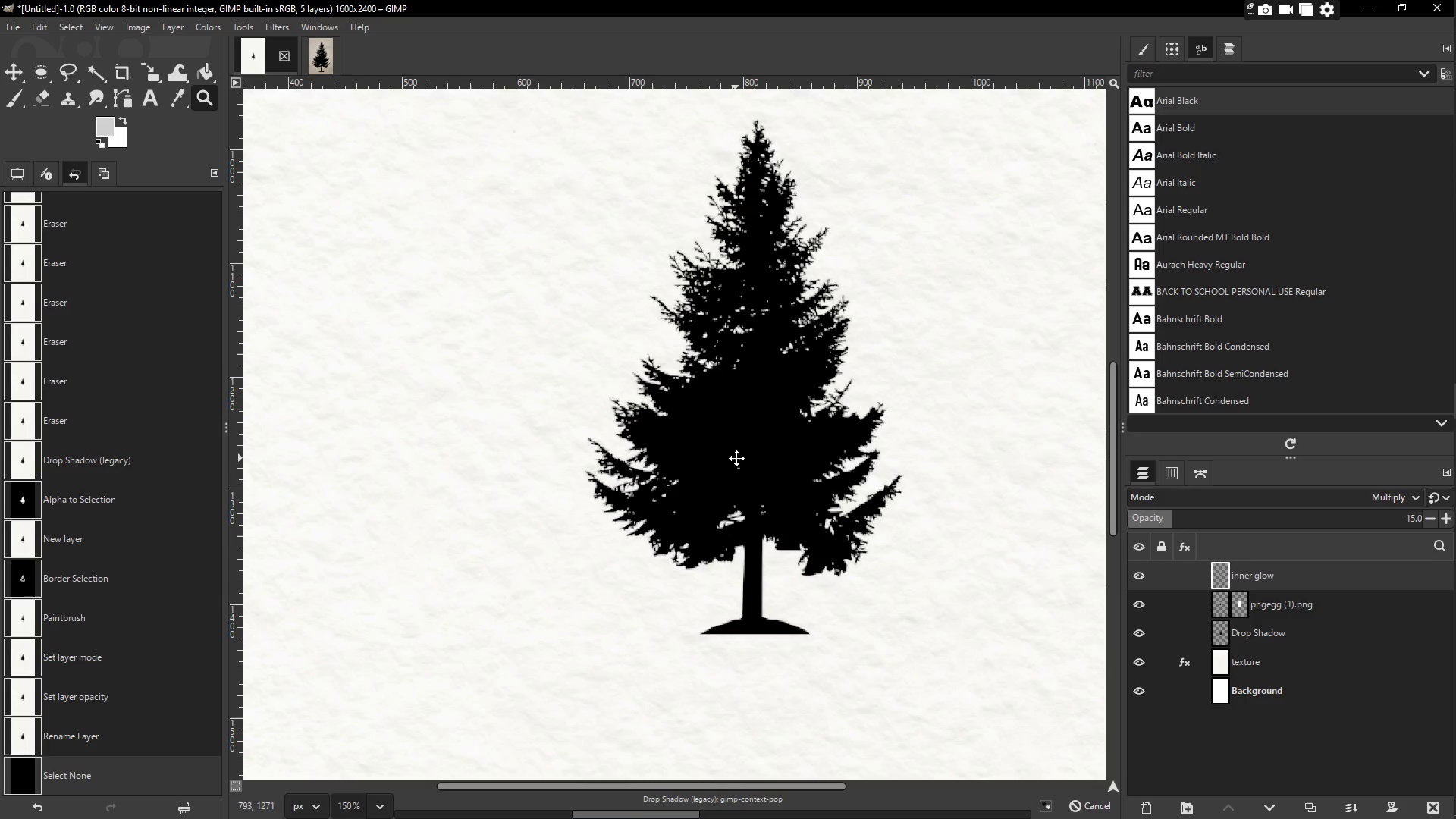 
key(Space)
 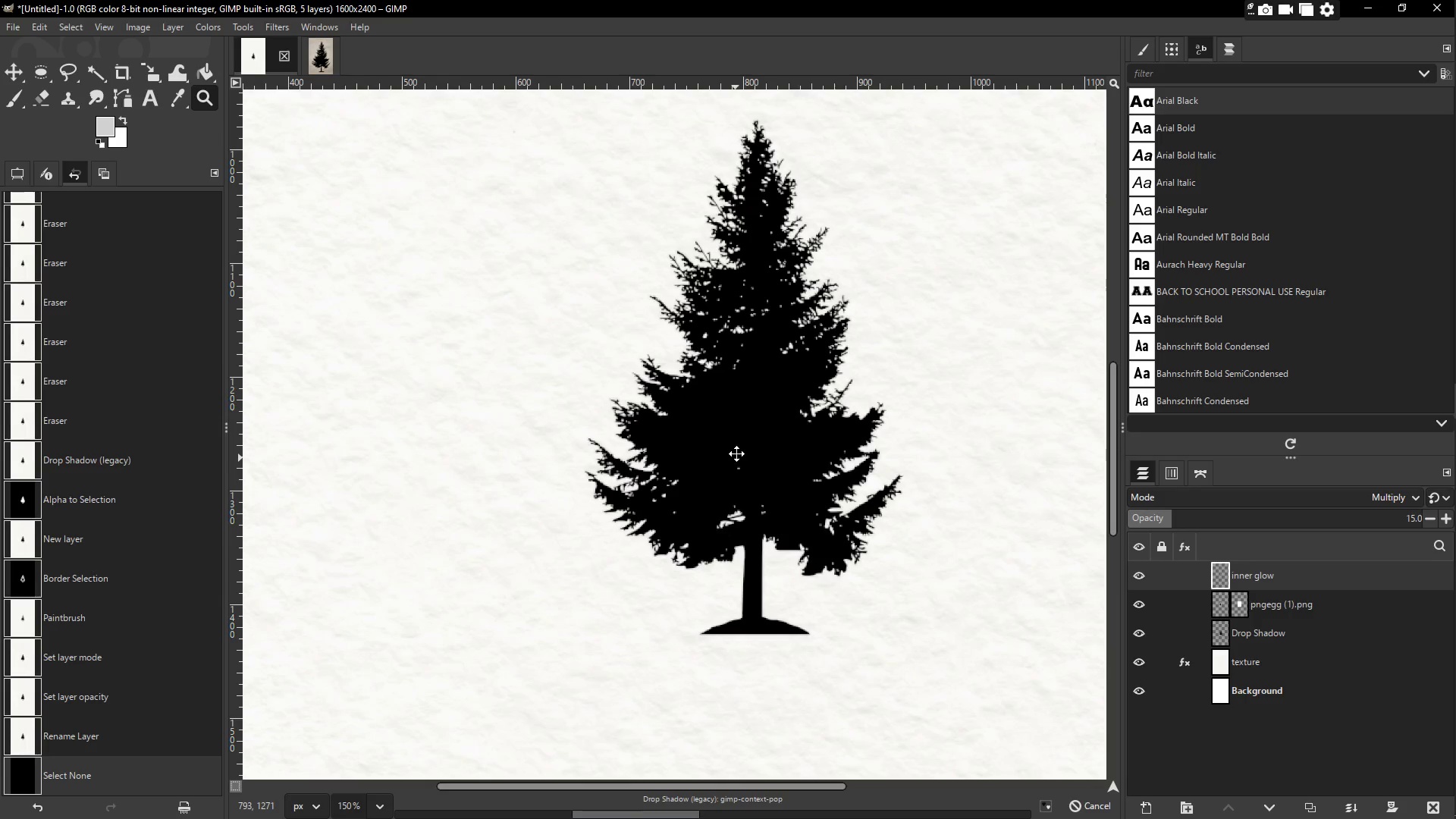 
key(Space)
 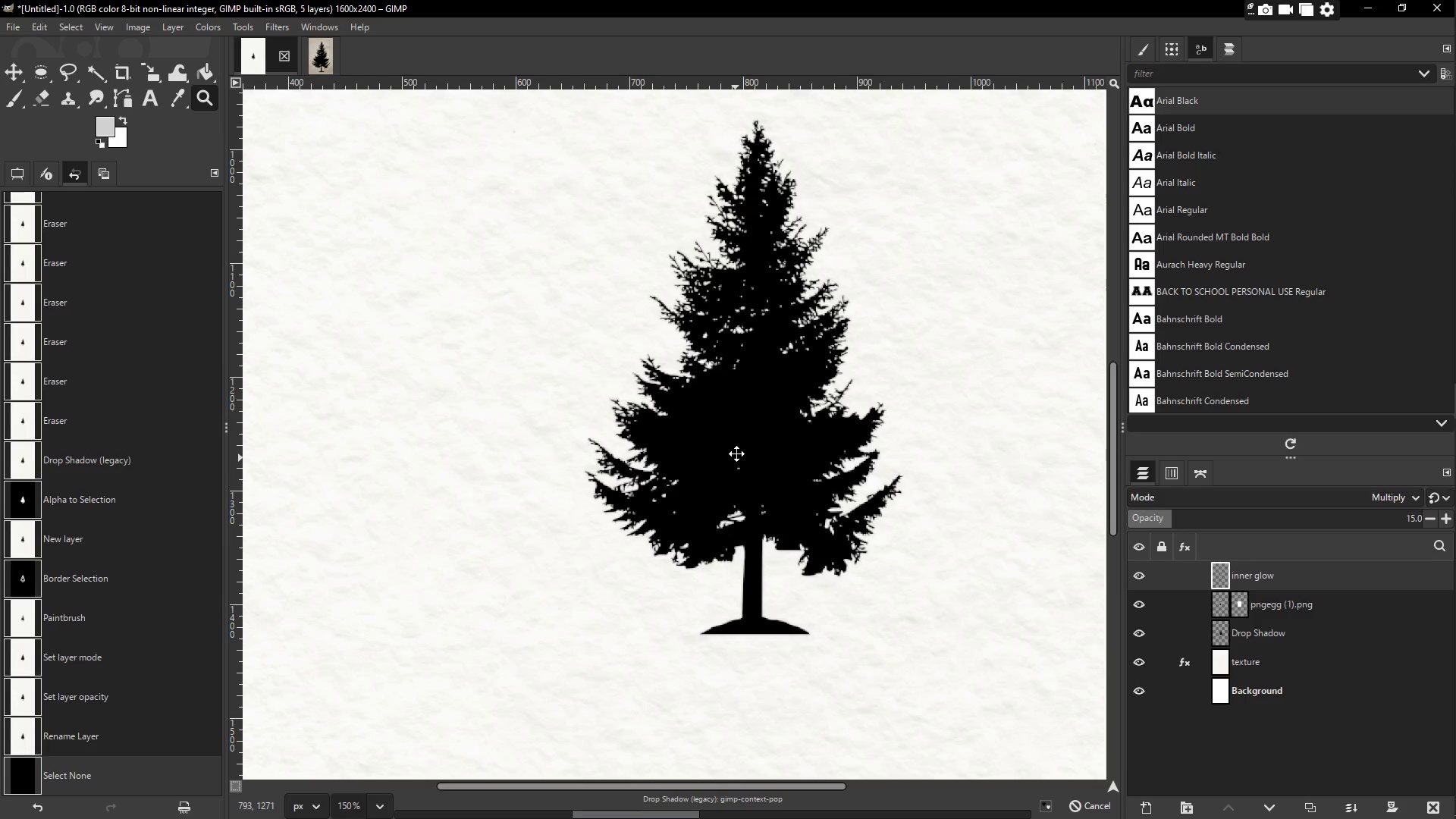 
key(Space)
 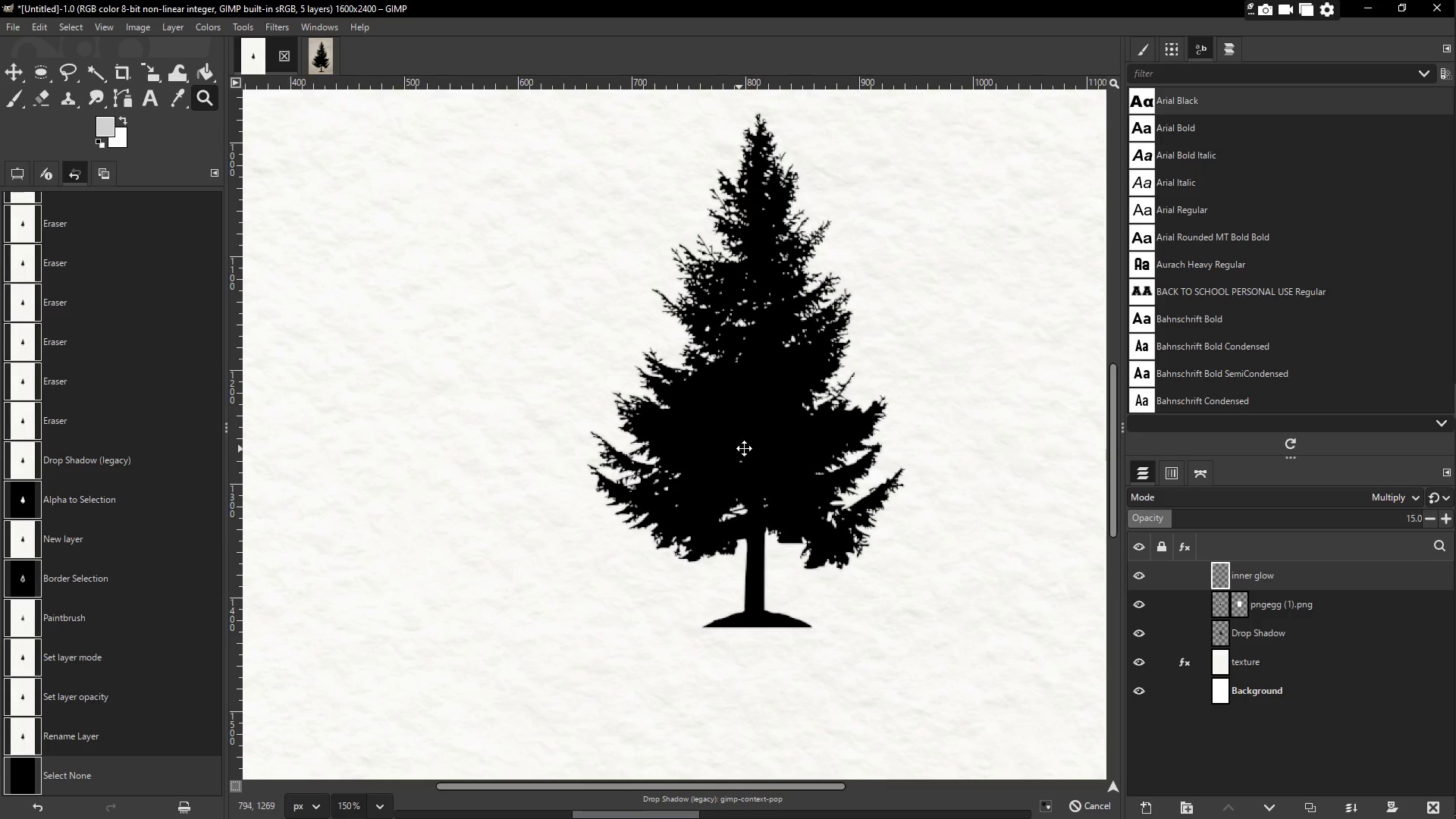 
key(Space)
 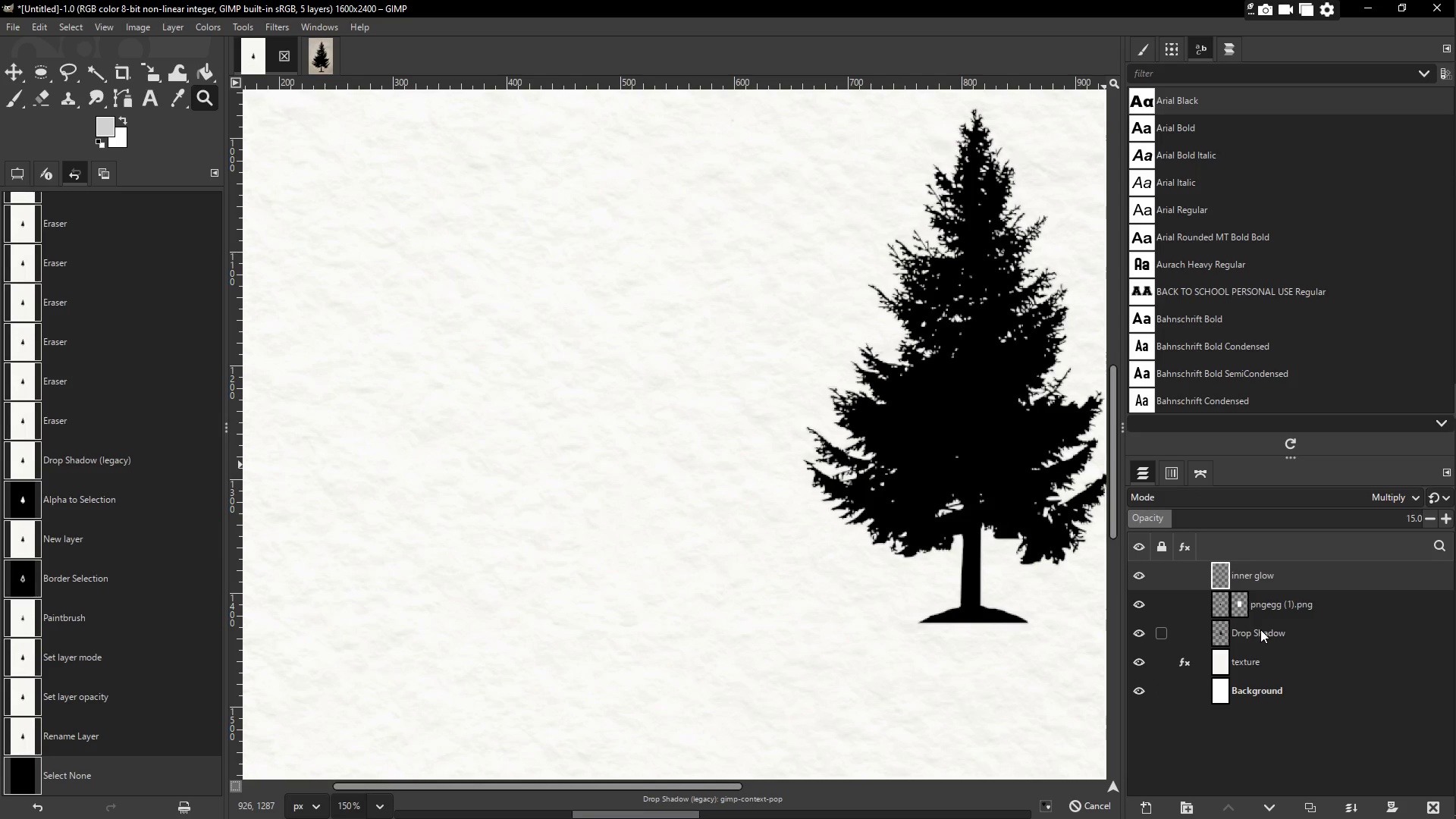 
left_click([1260, 635])
 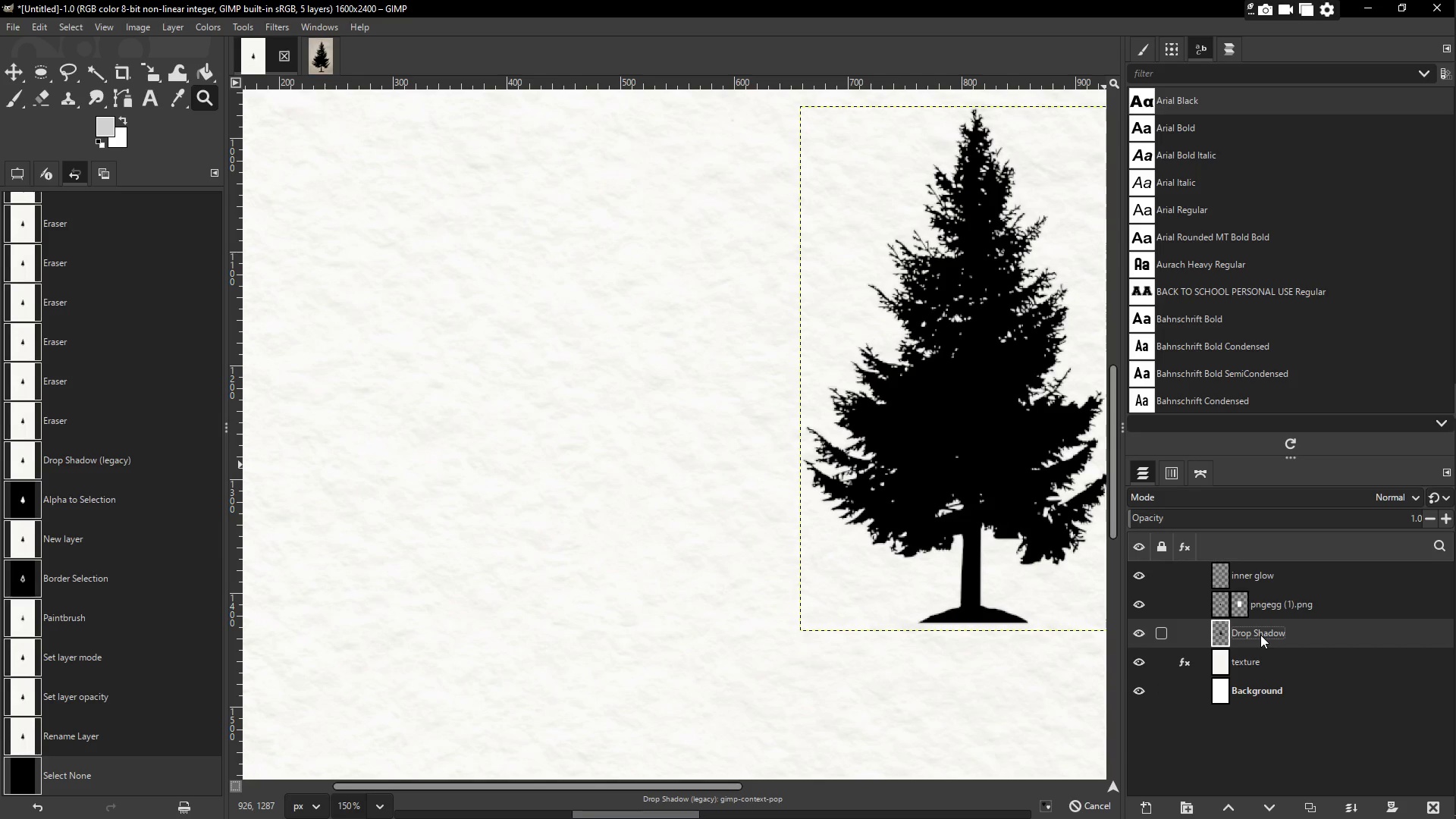 
scroll: coordinate [1260, 635], scroll_direction: down, amount: 2.0
 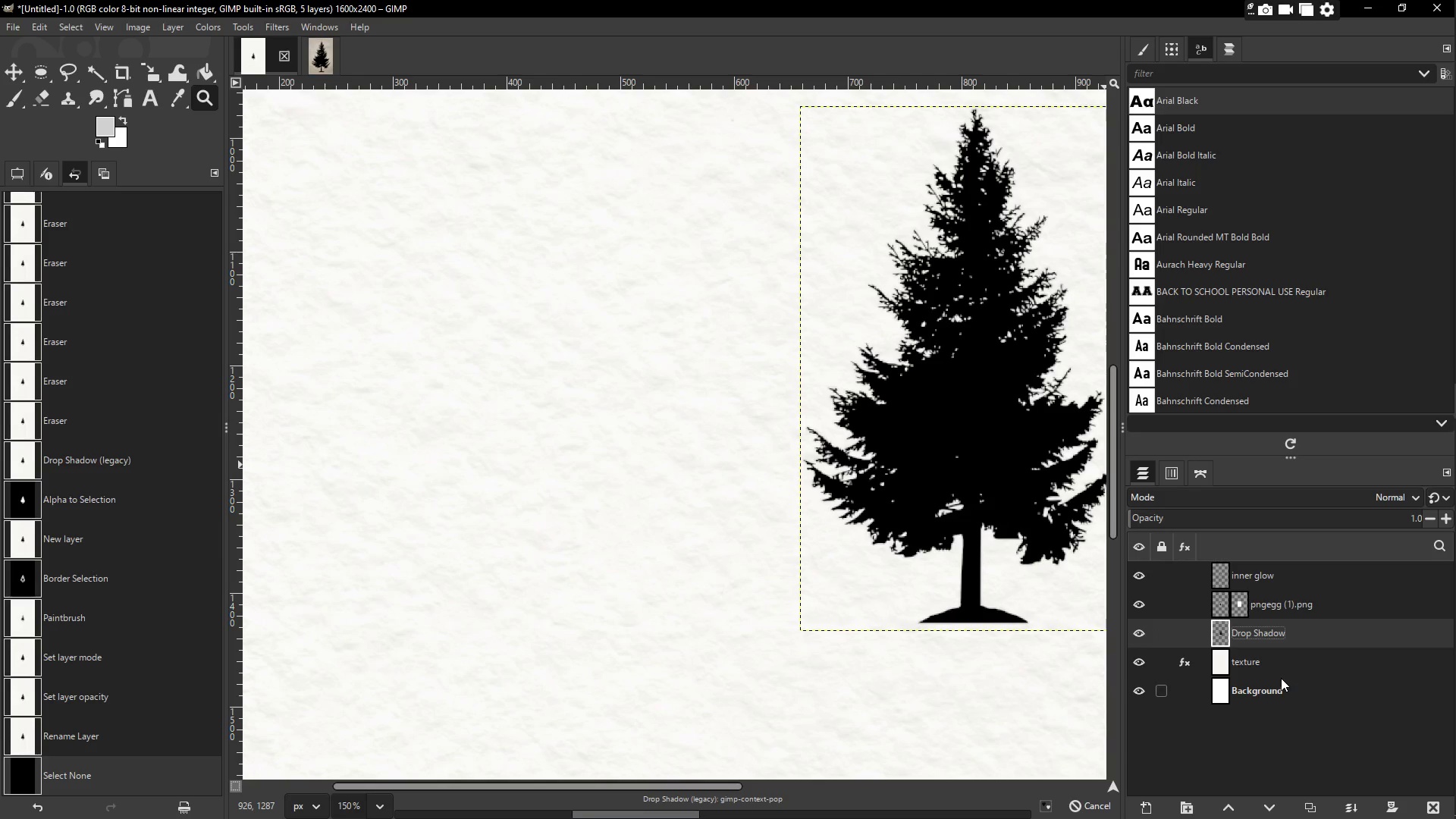 
left_click([1274, 736])
 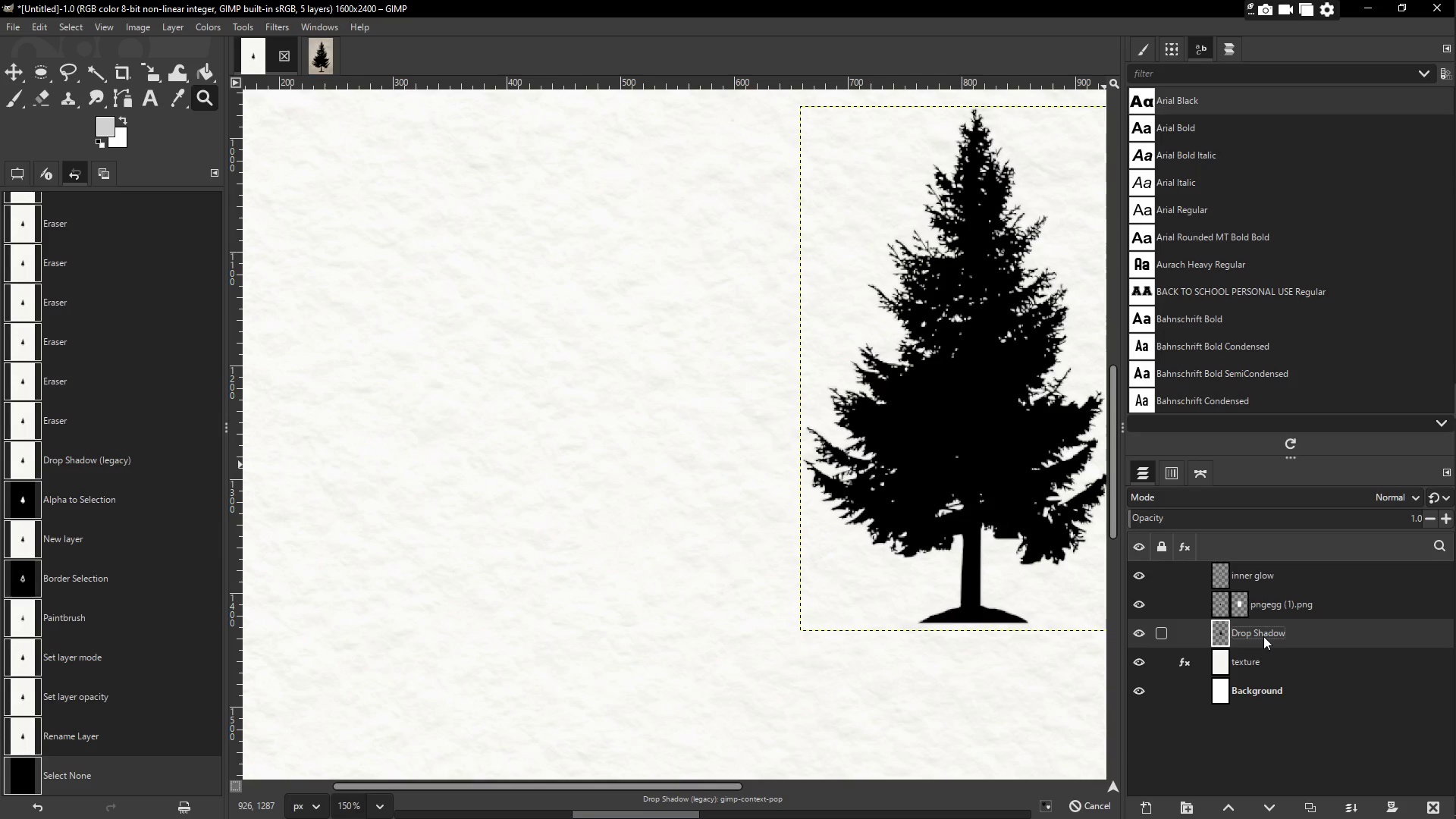 
double_click([1263, 636])
 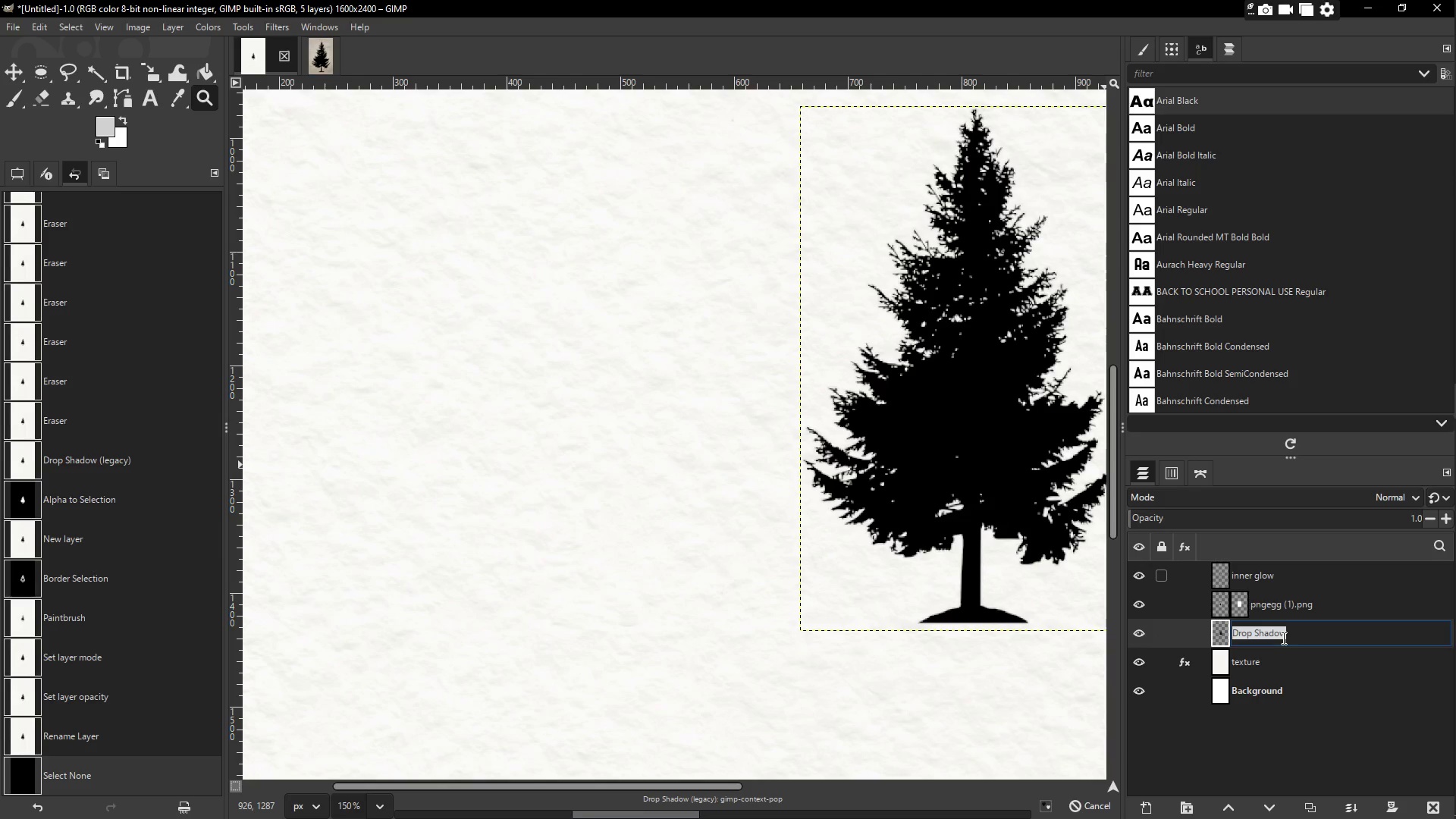 
type(Subject )
key(Backspace)
key(Backspace)
key(Backspace)
key(Backspace)
key(Backspace)
key(Backspace)
key(Backspace)
key(Backspace)
type(Main_Silhouette)
 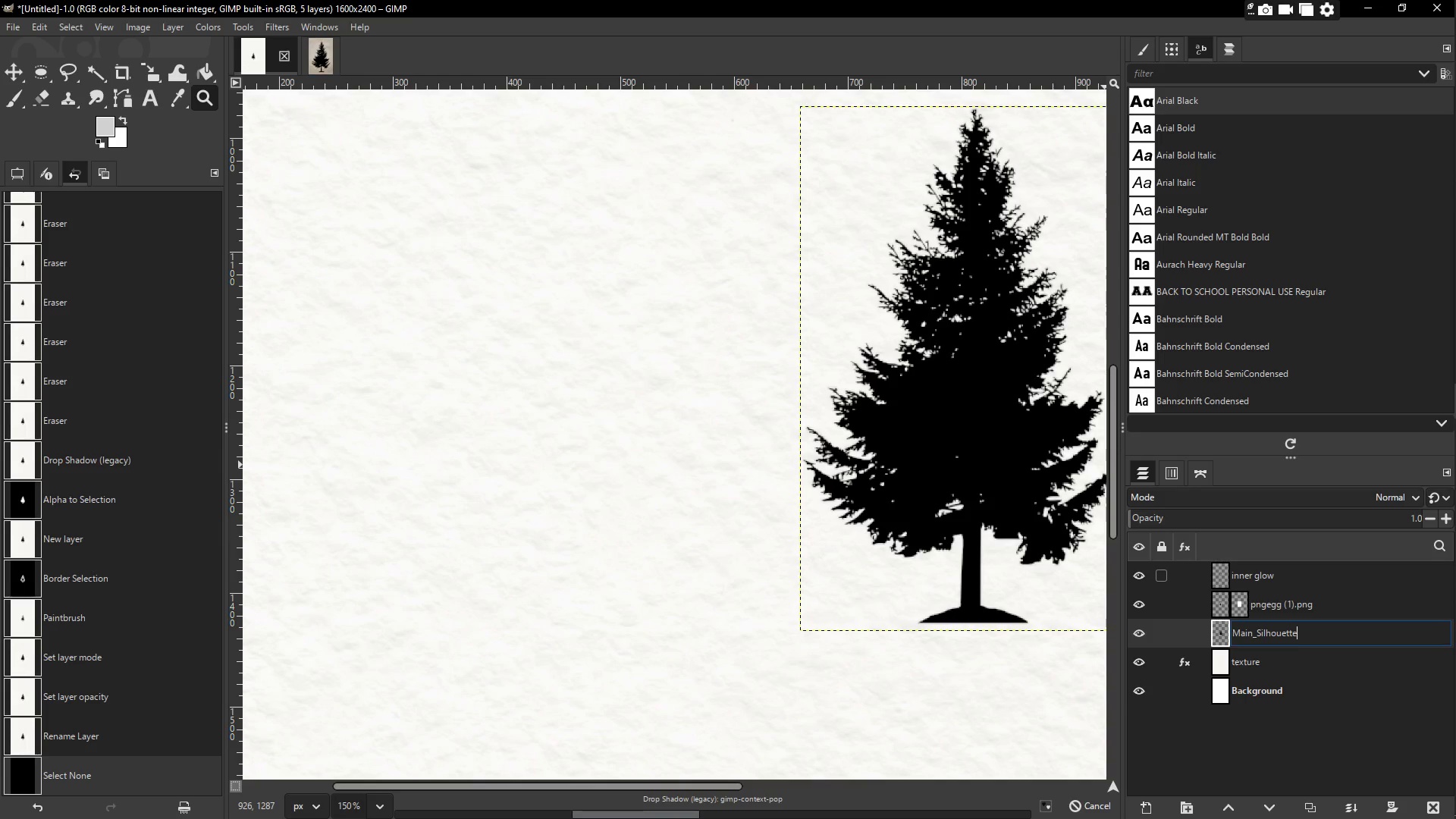 
key(Enter)
 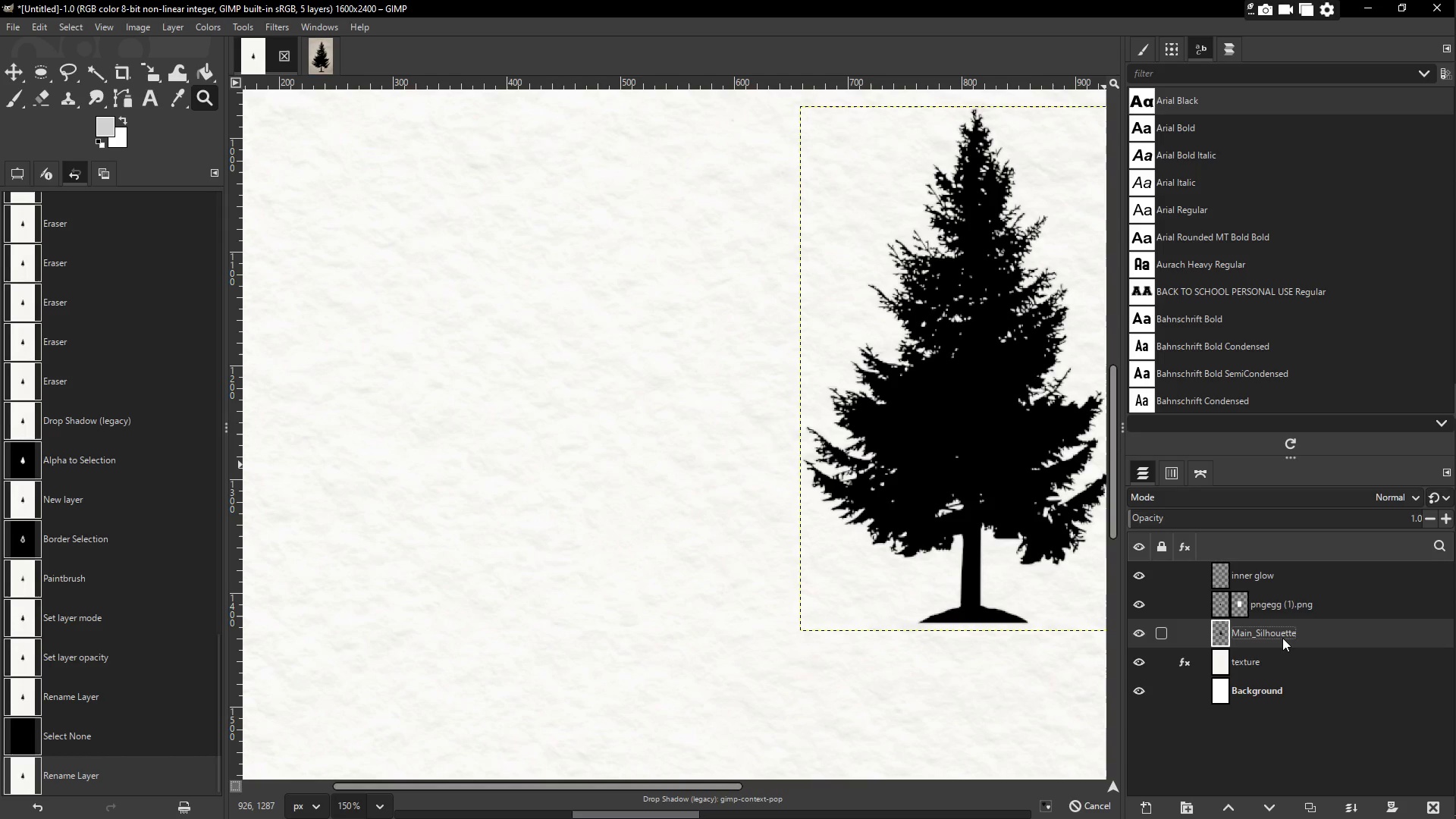 
key(ArrowUp)
 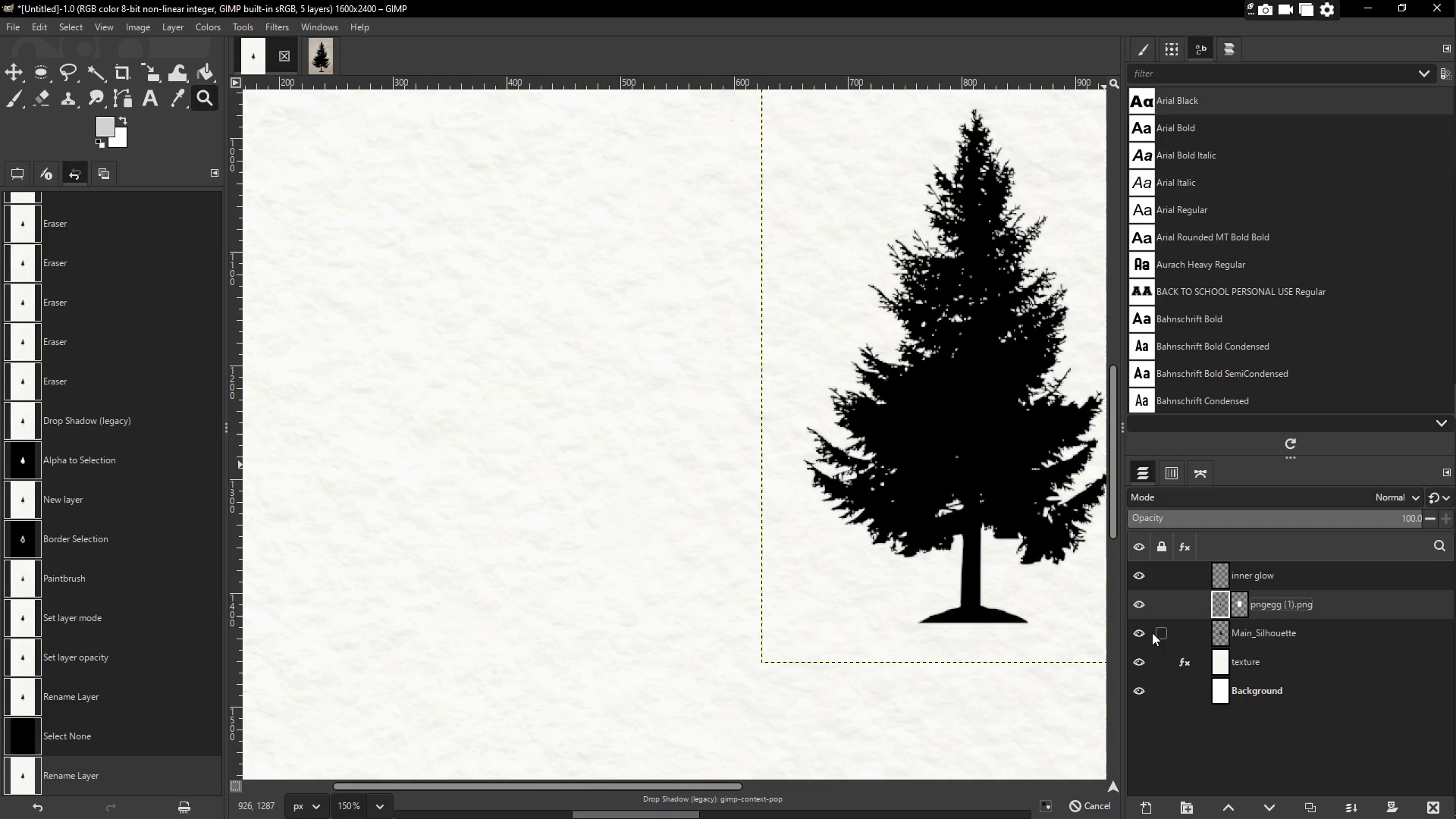 
double_click([1143, 632])
 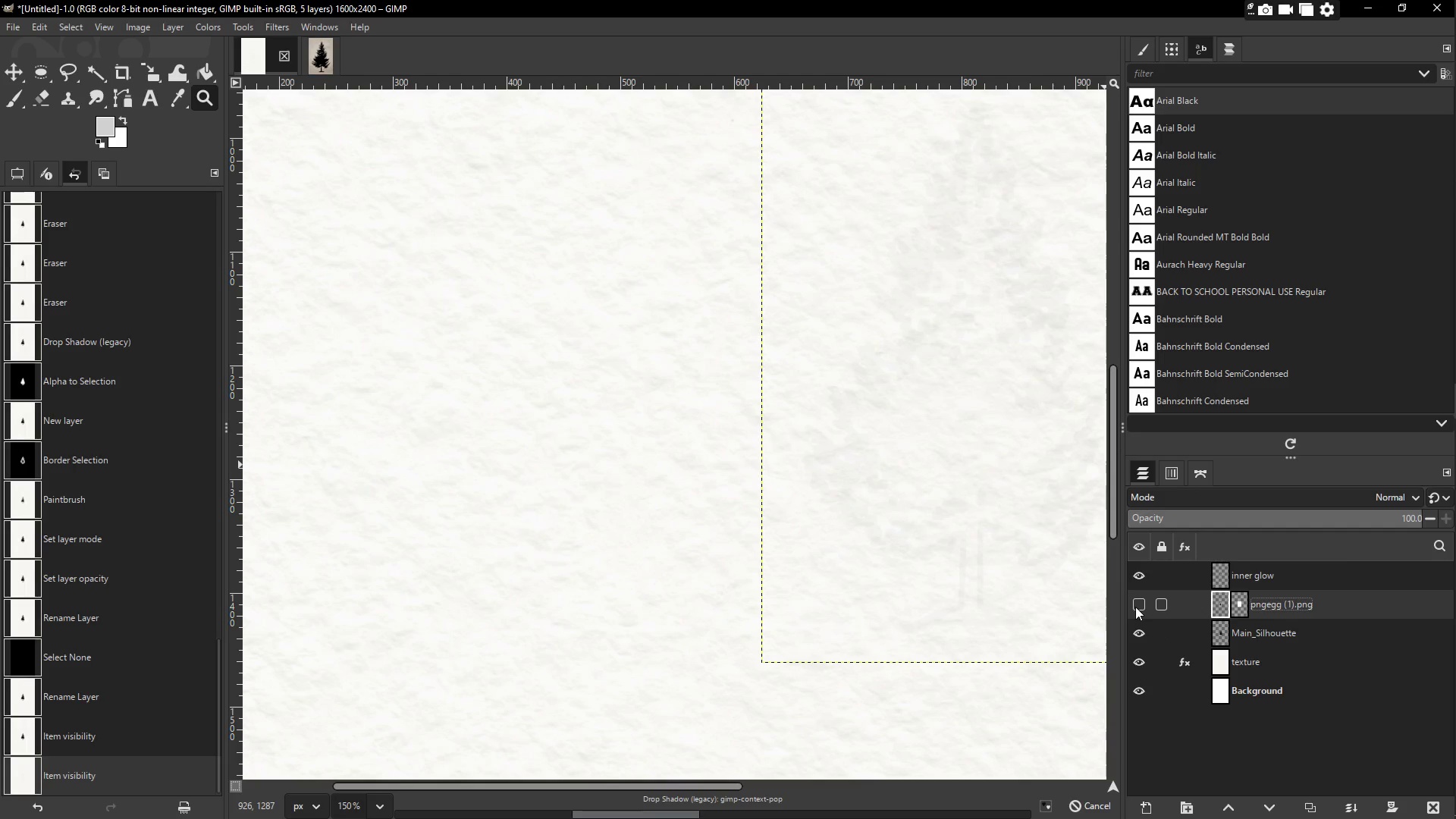 
left_click([1135, 607])
 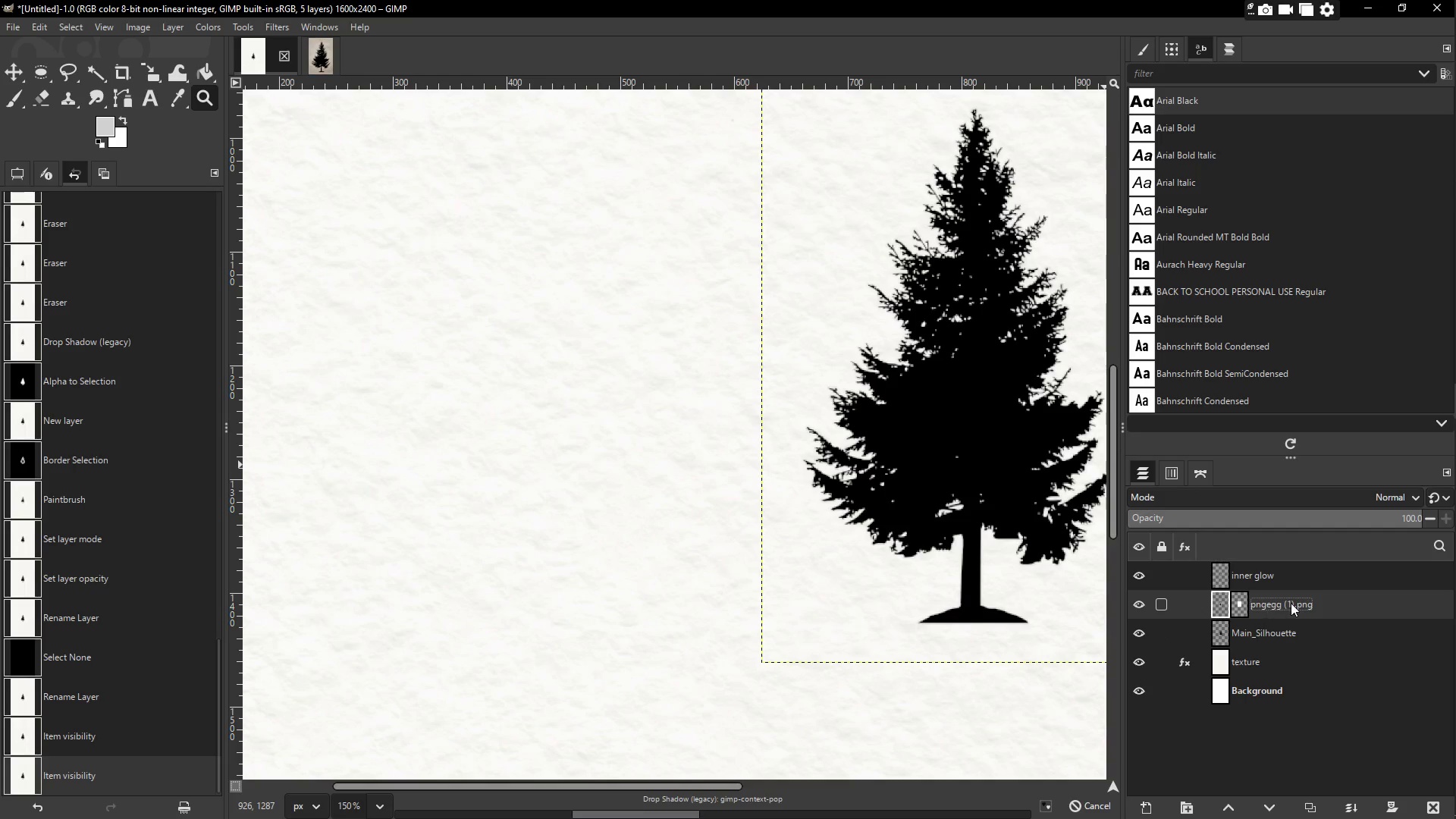 
double_click([1291, 602])
 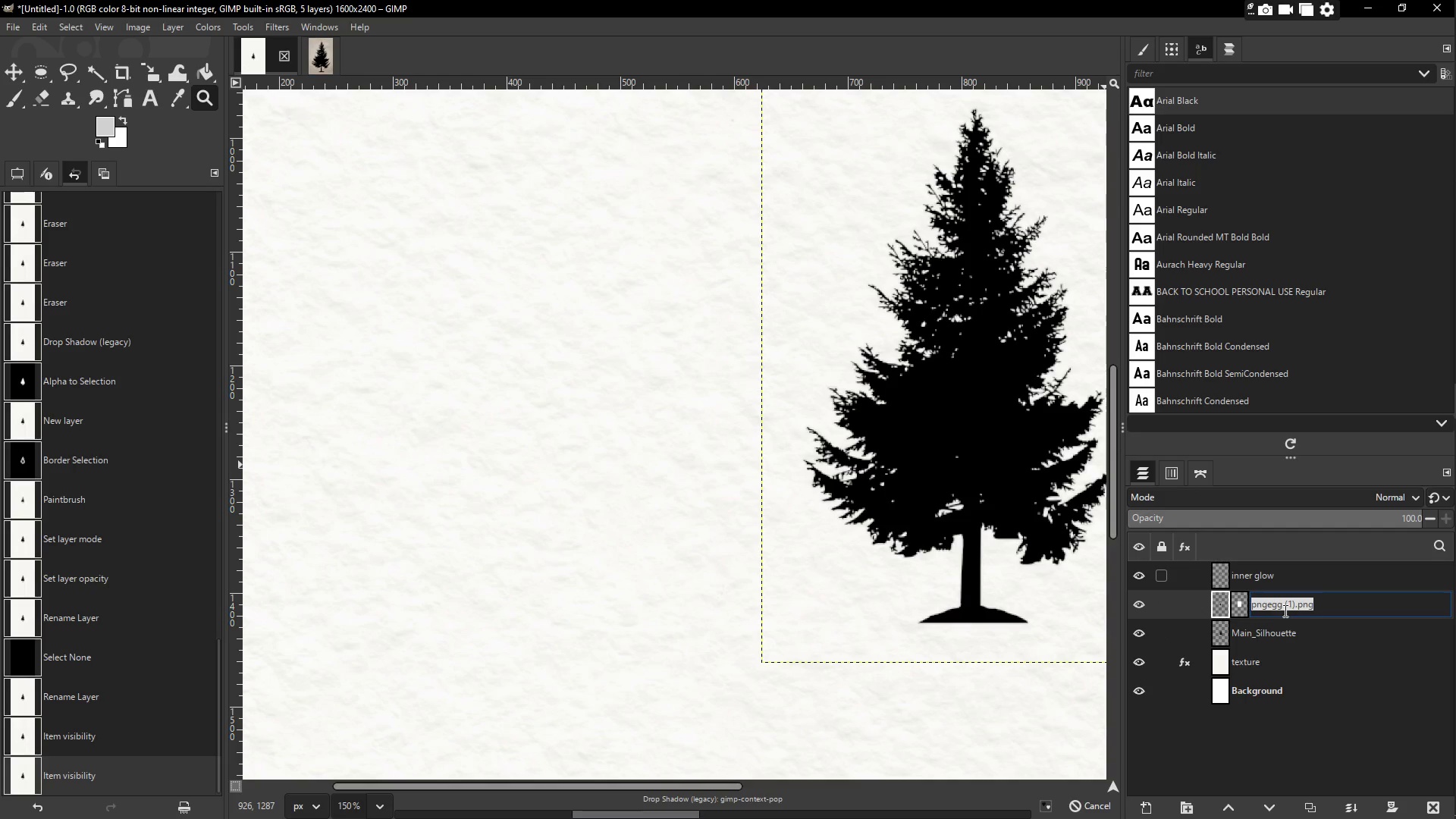 
type(Main_Silhouette)
 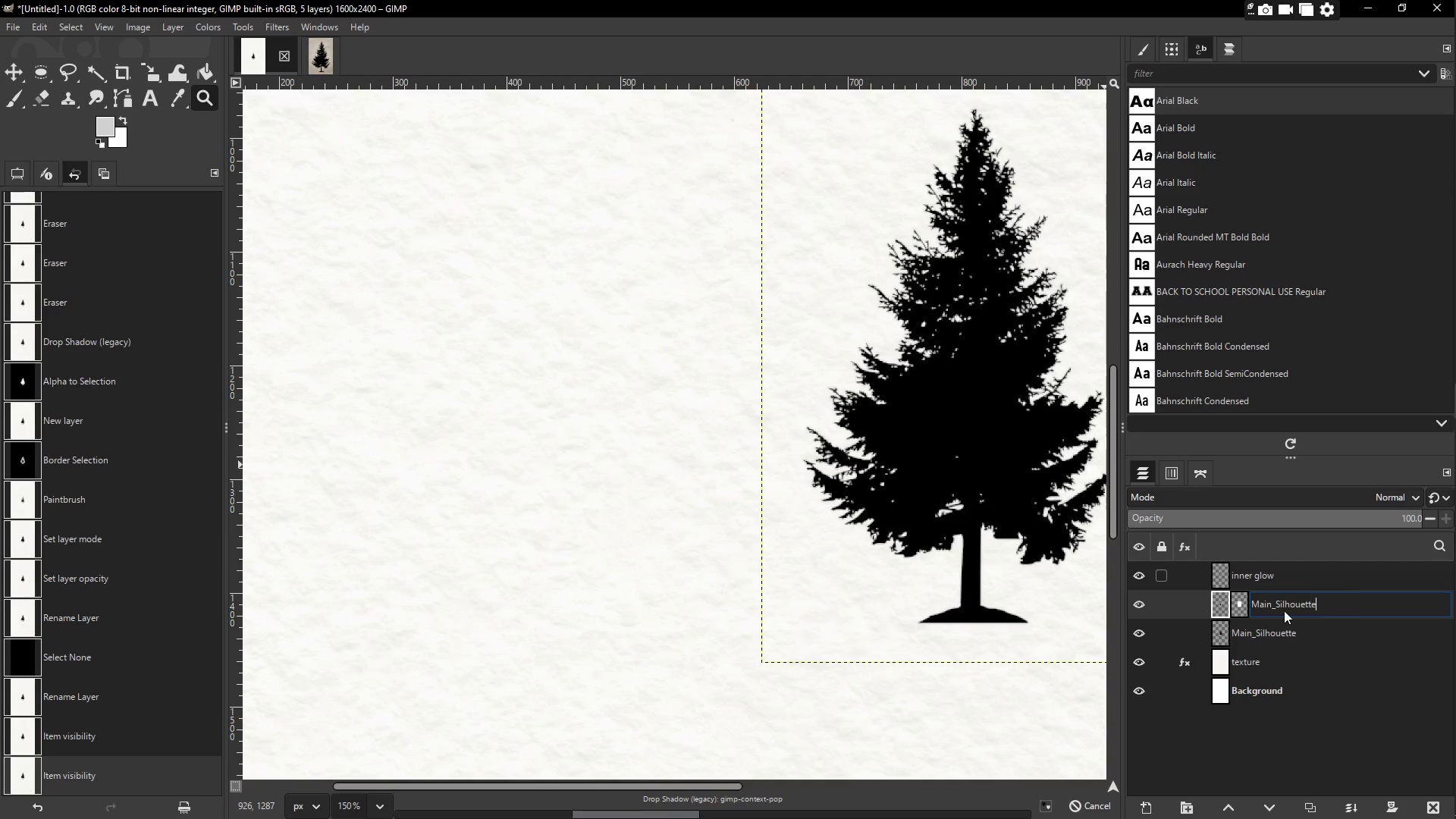 
 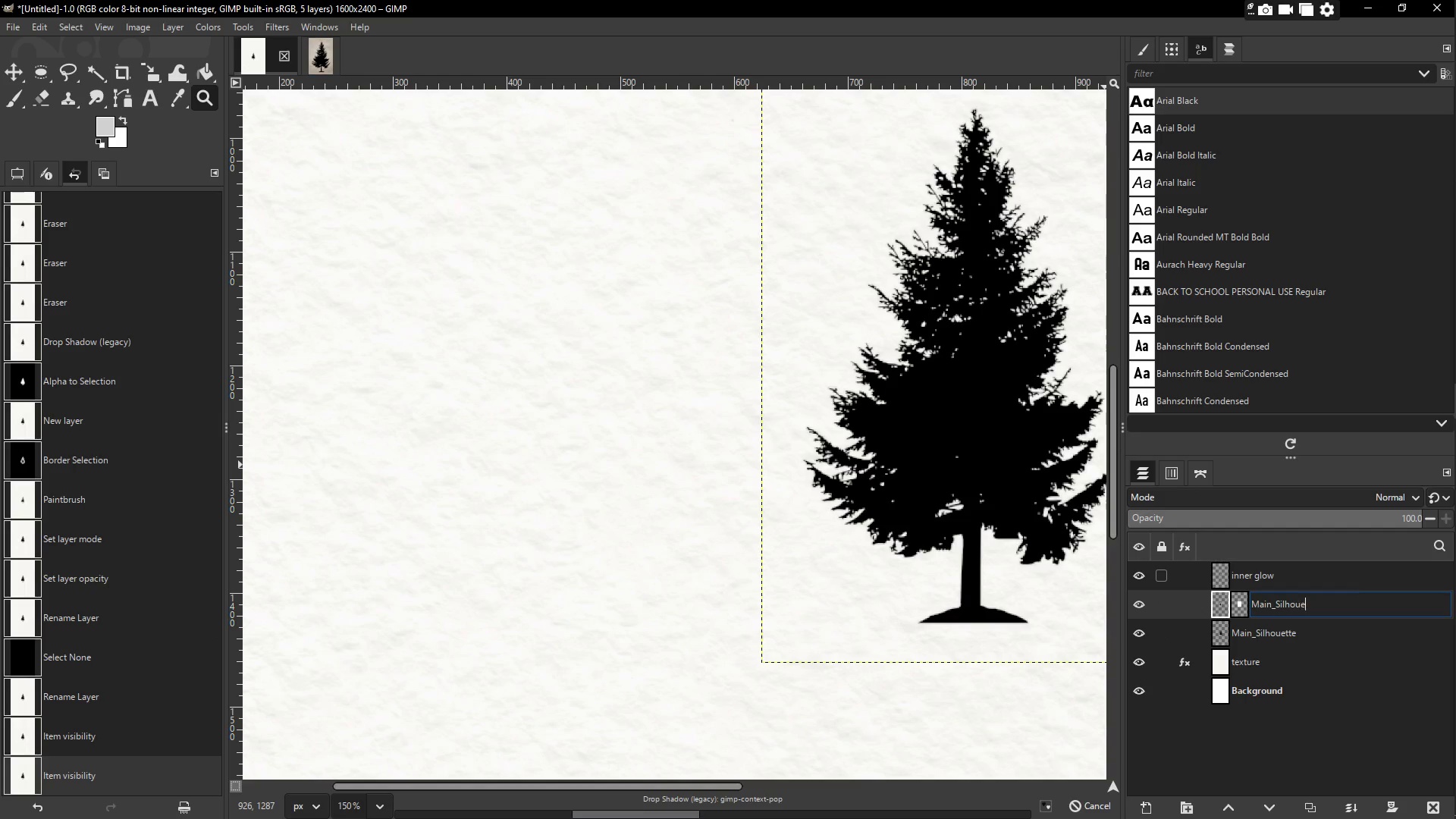 
key(Enter)
 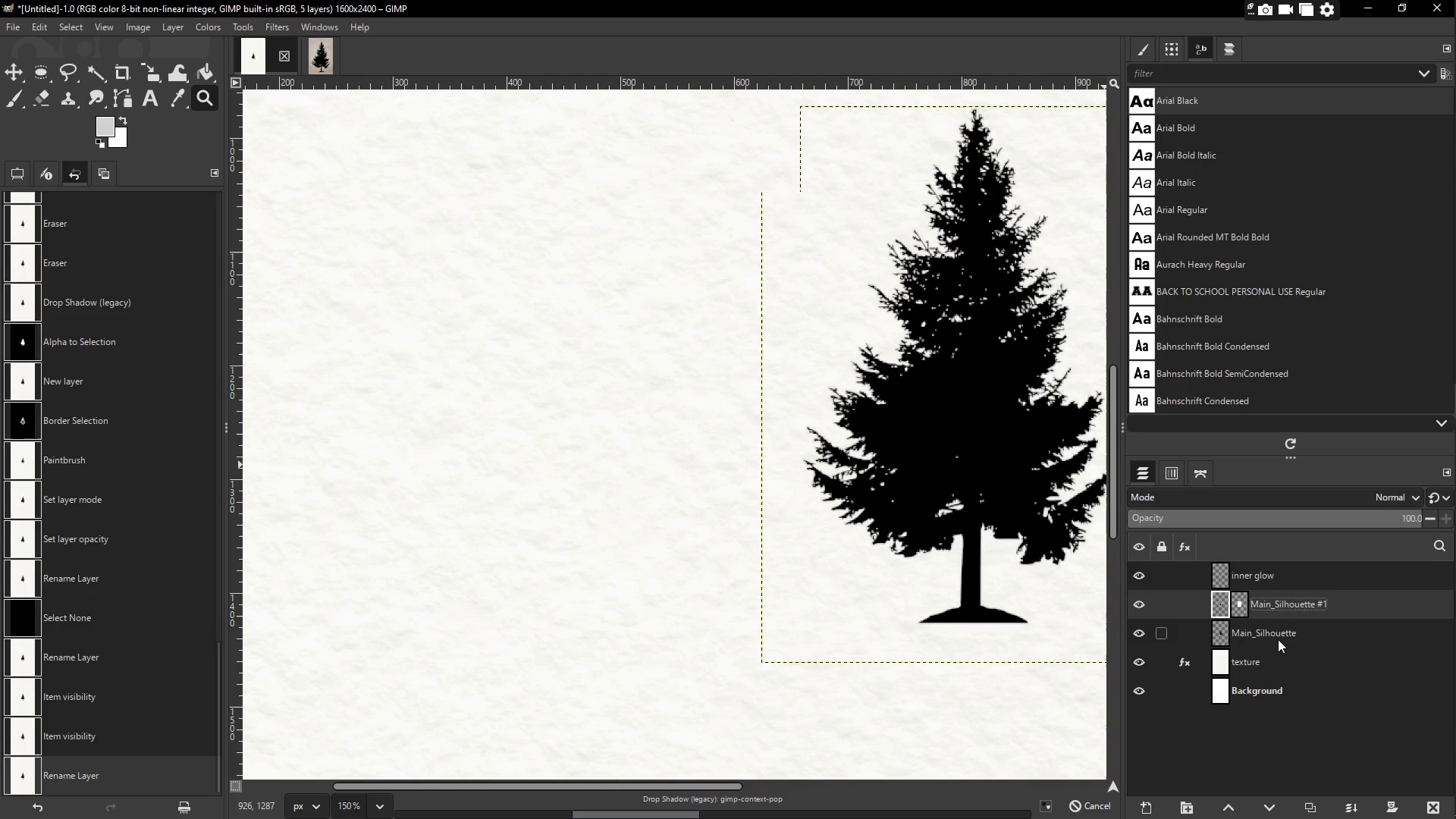 
double_click([1262, 626])
 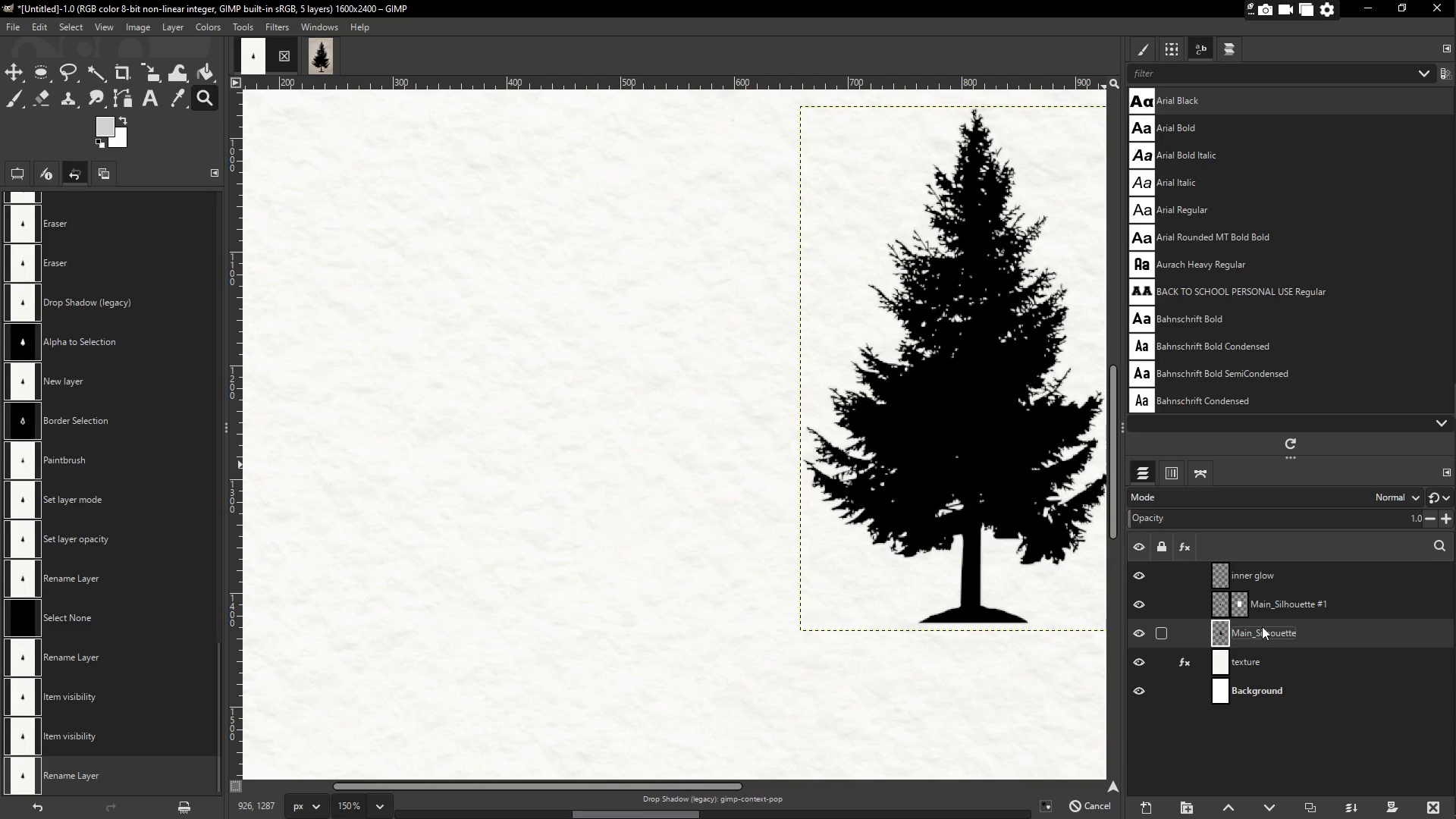 
triple_click([1262, 626])
 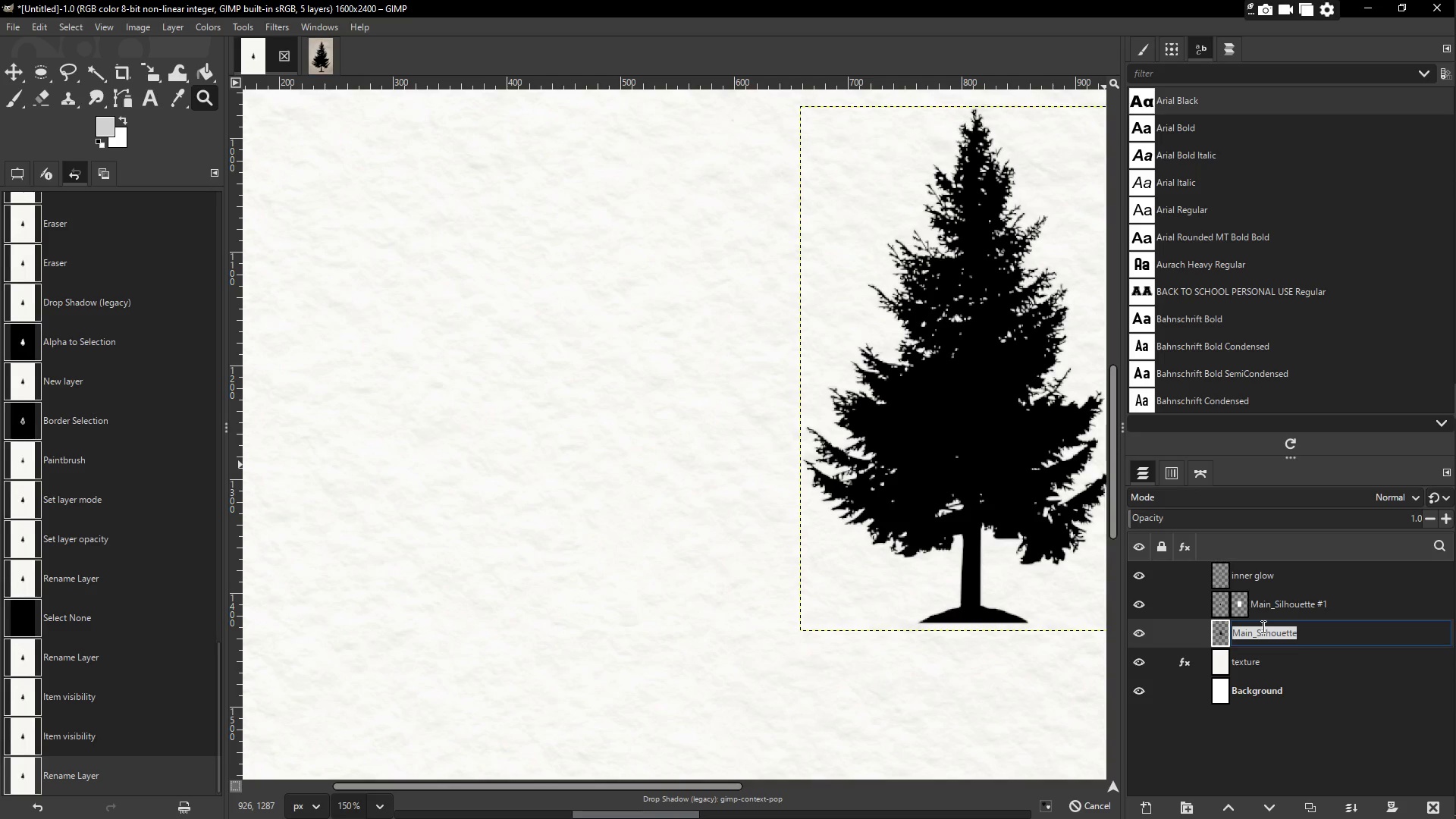 
type(Drp)
key(Backspace)
type(op Shadow)
 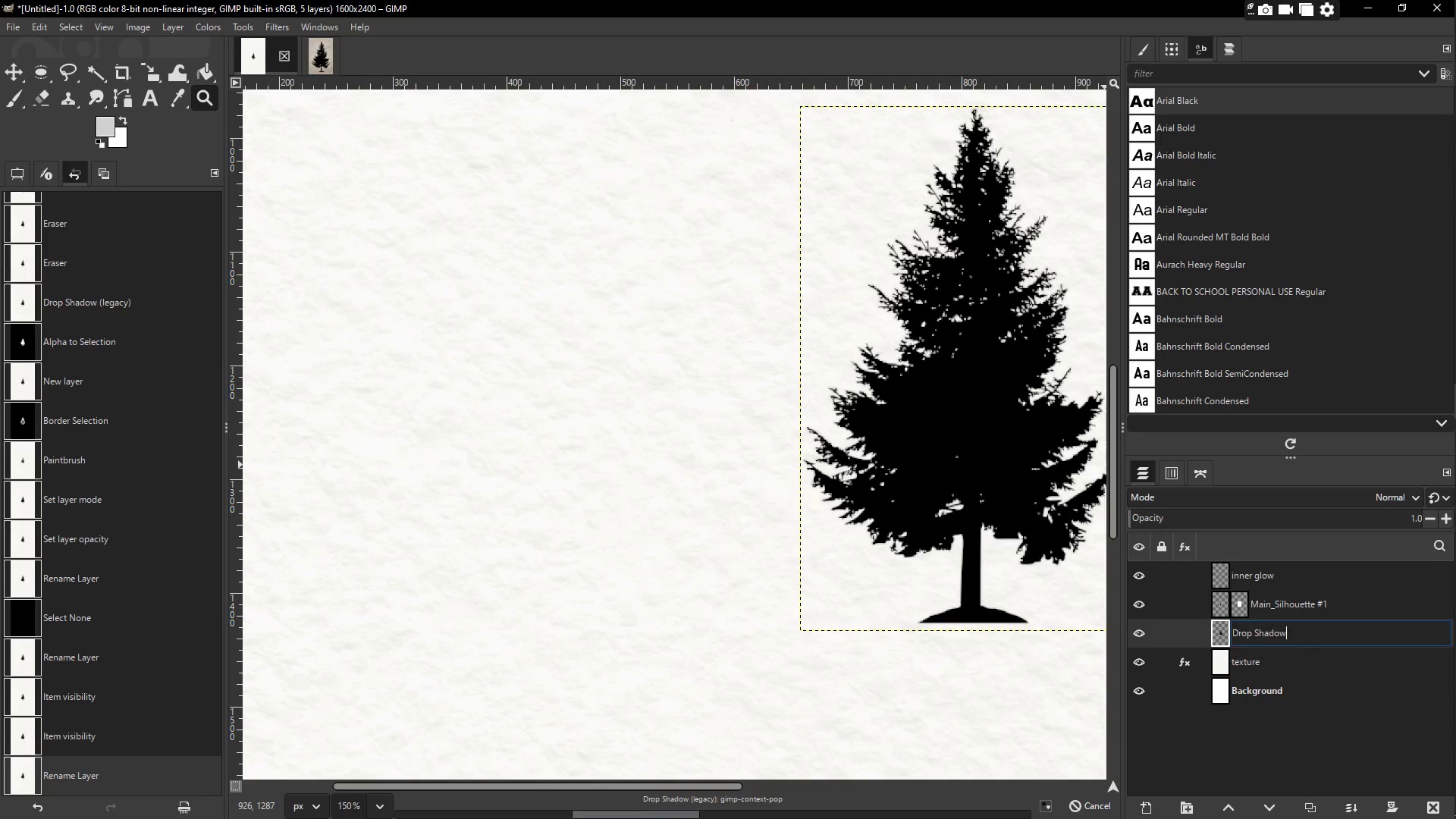 
key(Enter)
 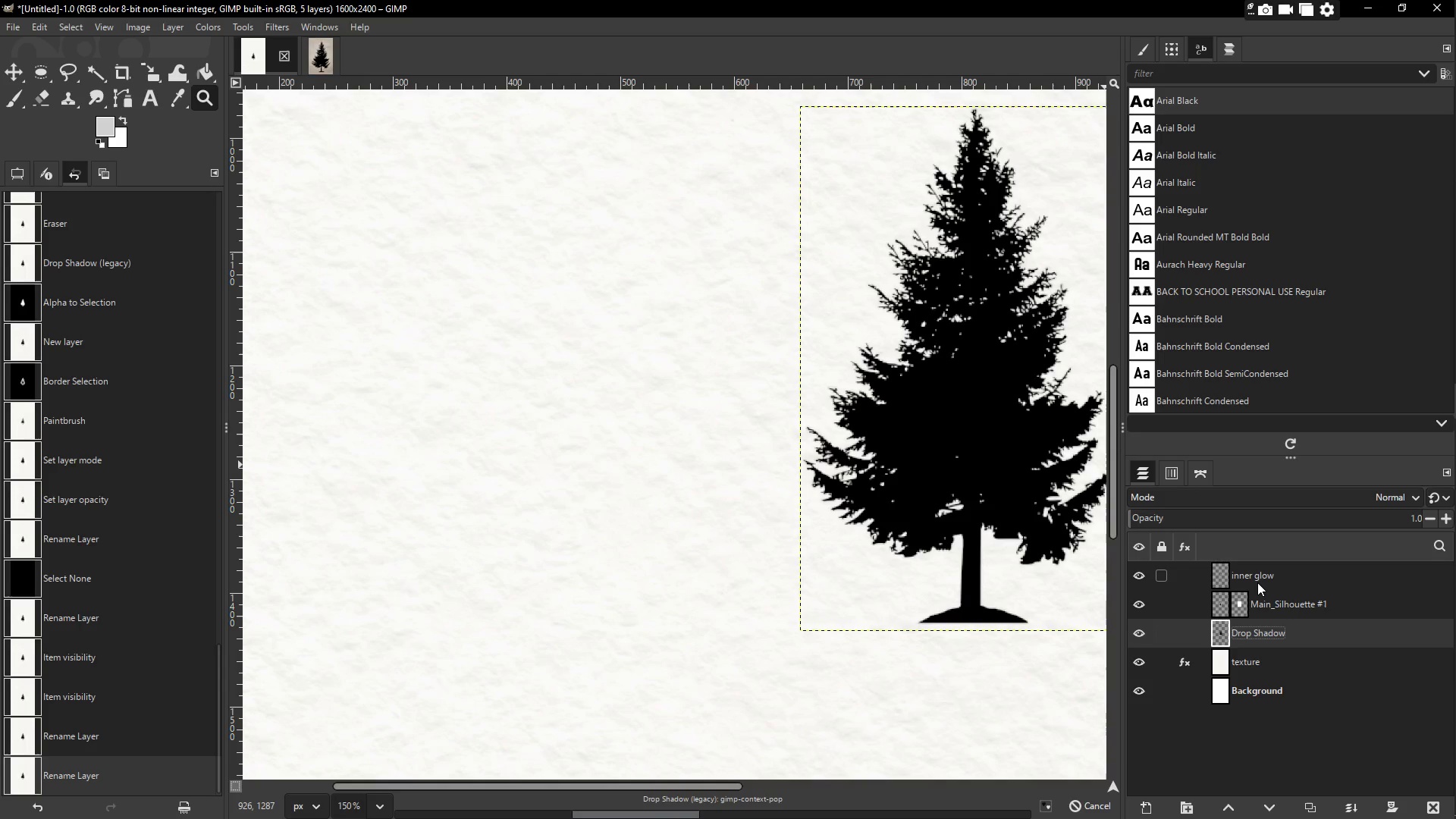 
double_click([1256, 581])
 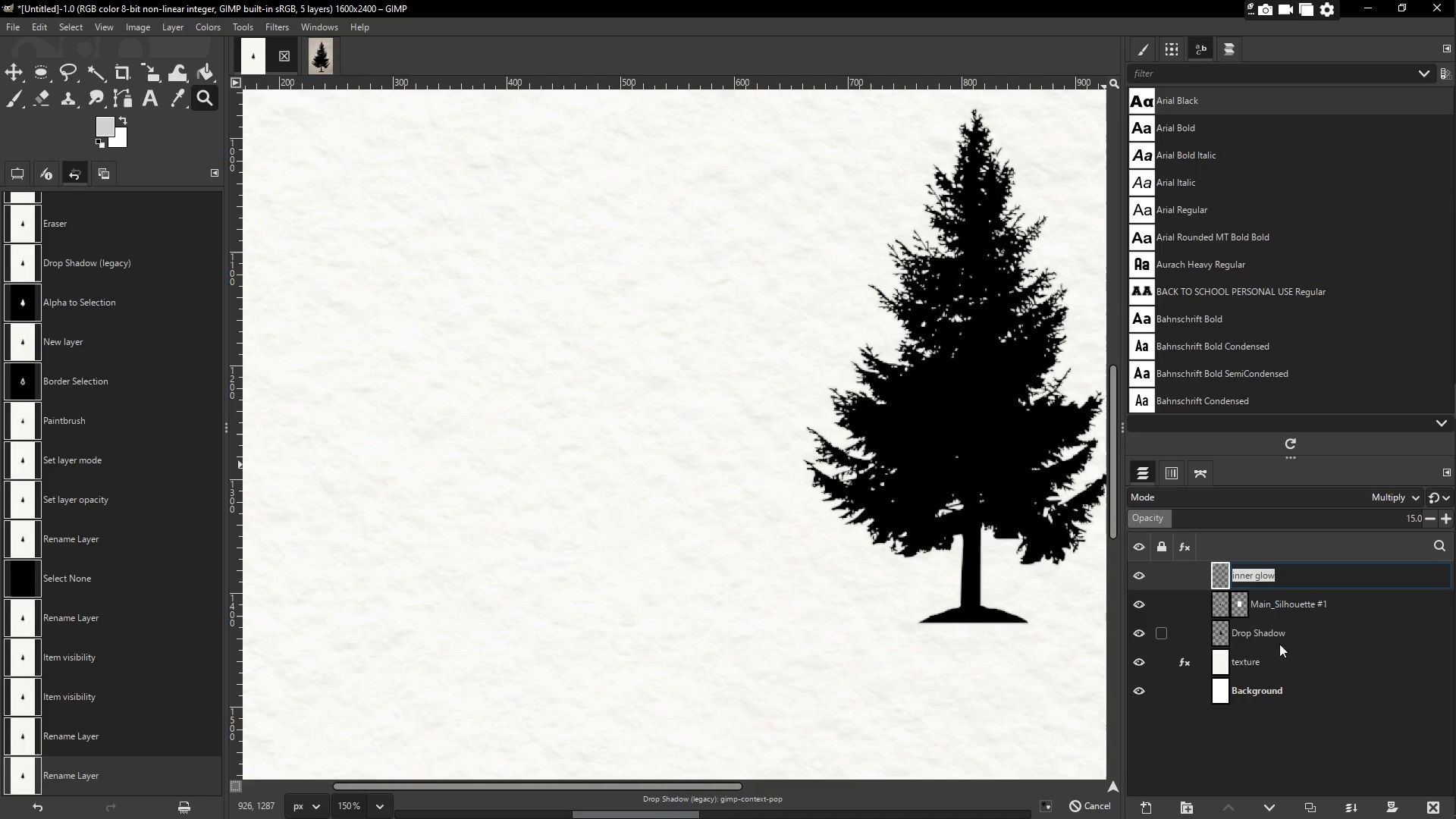 
double_click([1260, 633])
 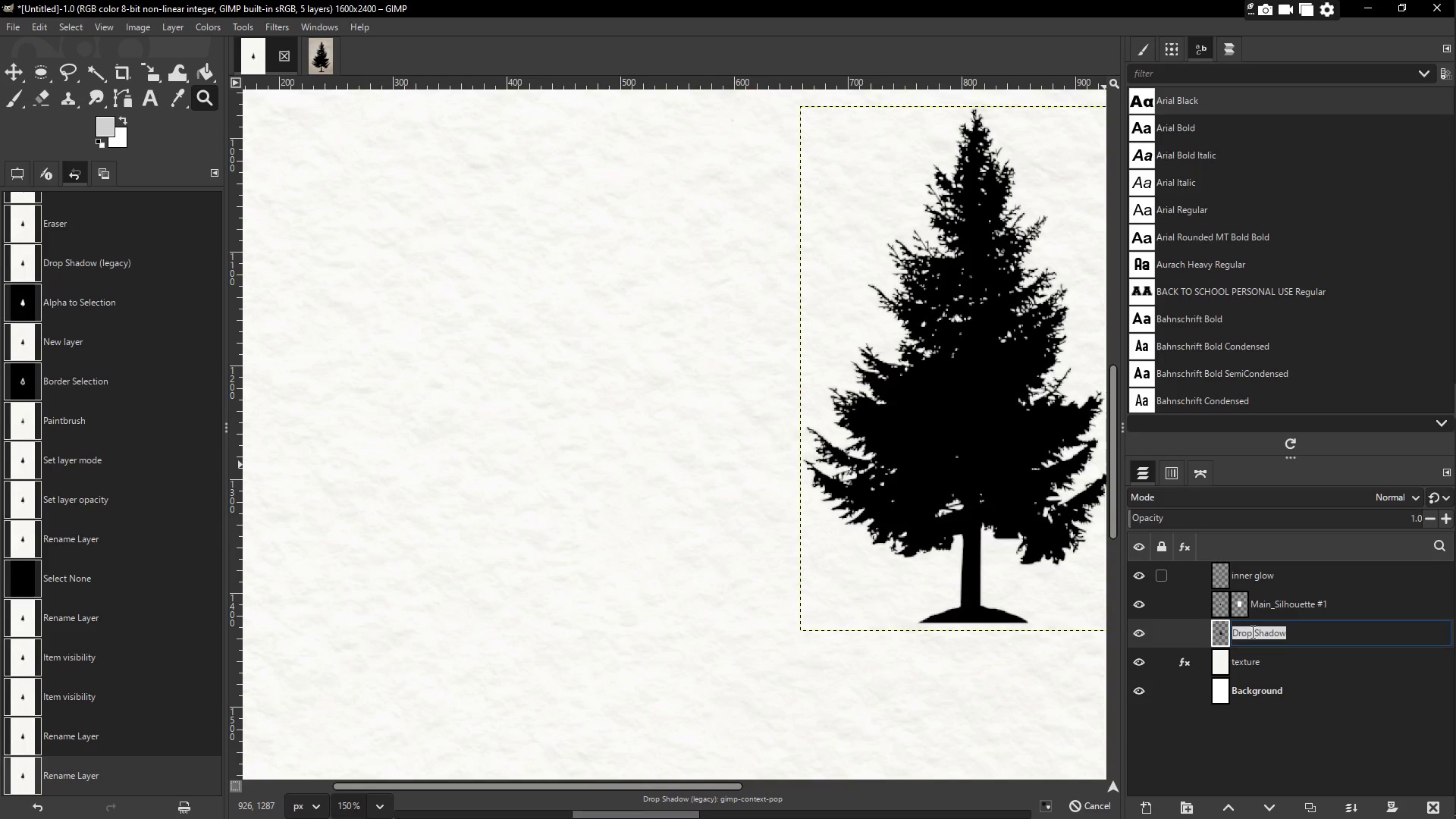 
left_click([1254, 632])
 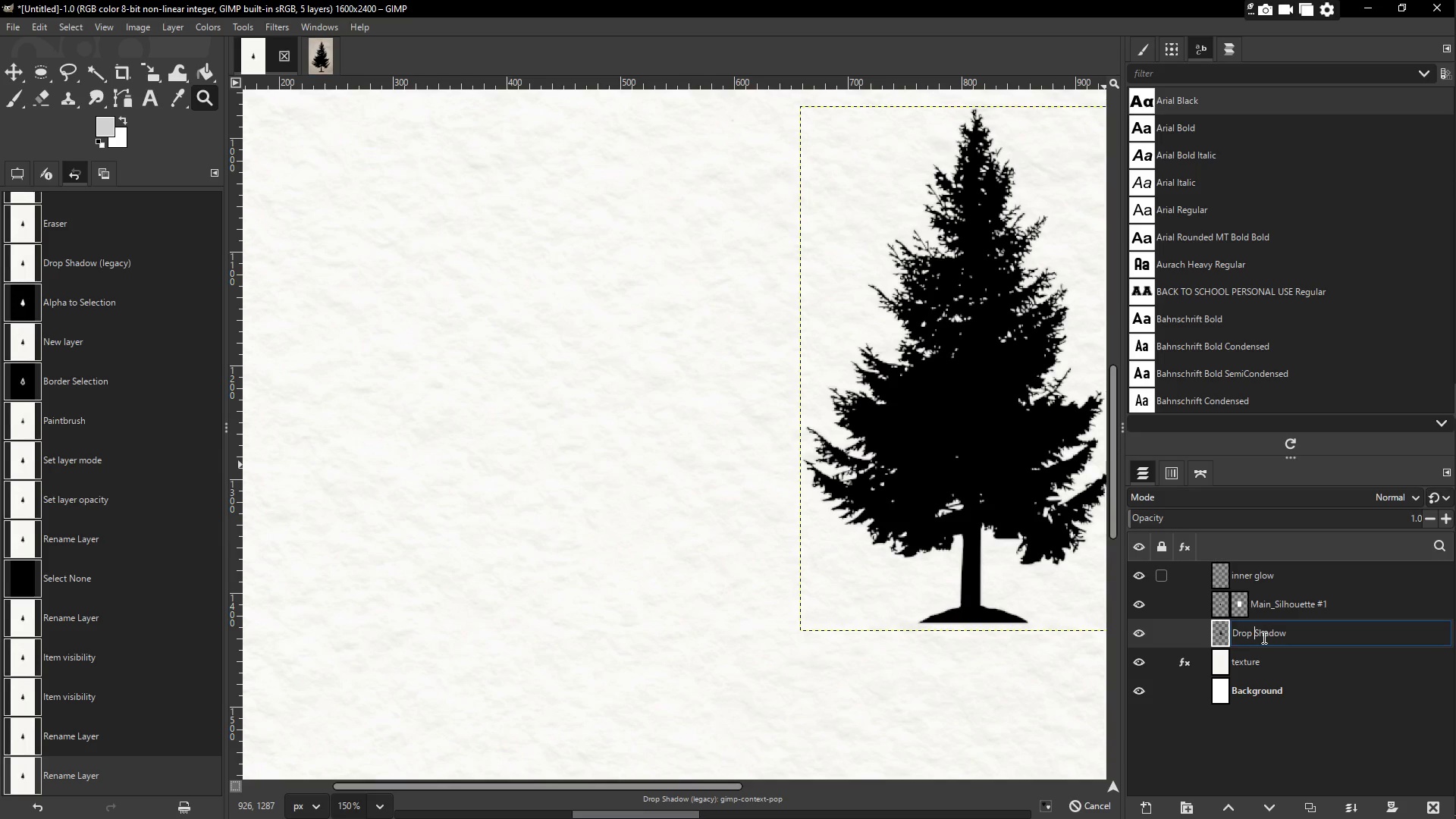 
key(Backspace)
 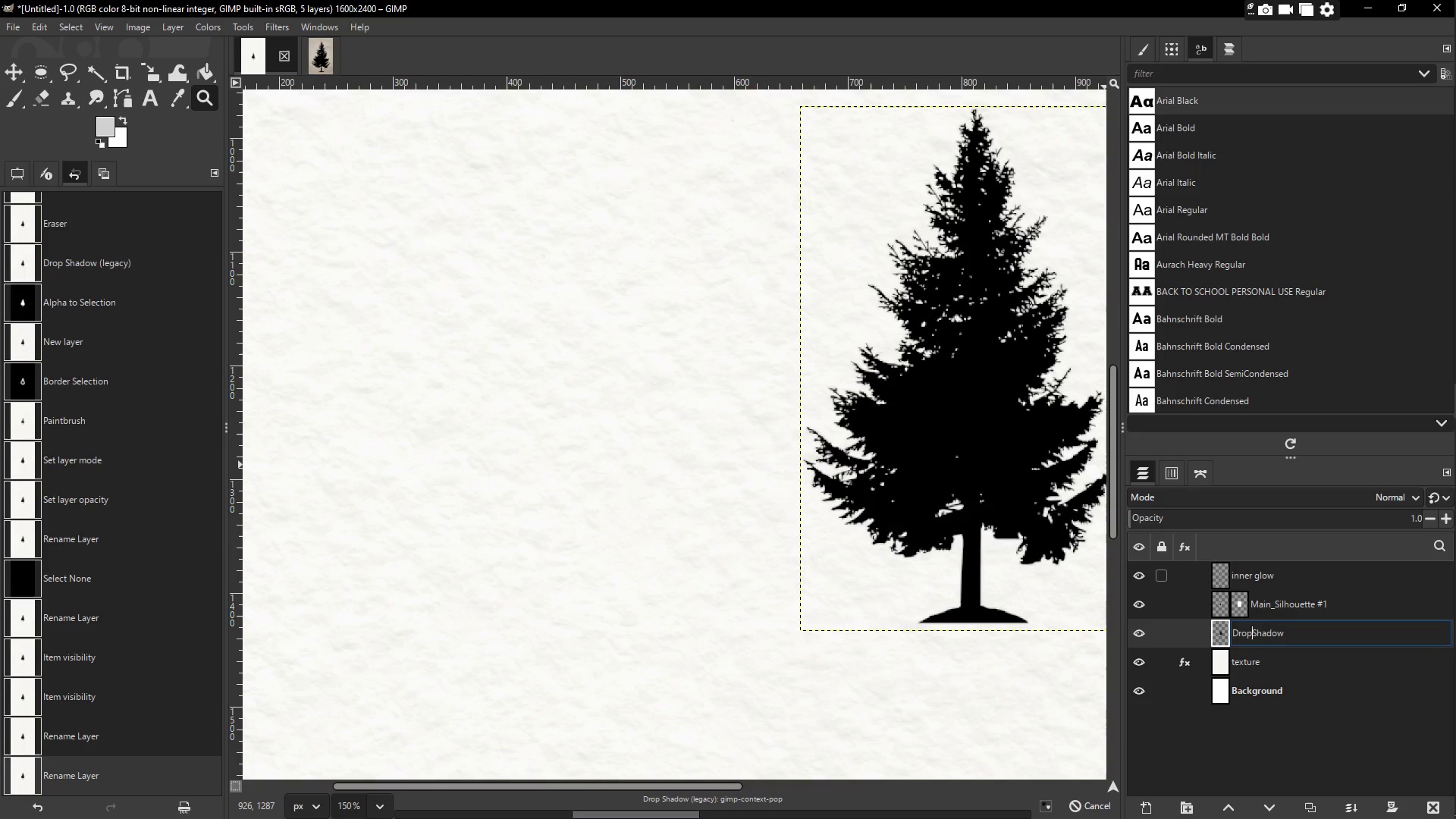 
key(Shift+ShiftLeft)
 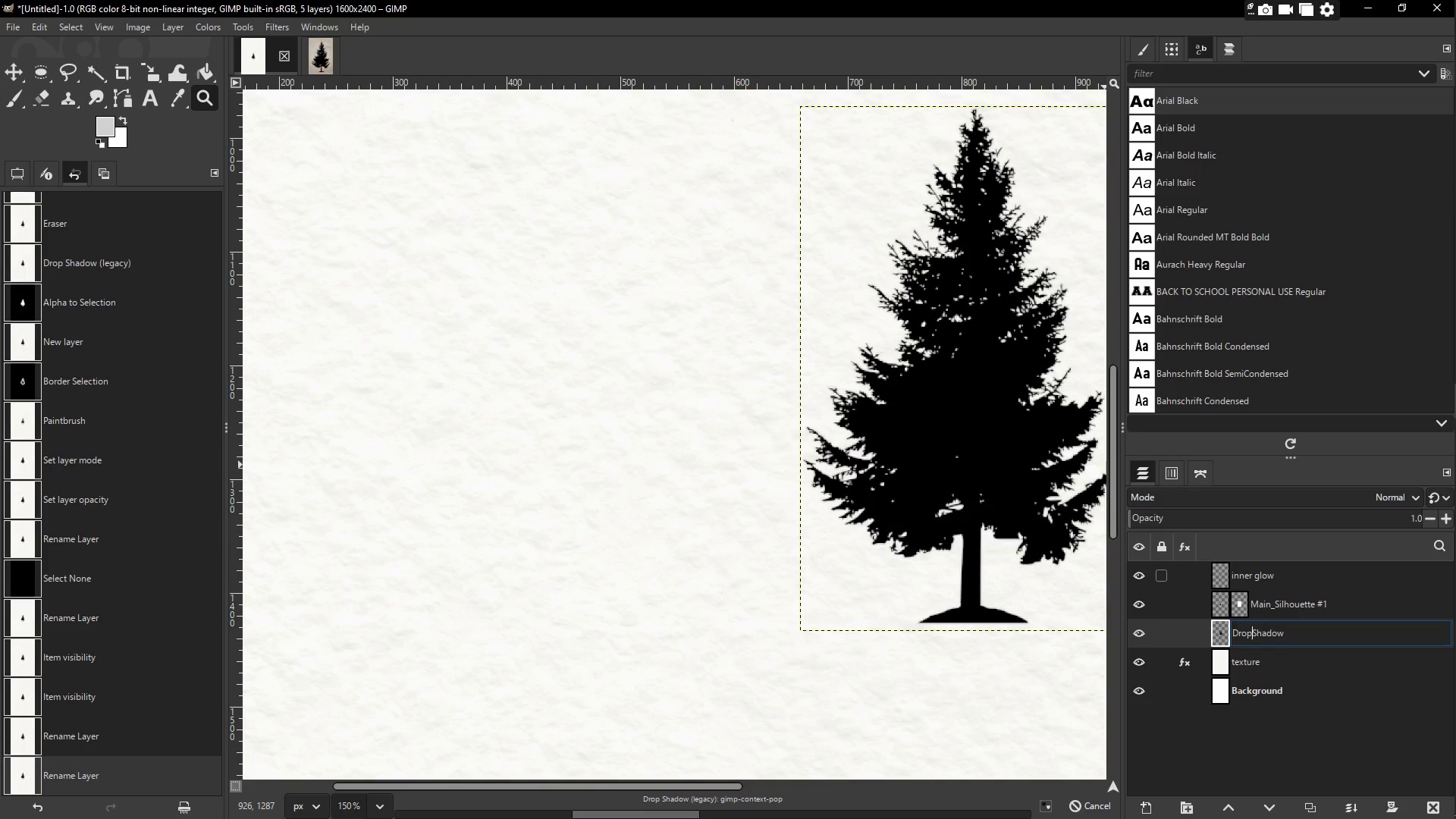 
key(Shift+Minus)
 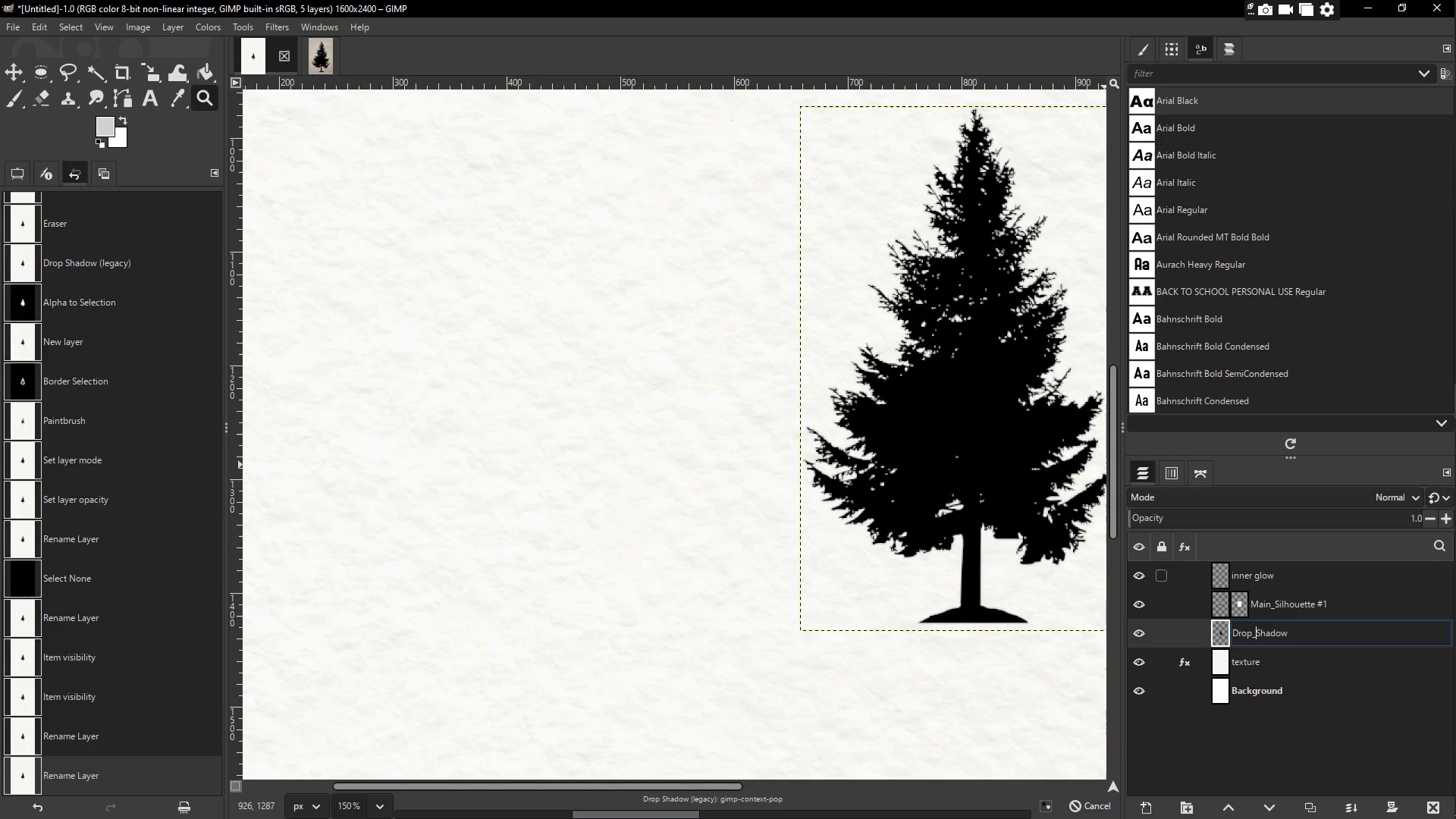 
key(Enter)
 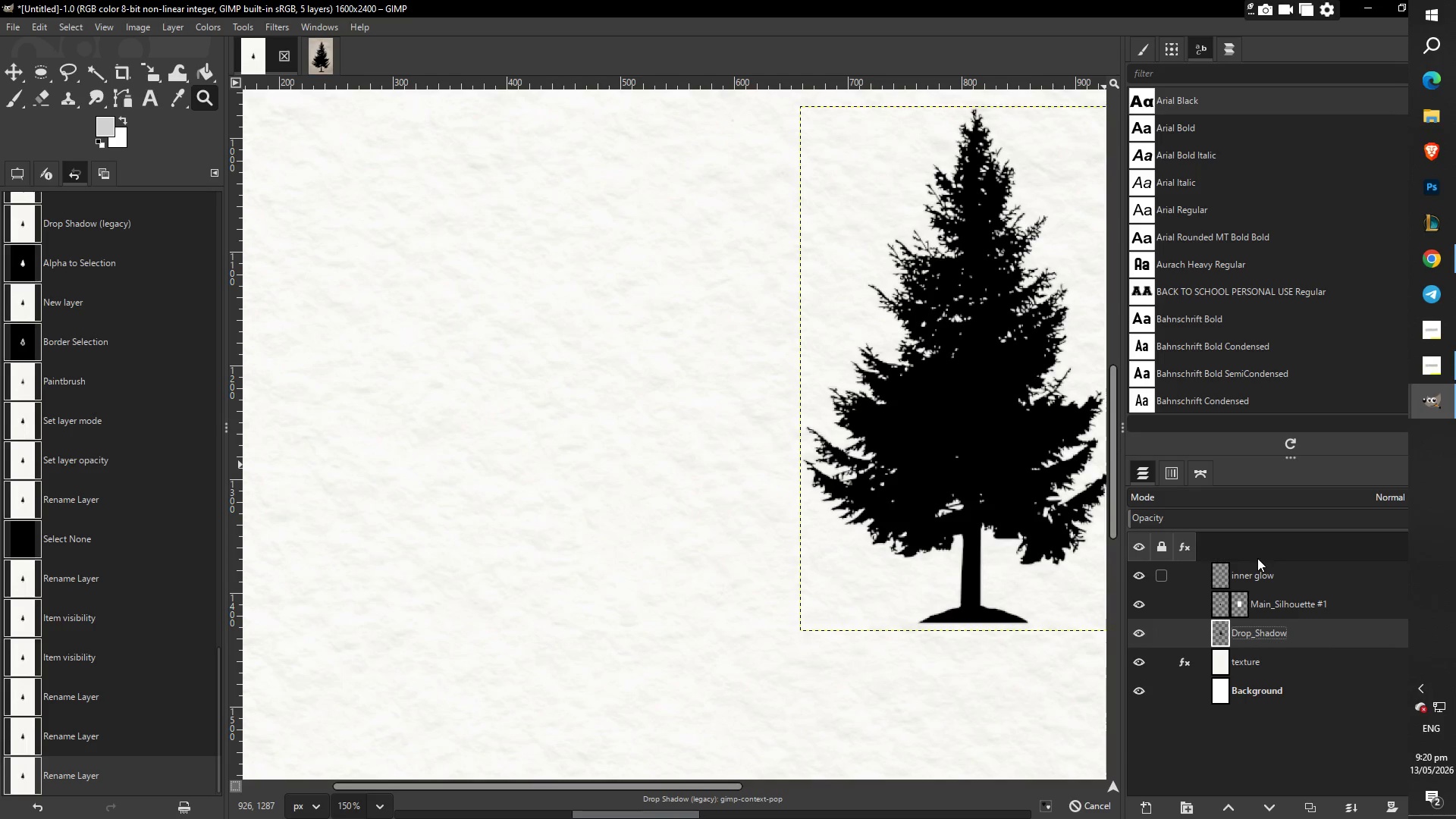 
double_click([1250, 569])
 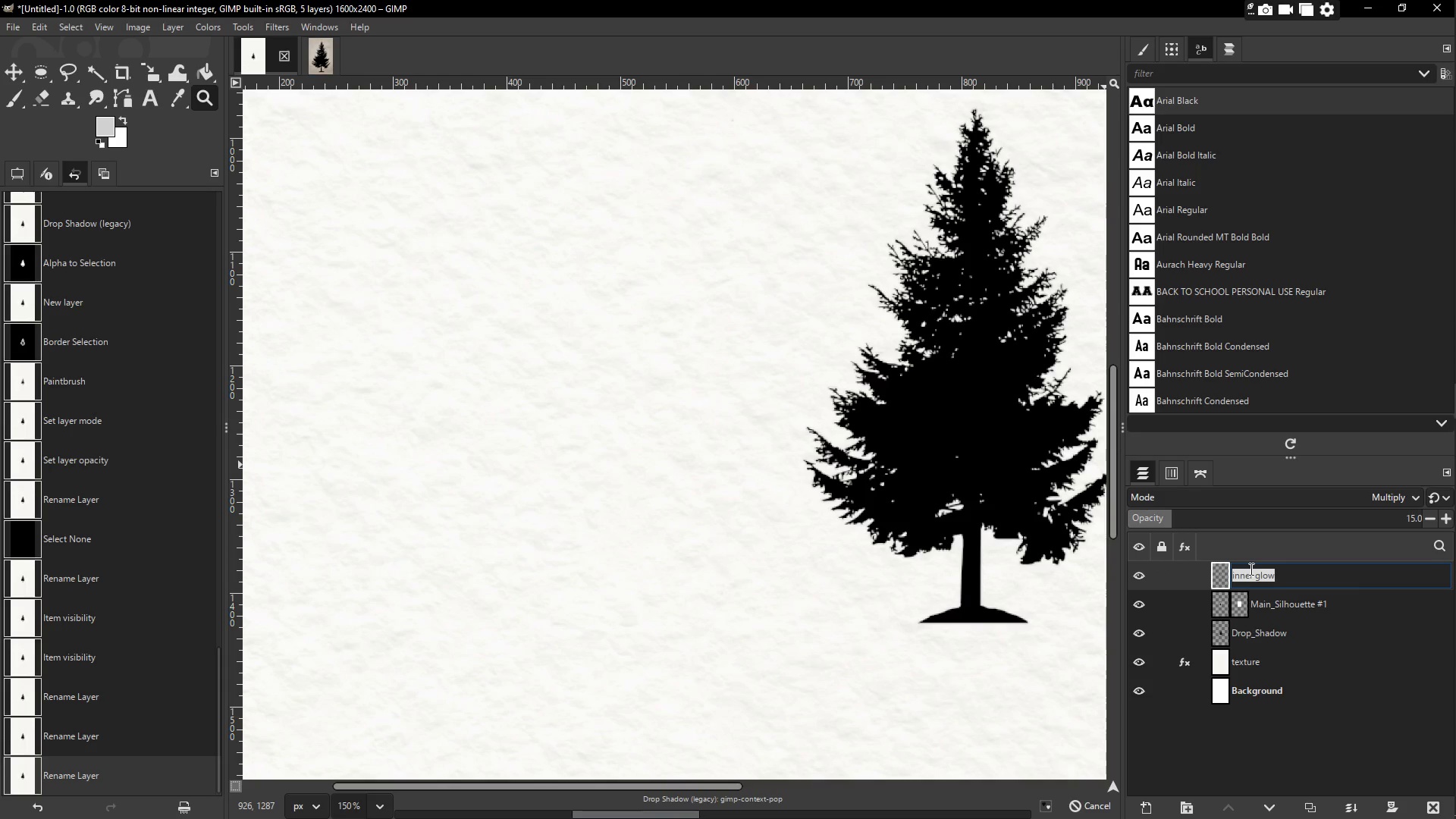 
type(Inner_glo)
key(Backspace)
key(Backspace)
key(Backspace)
type(Glow)
 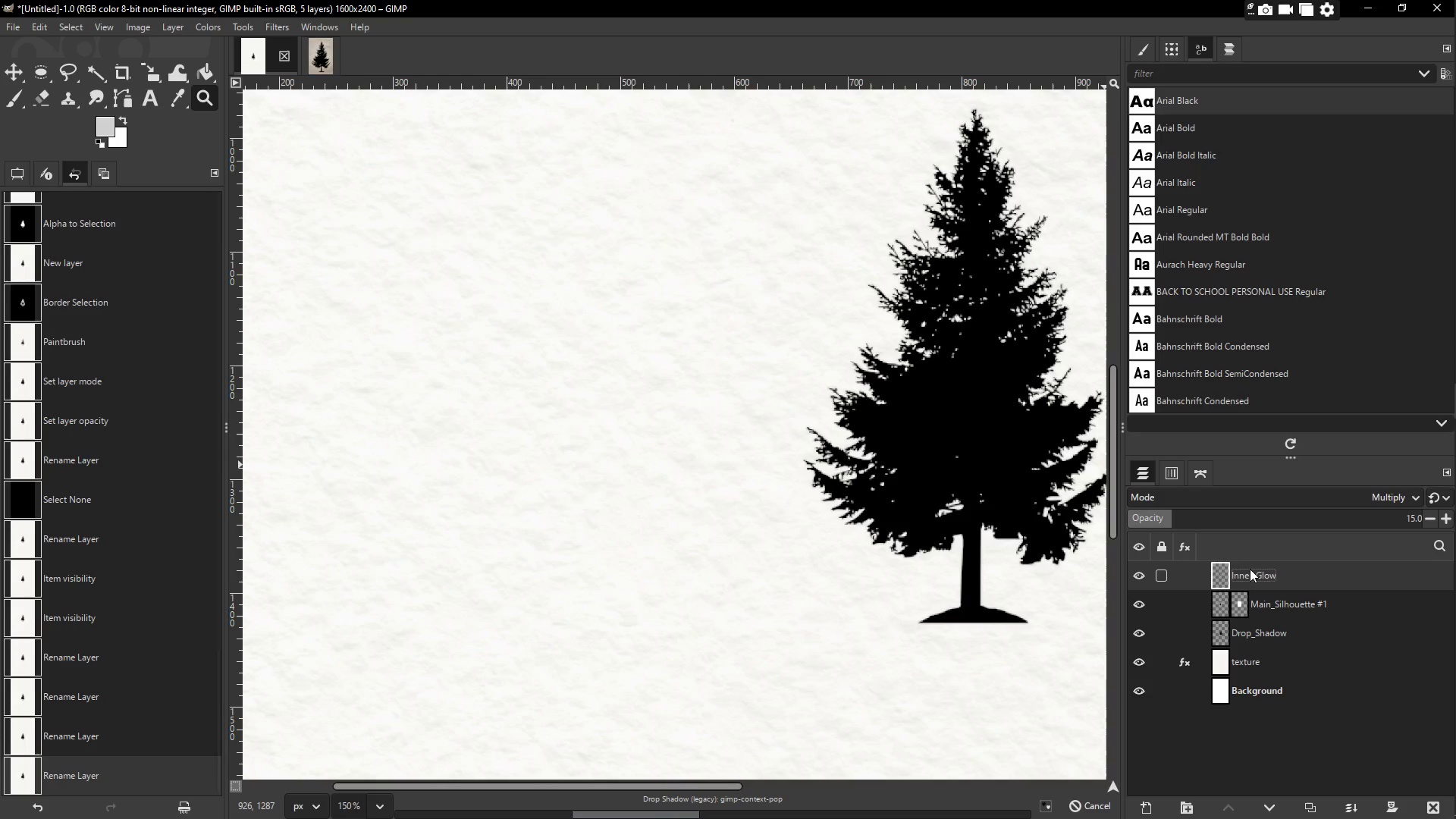 
 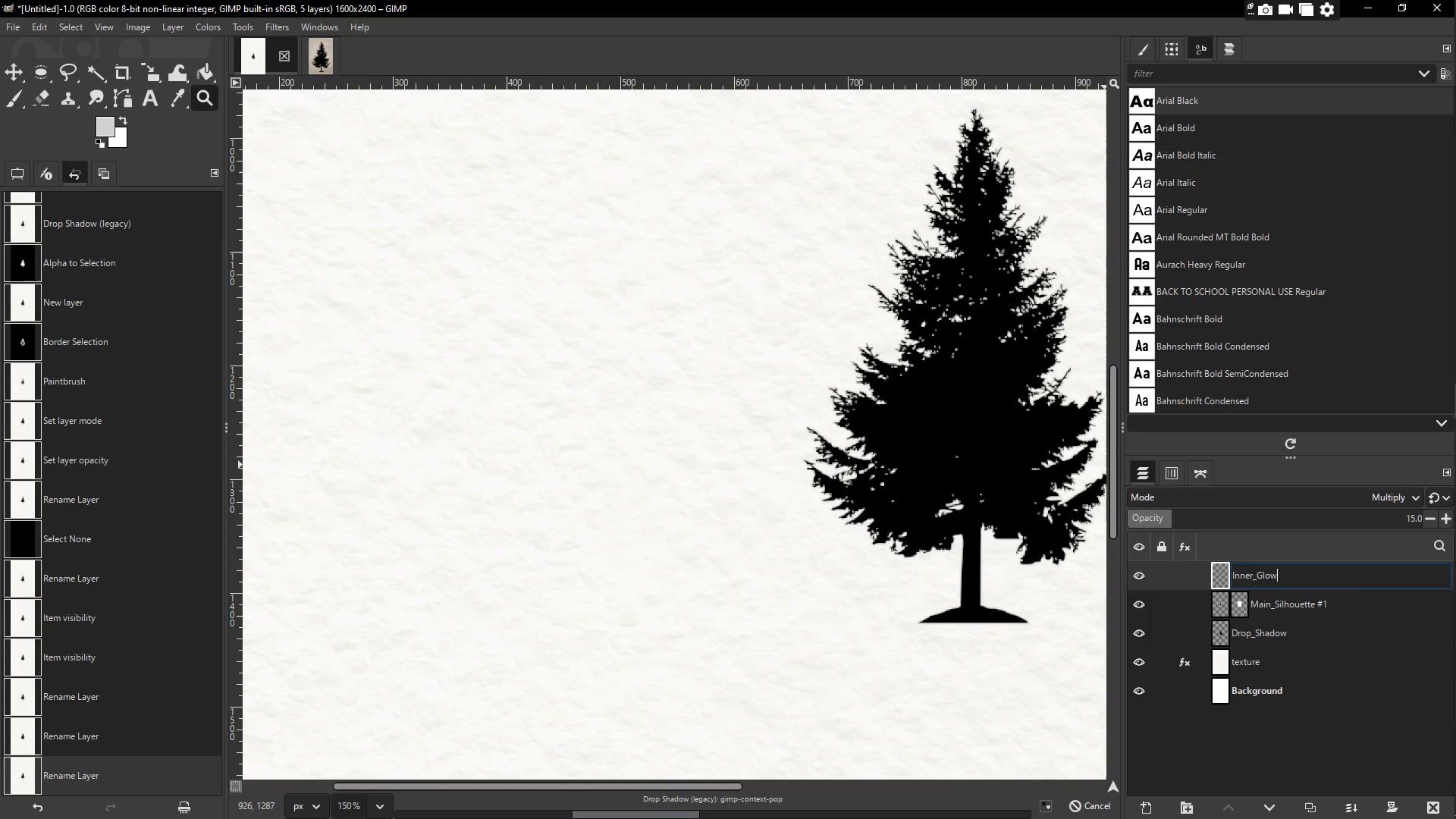 
key(Enter)
 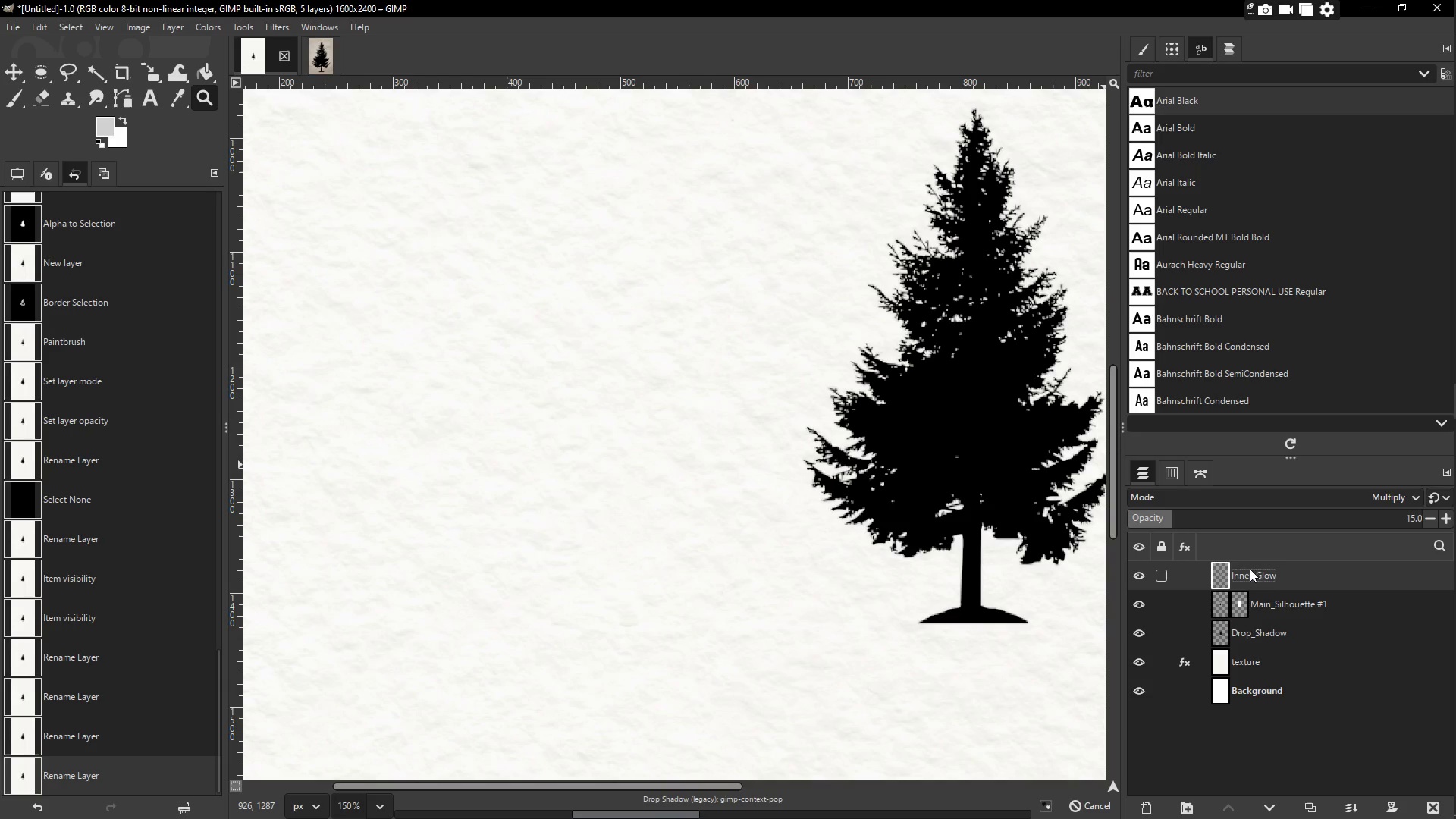 
double_click([1237, 664])
 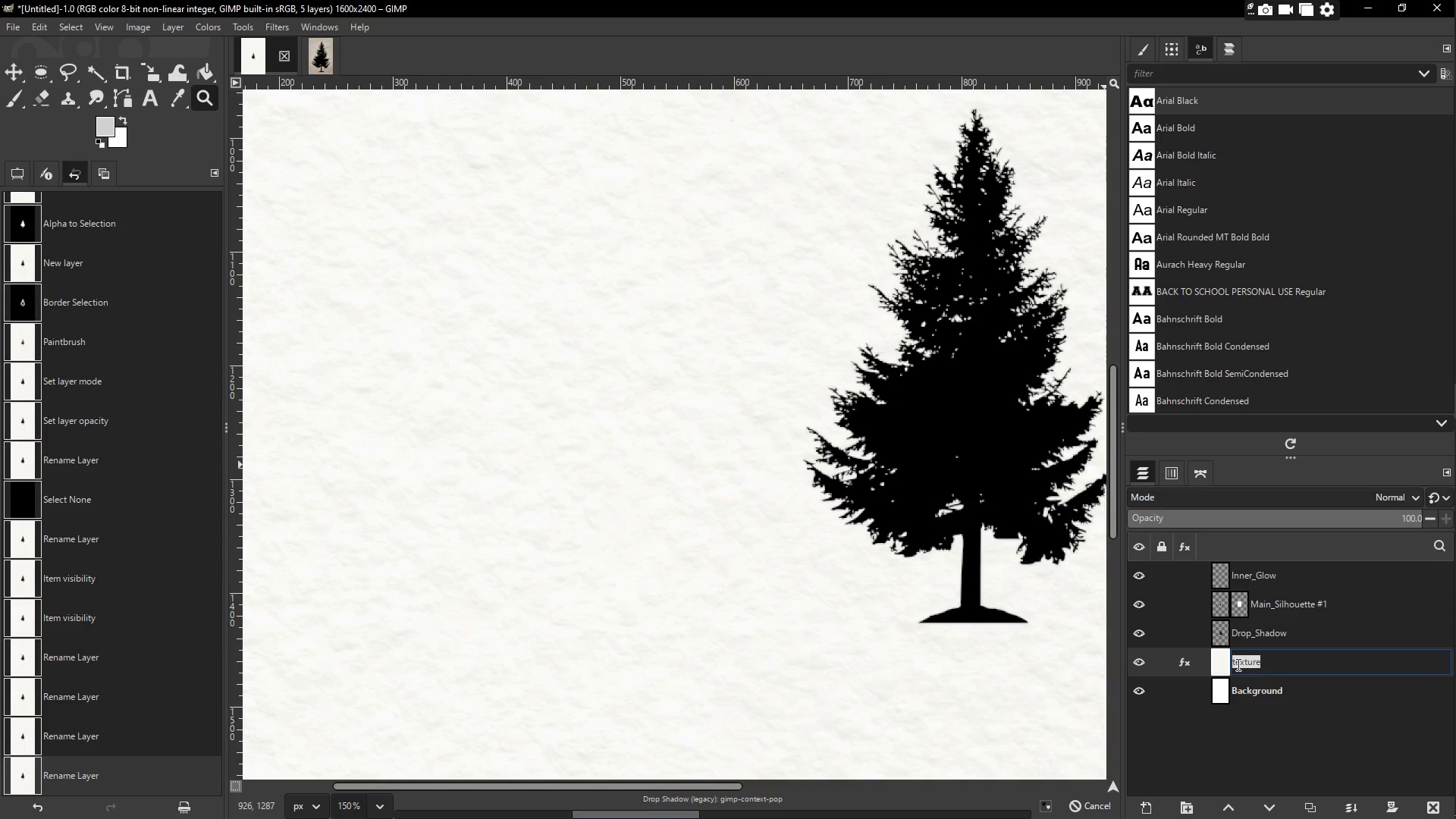 
type(Bak)
key(Backspace)
type(ckground_Texture)
 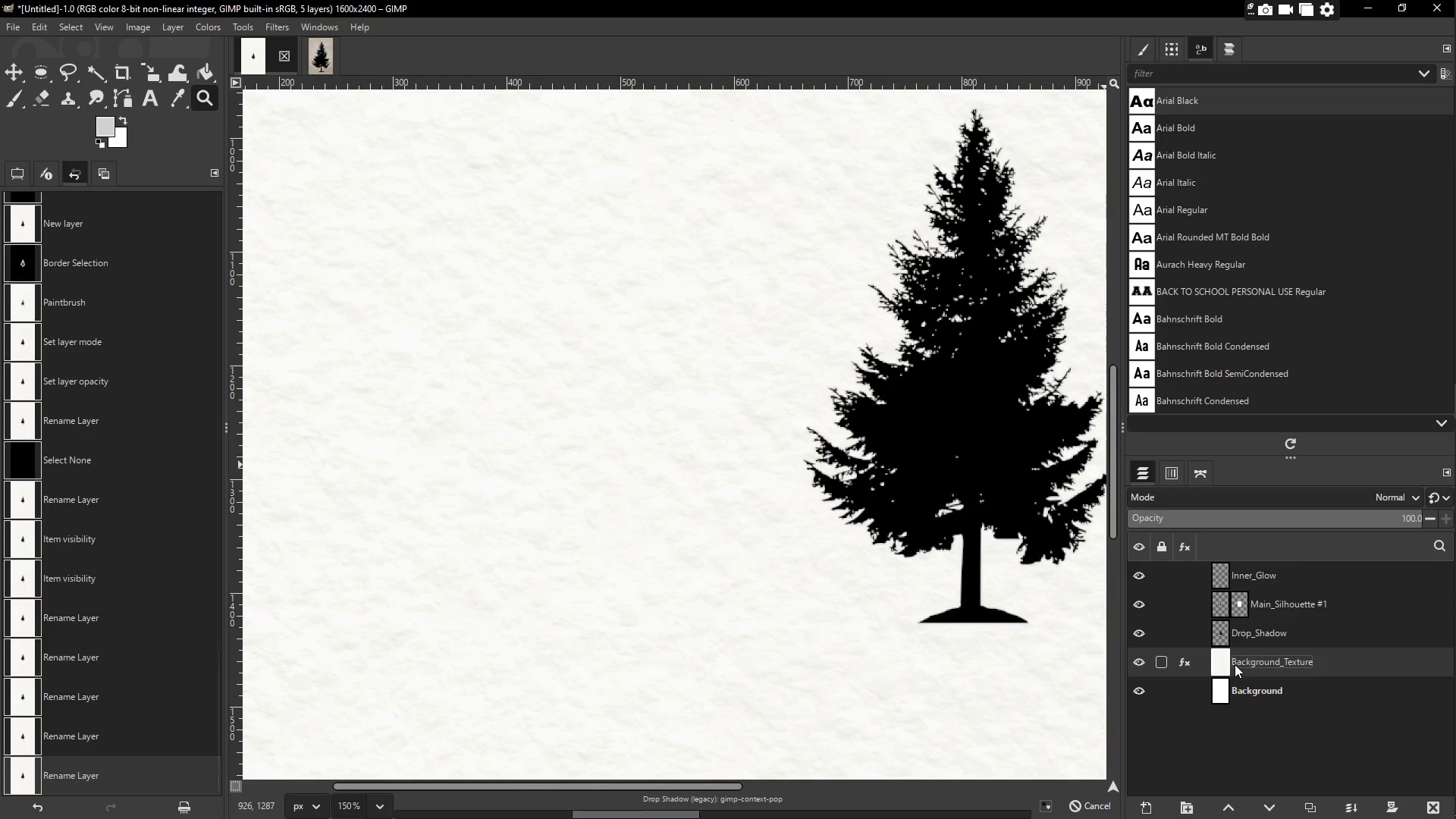 
 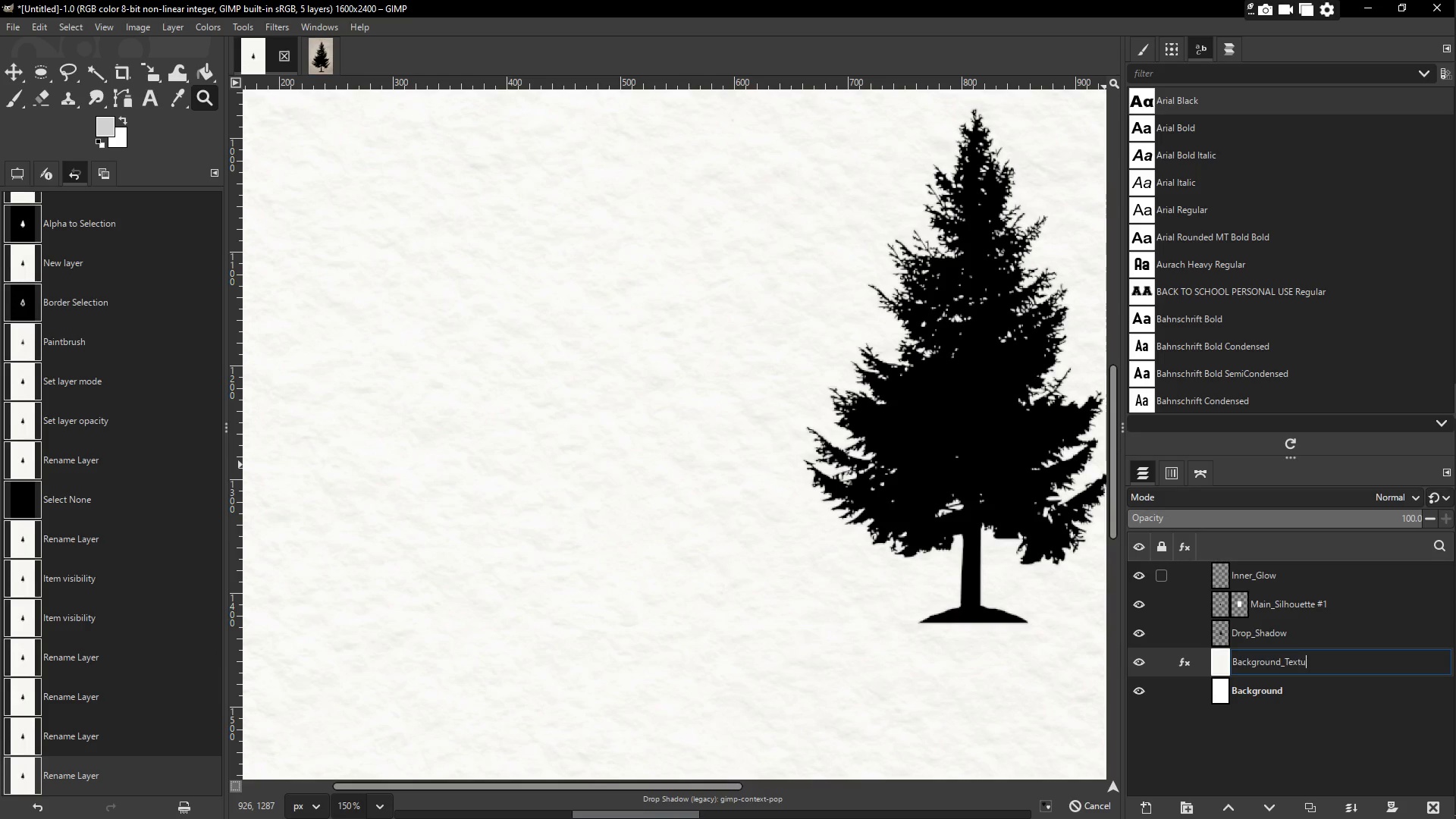 
key(Enter)
 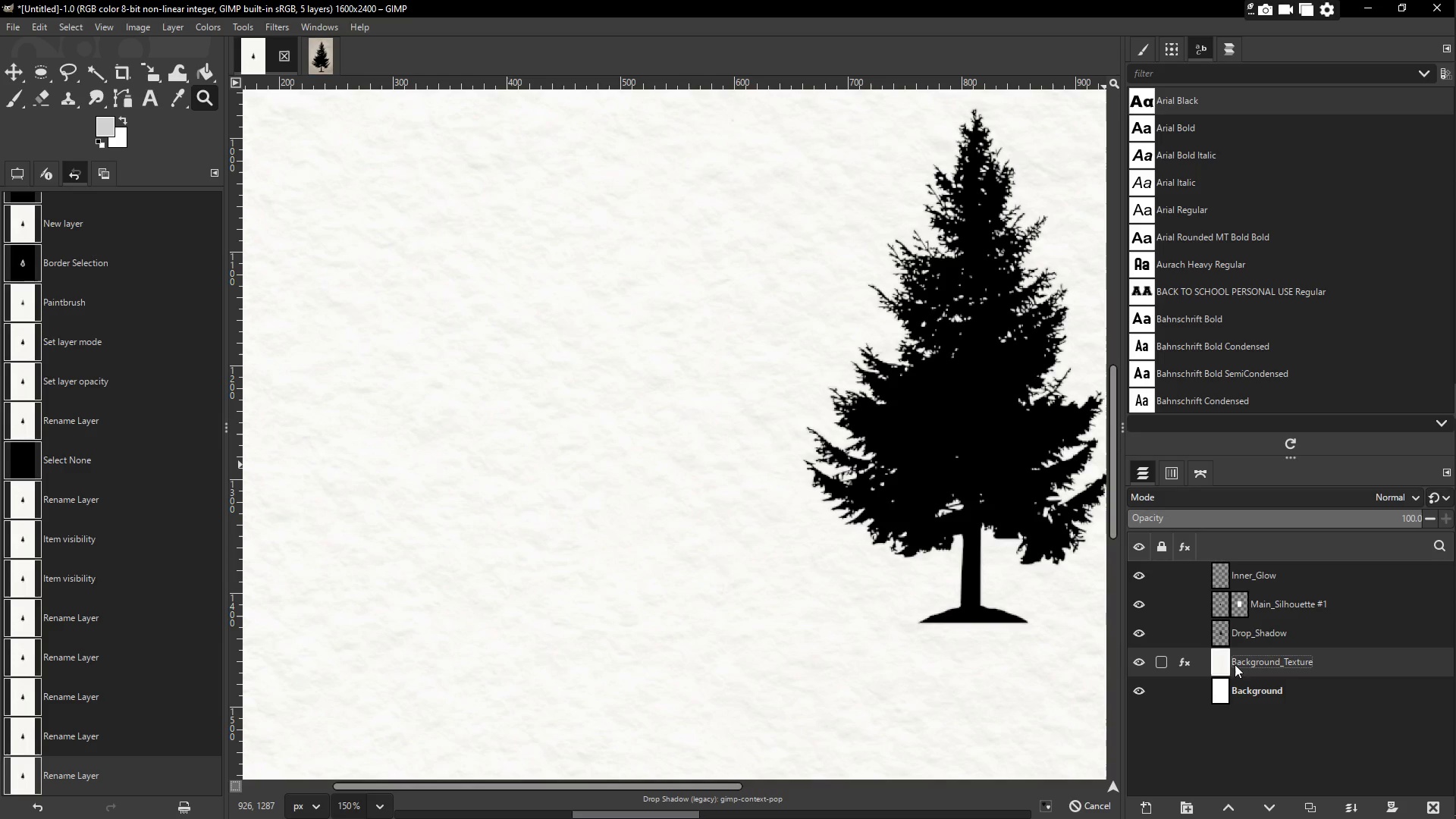 
wait(6.58)
 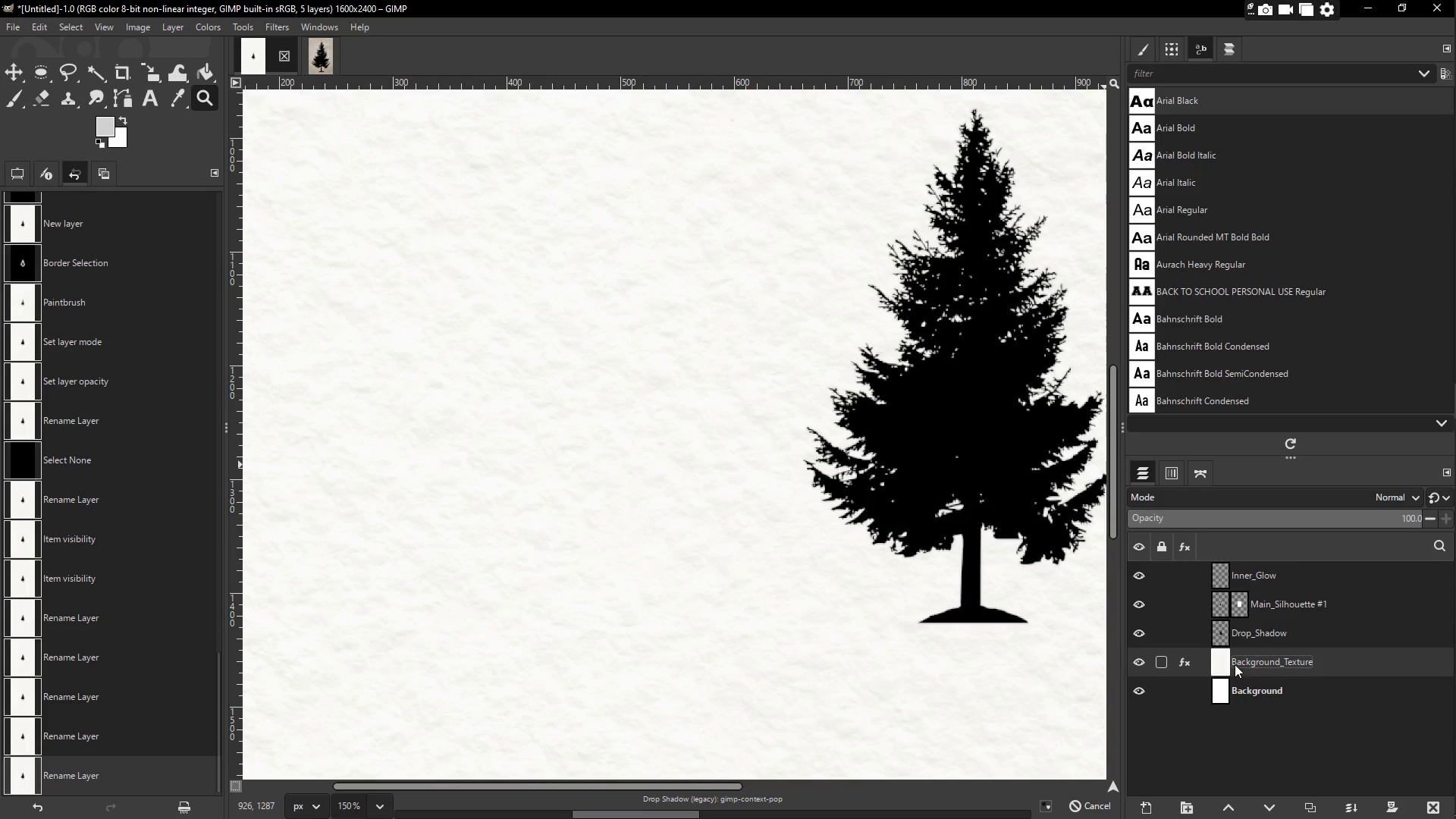 
left_click([11, 25])
 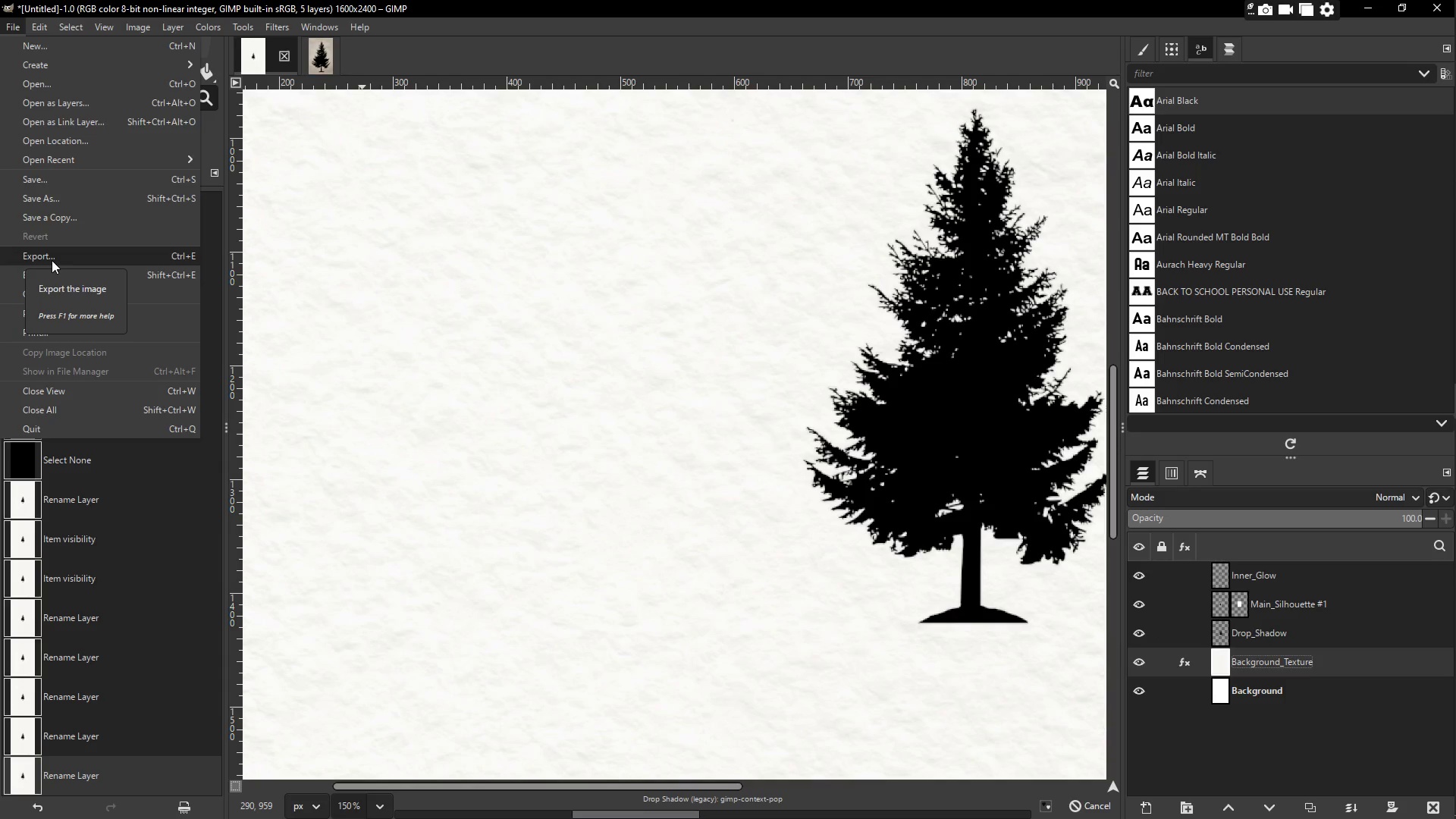 
wait(12.69)
 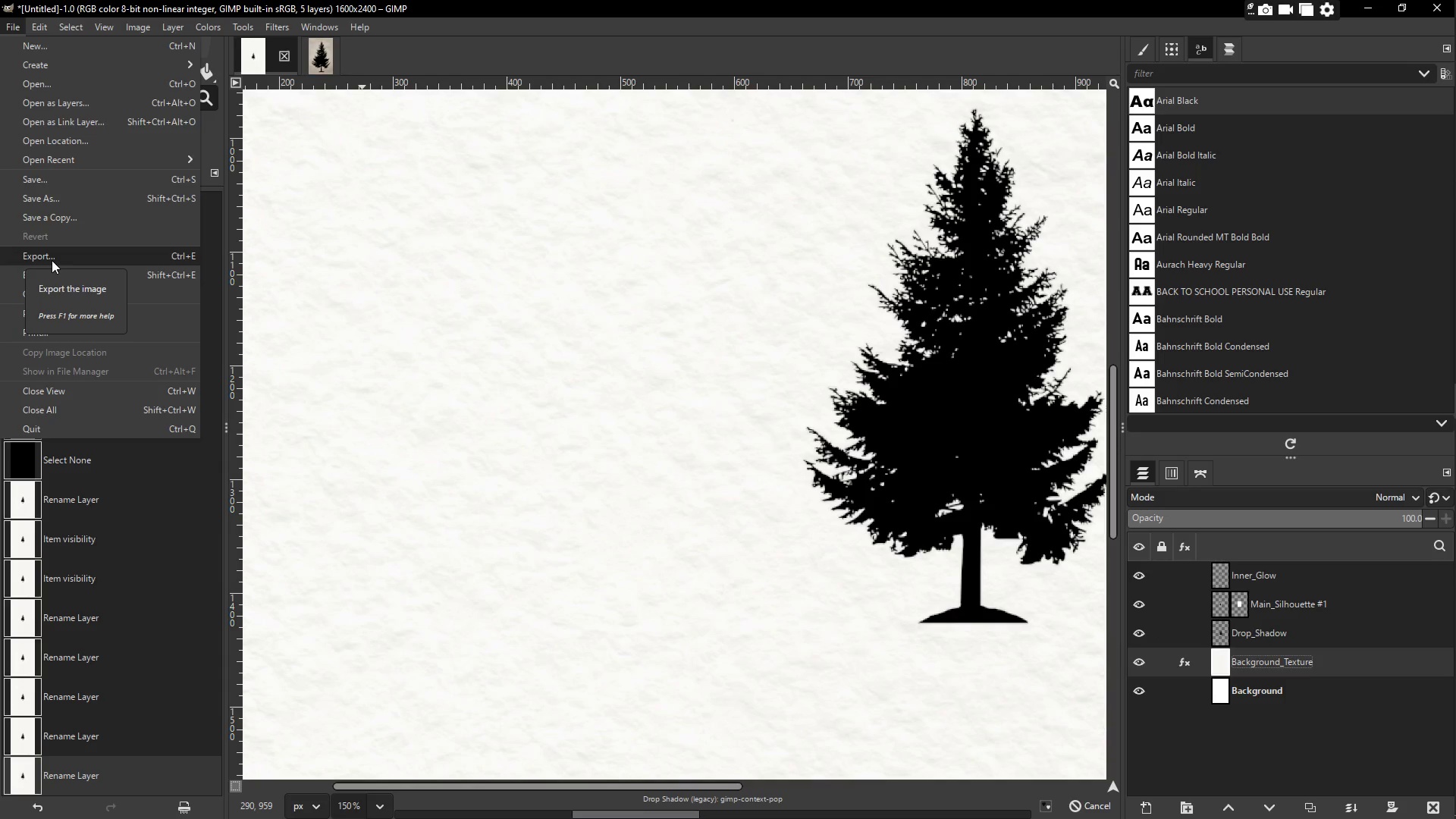 
scroll: coordinate [52, 260], scroll_direction: down, amount: 1.0
 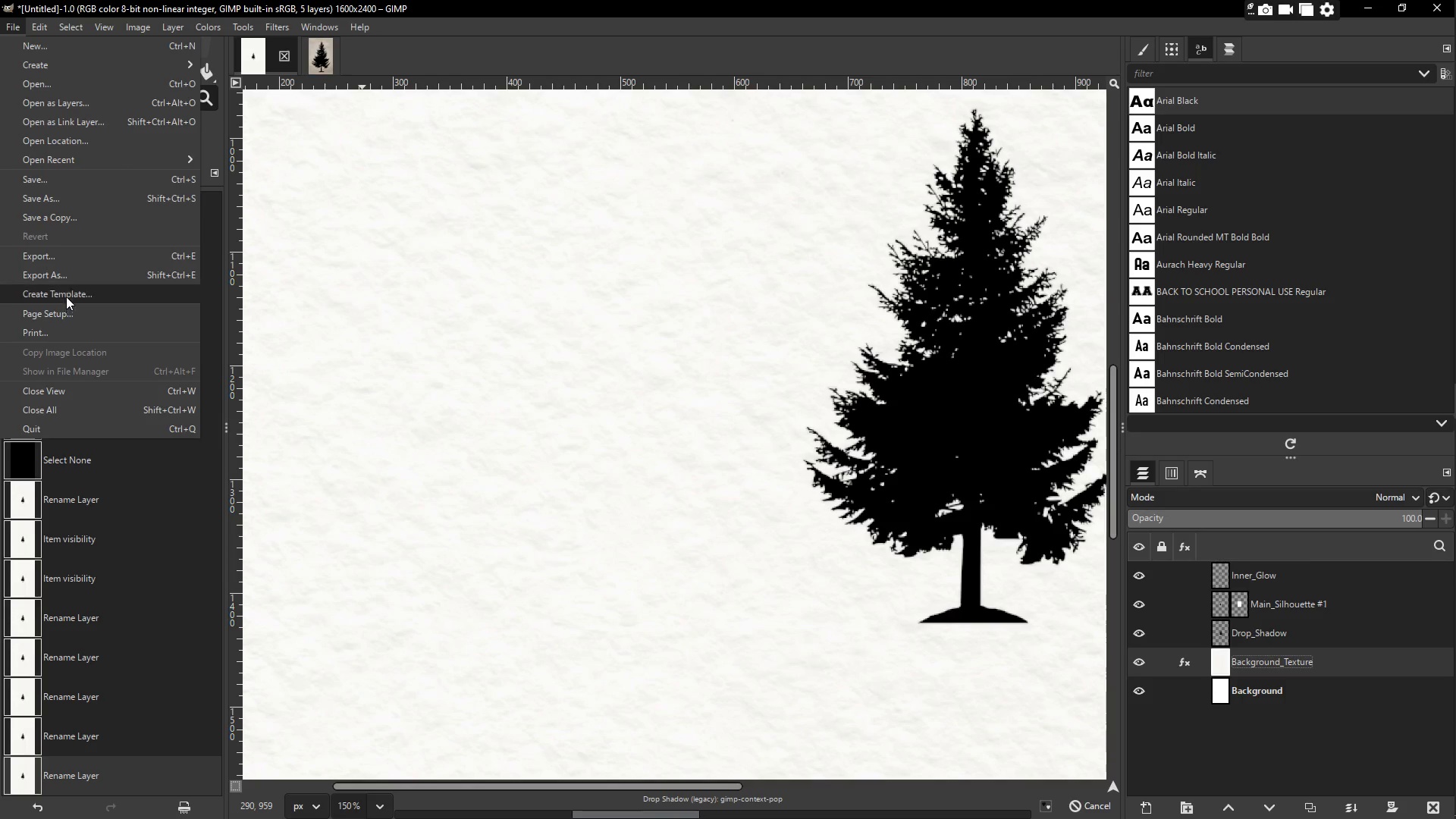 
wait(11.86)
 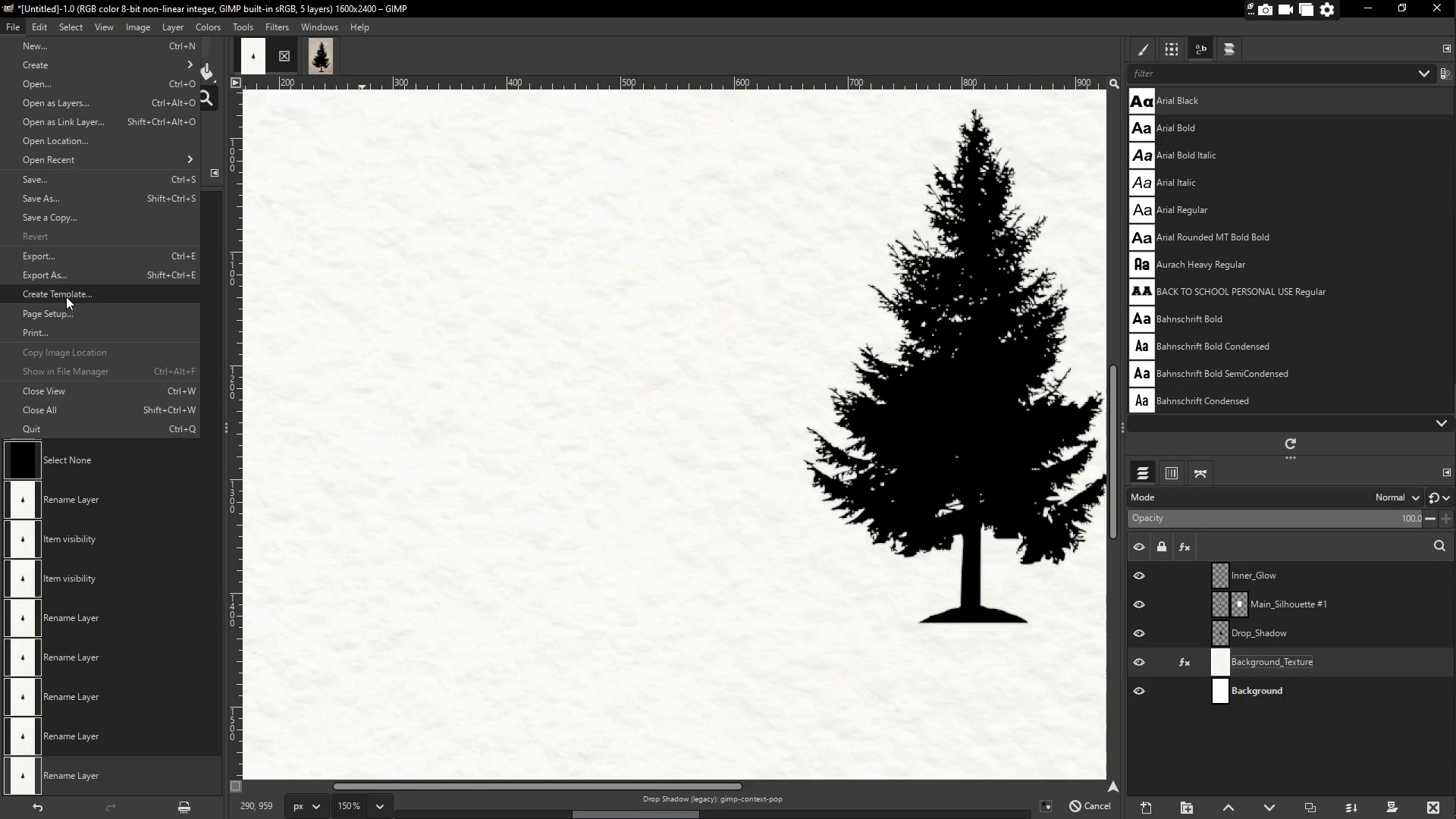 
left_click([64, 258])
 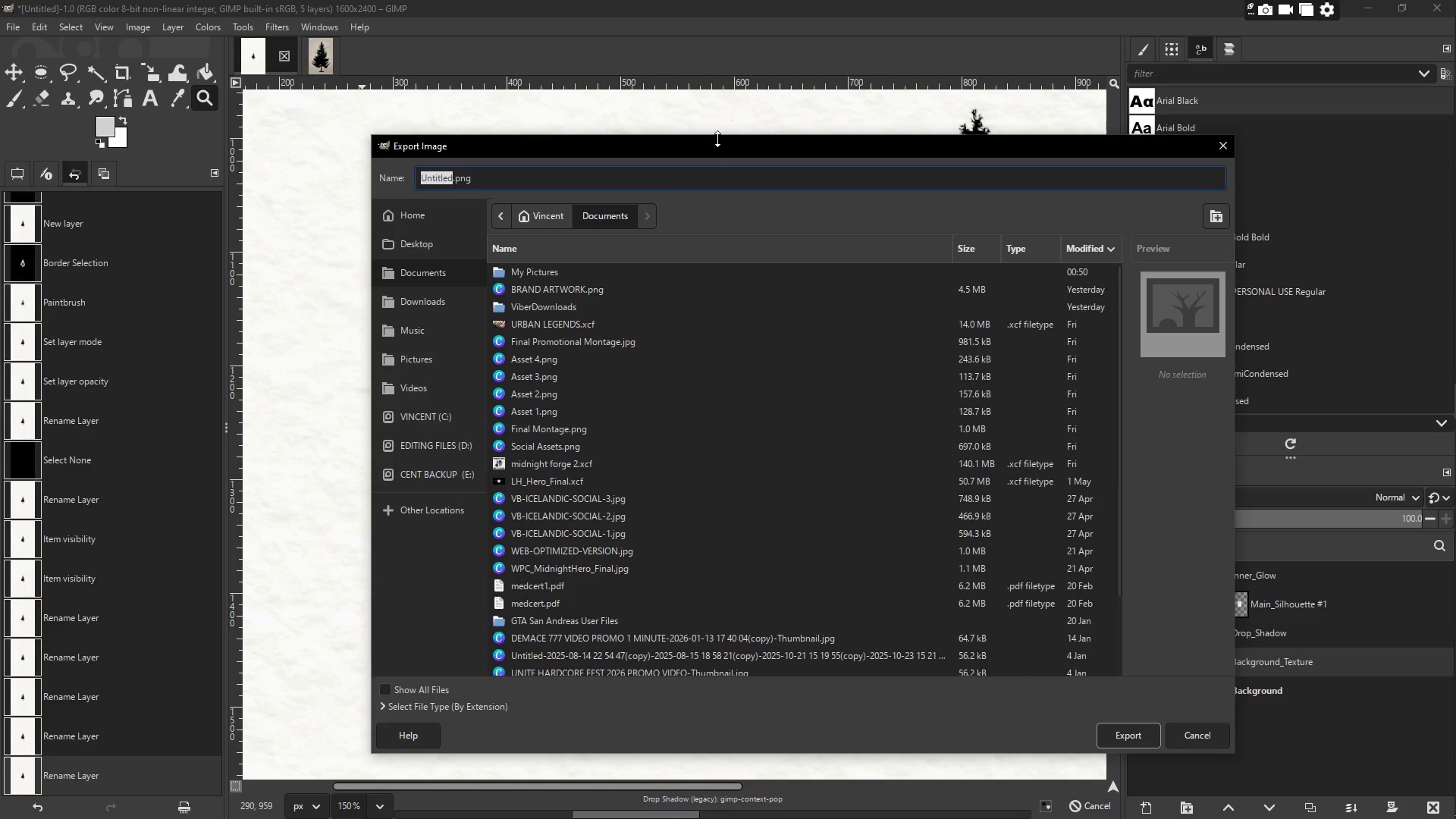 
left_click_drag(start_coordinate=[721, 147], to_coordinate=[649, 118])
 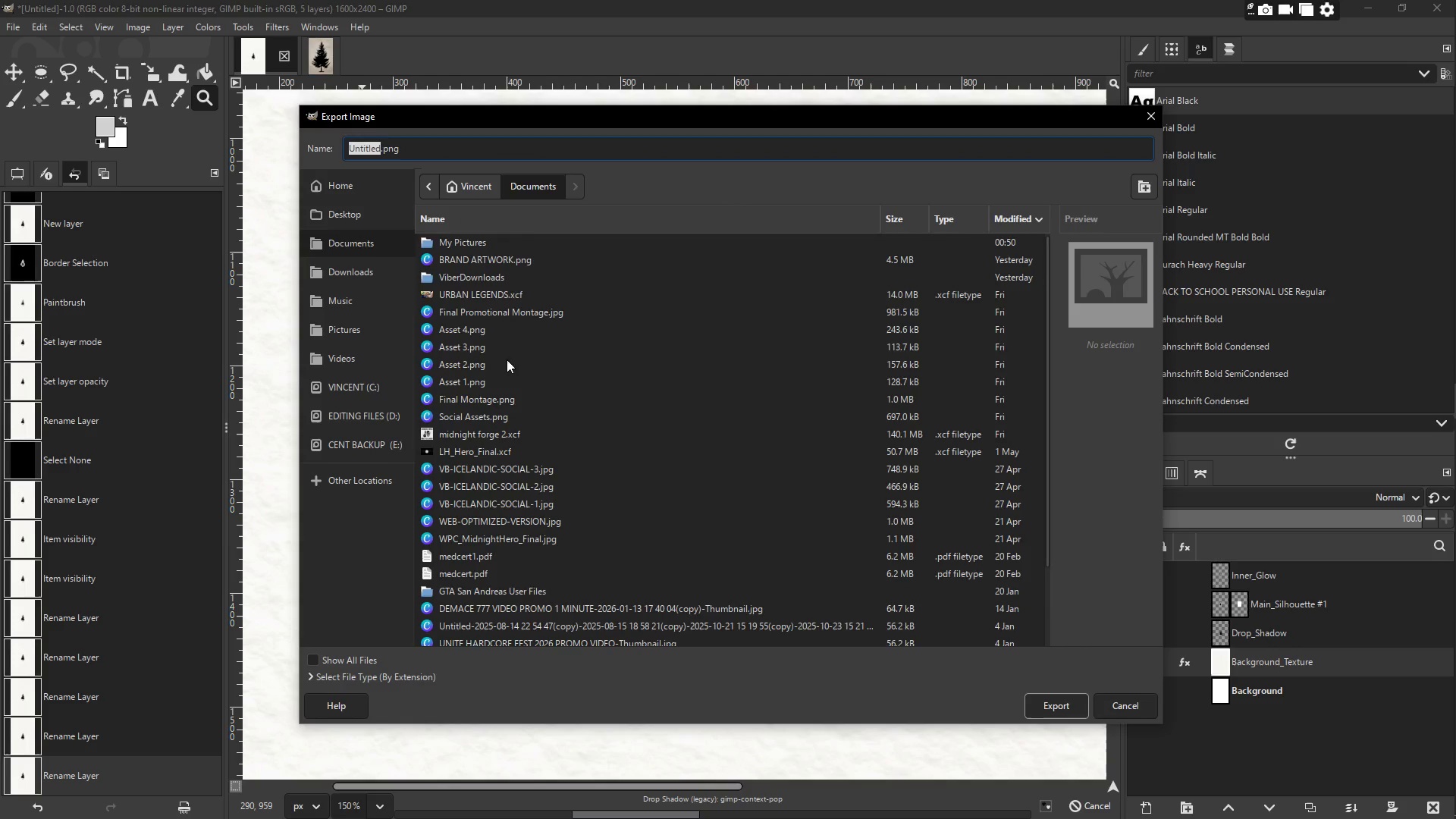 
scroll: coordinate [524, 430], scroll_direction: none, amount: 0.0
 